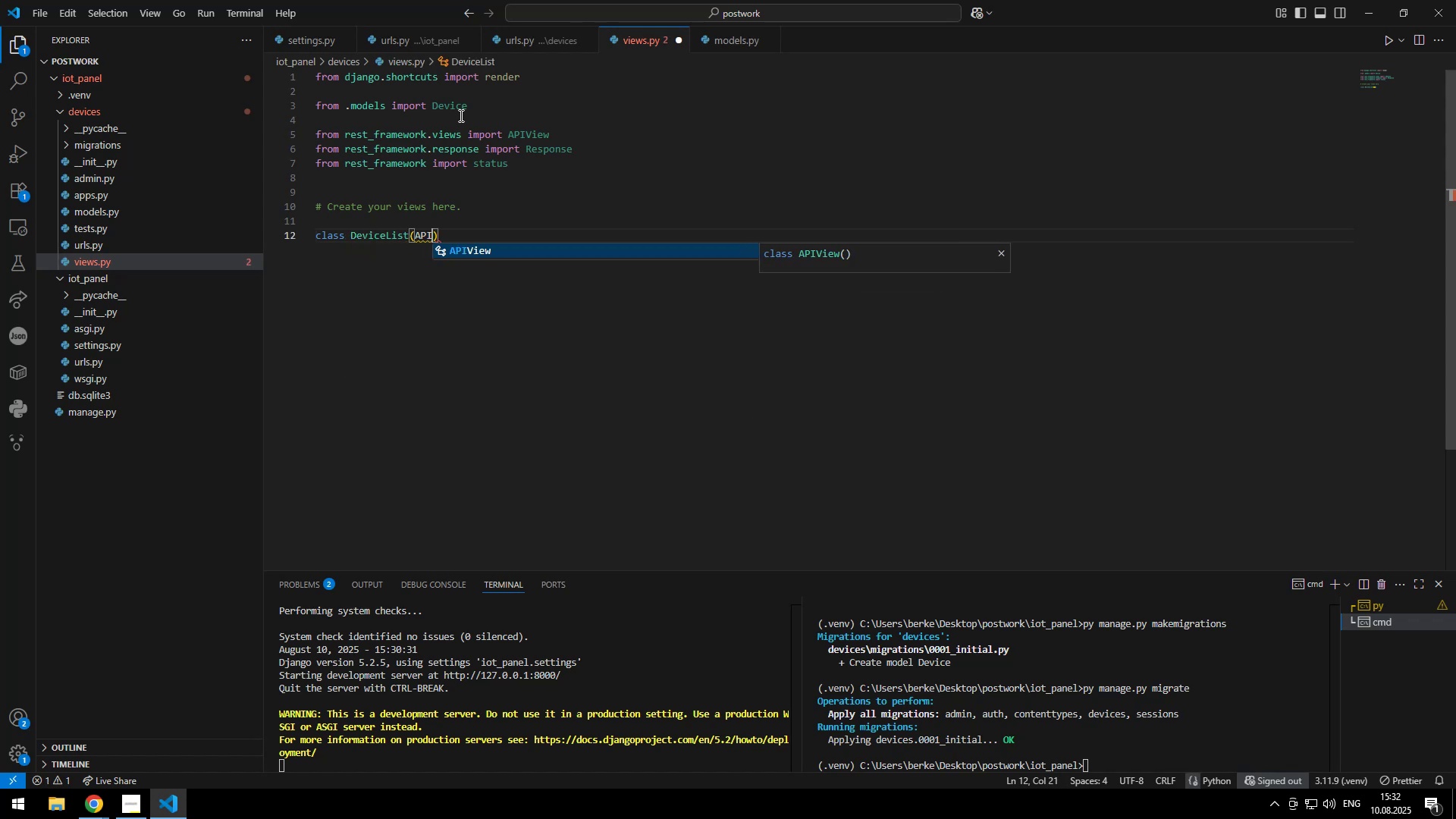 
 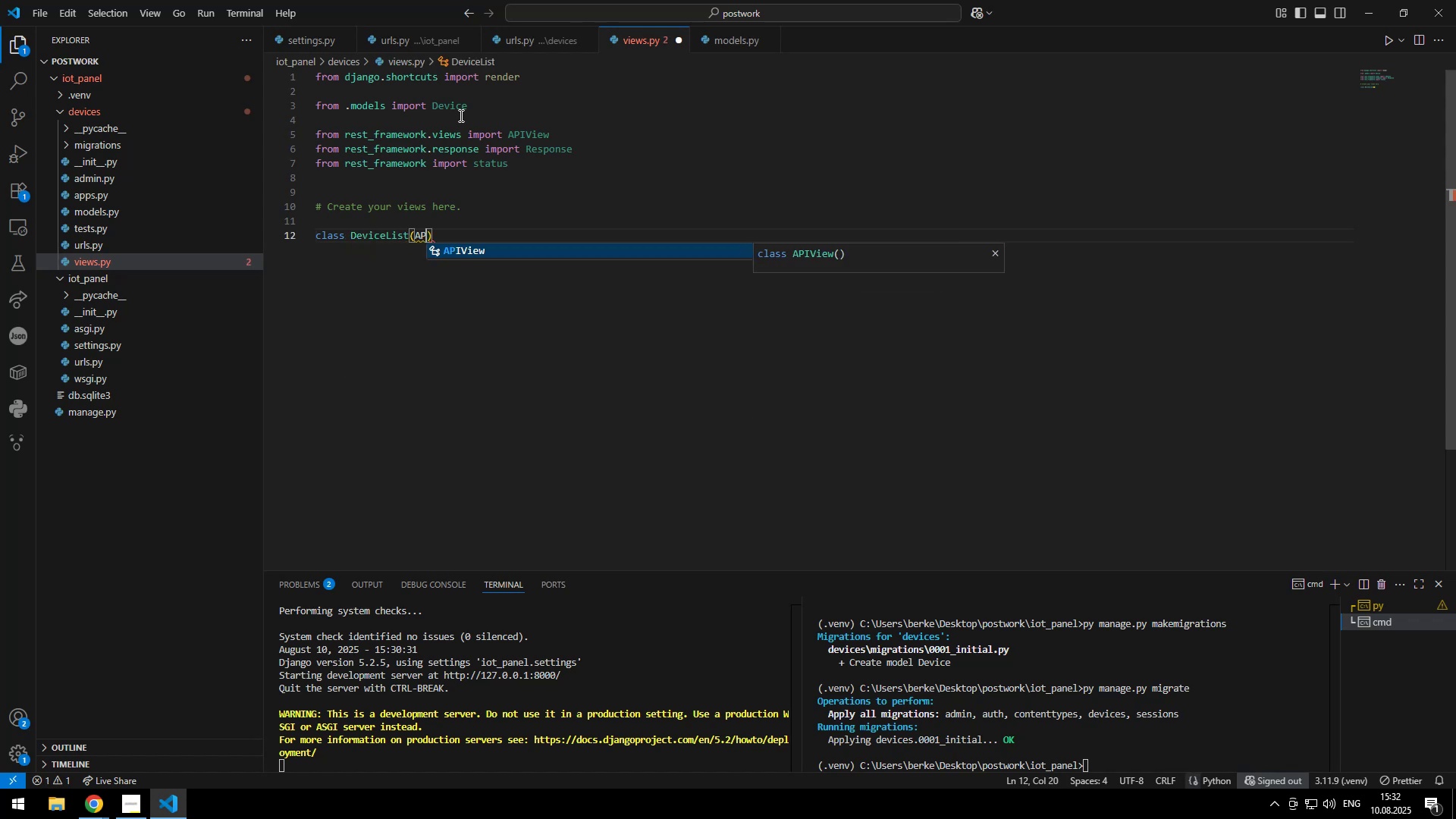 
key(ArrowRight)
 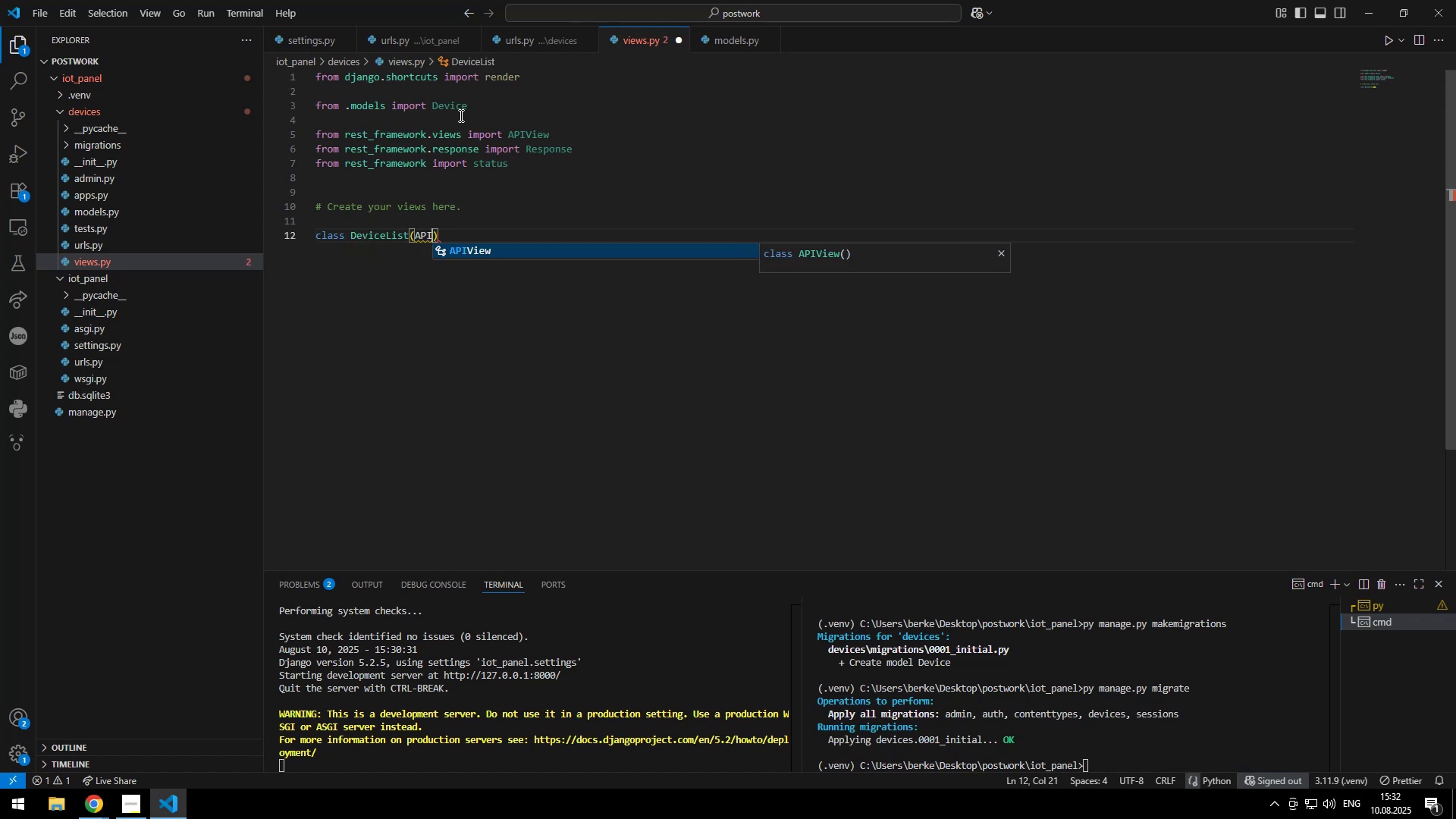 
key(Shift+ShiftRight)
 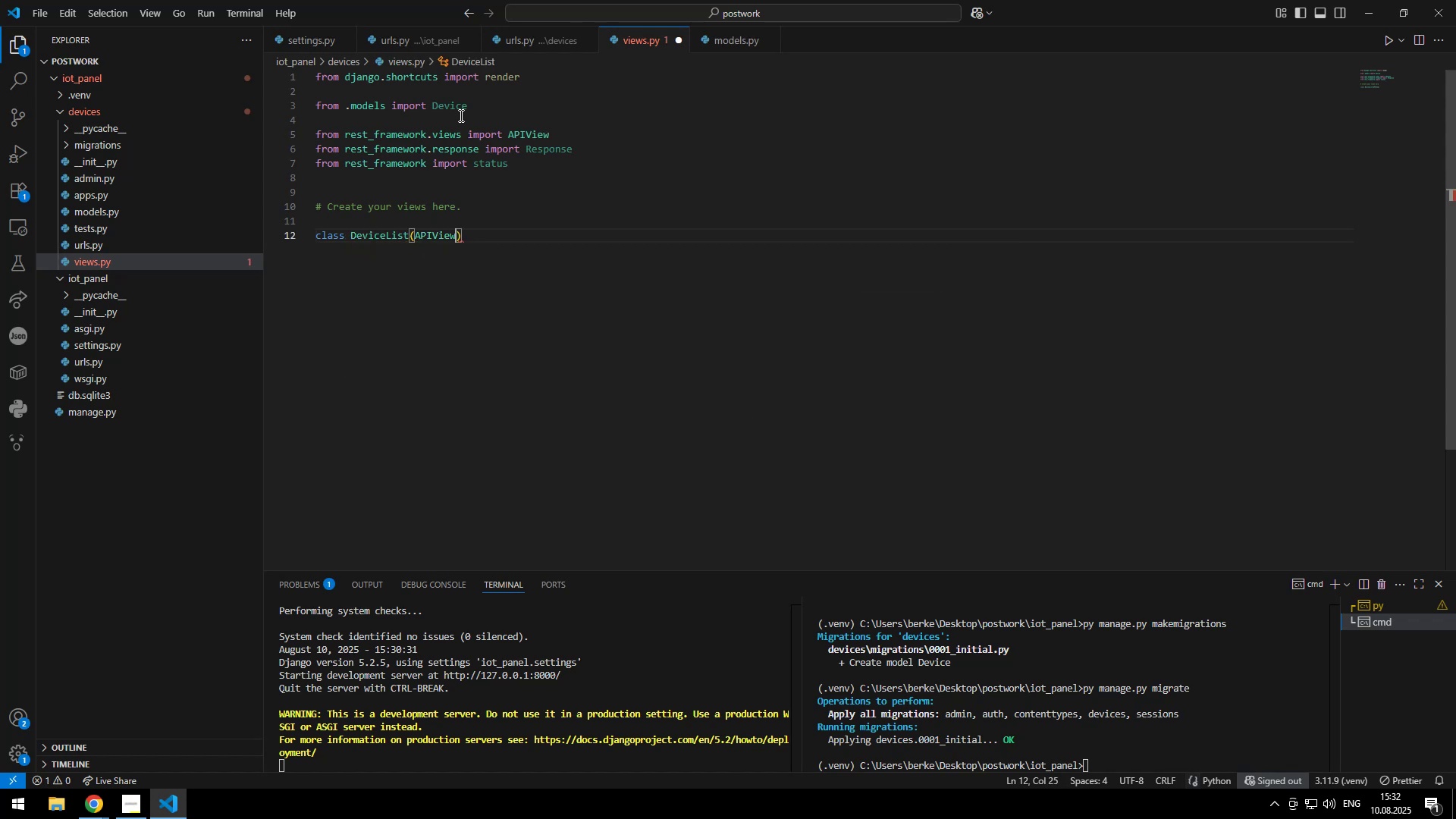 
key(Shift+Semicolon)
 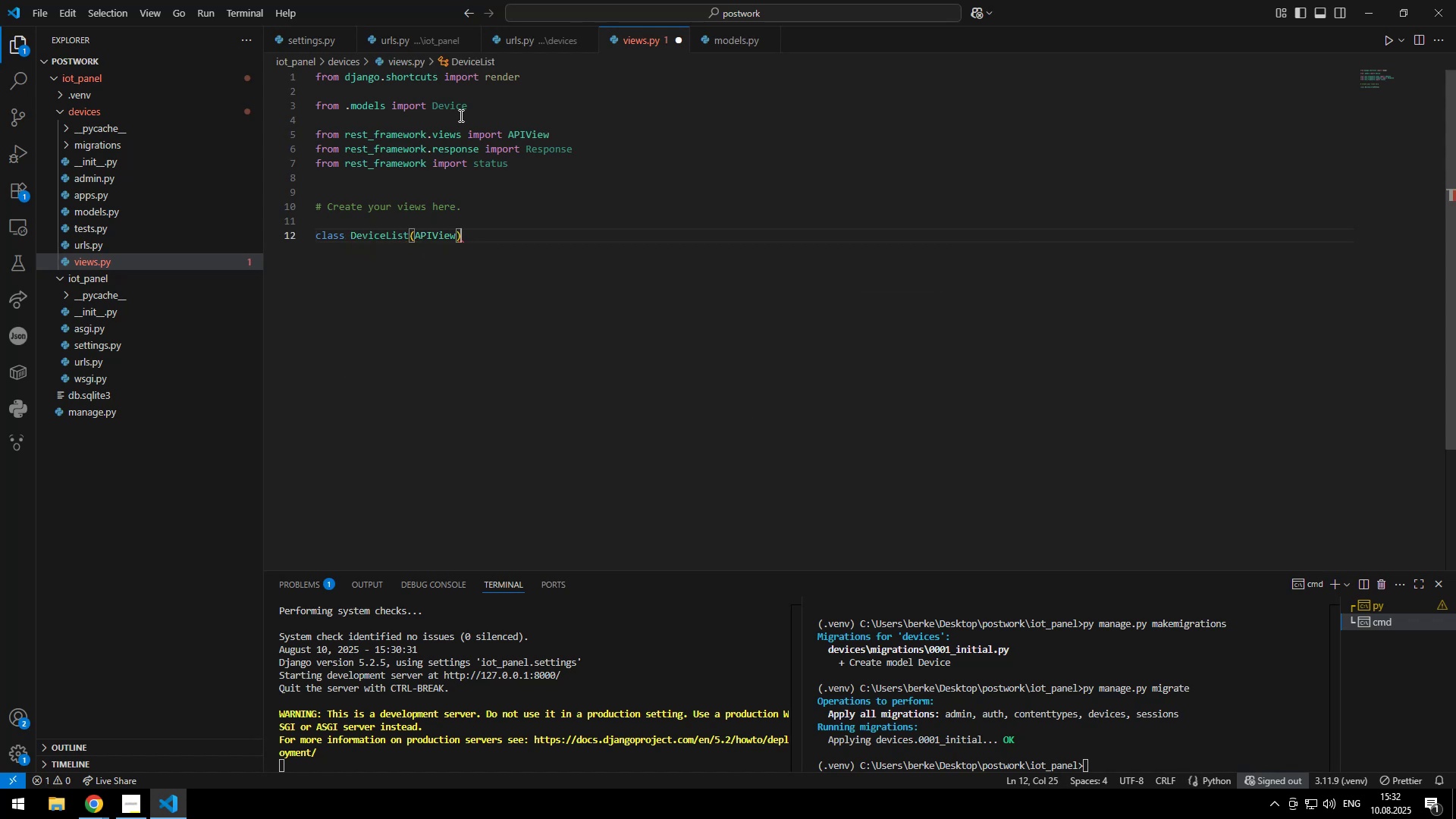 
key(Enter)
 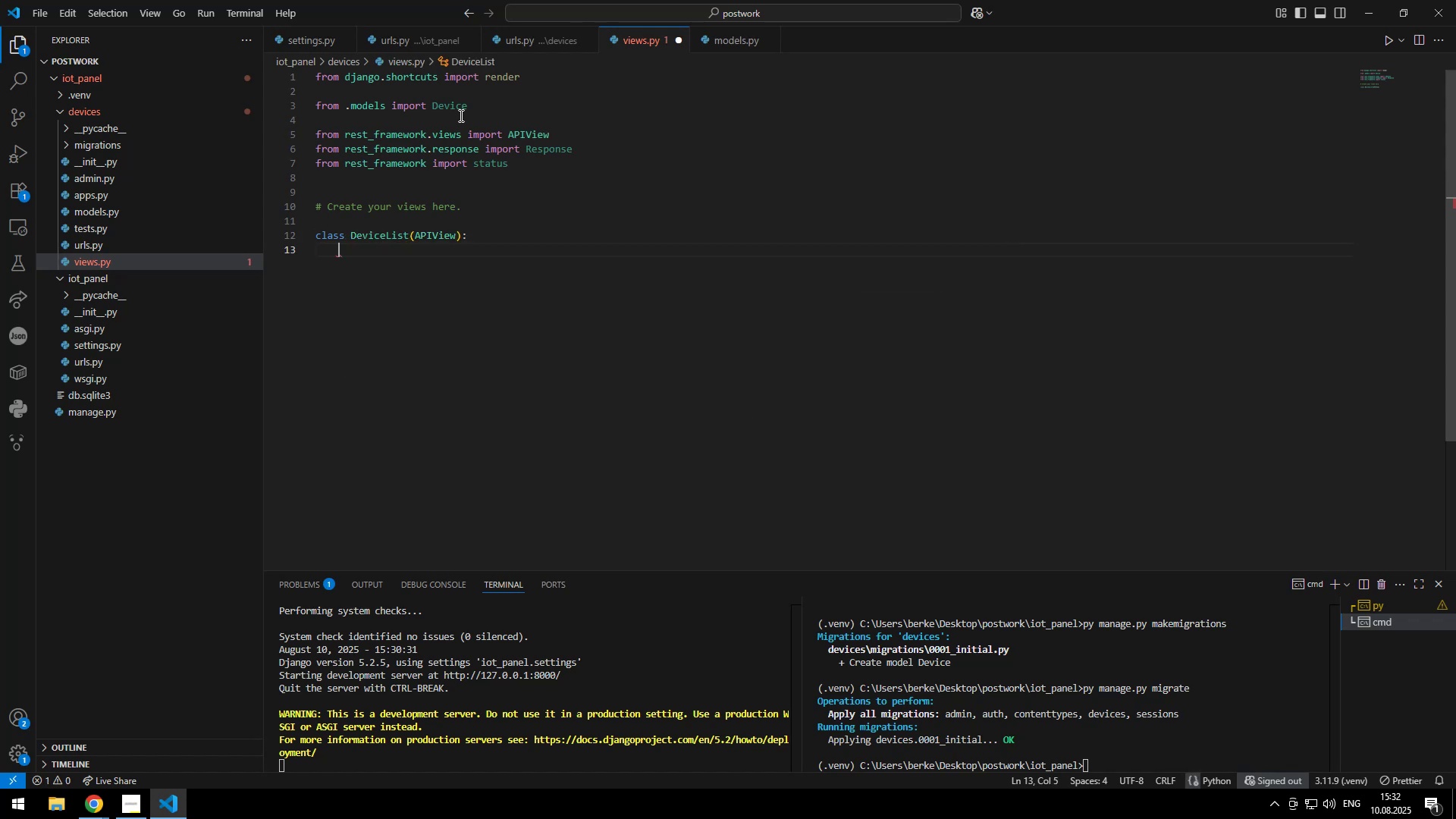 
type(def get(self, requ)
key(Tab)
key(Backspace)
key(Backspace)
type(est)
 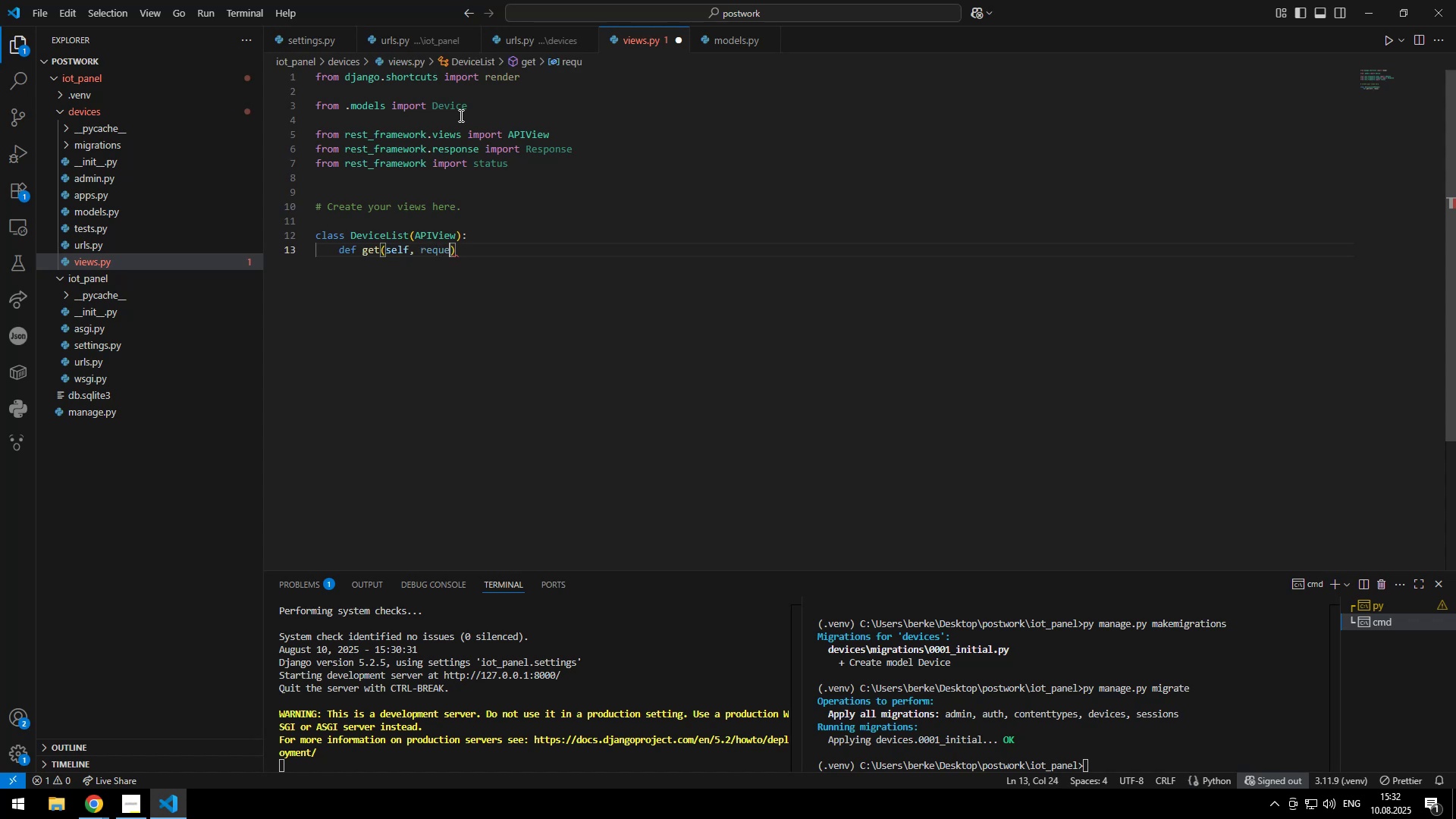 
 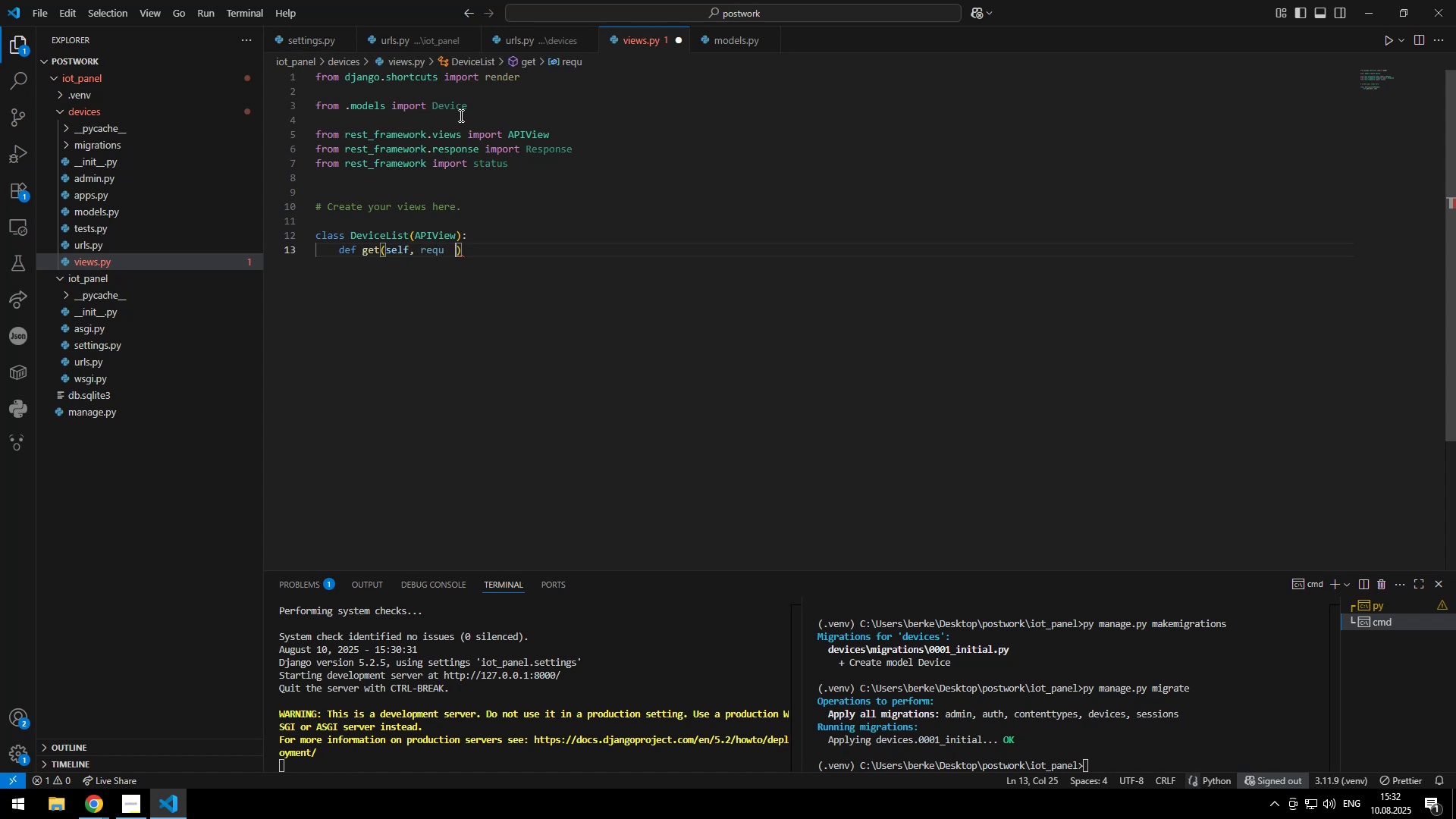 
key(ArrowRight)
 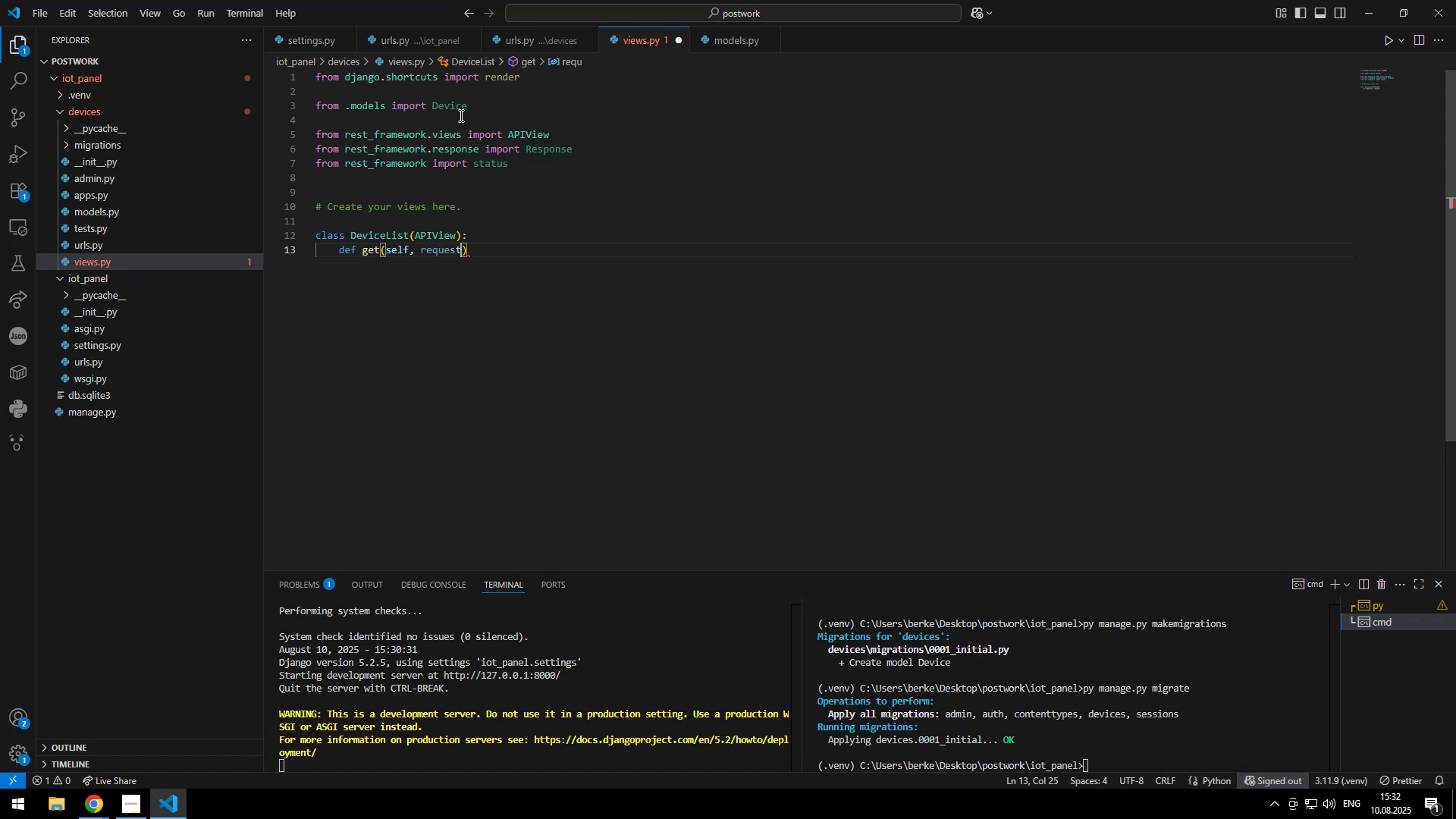 
key(Shift+ShiftRight)
 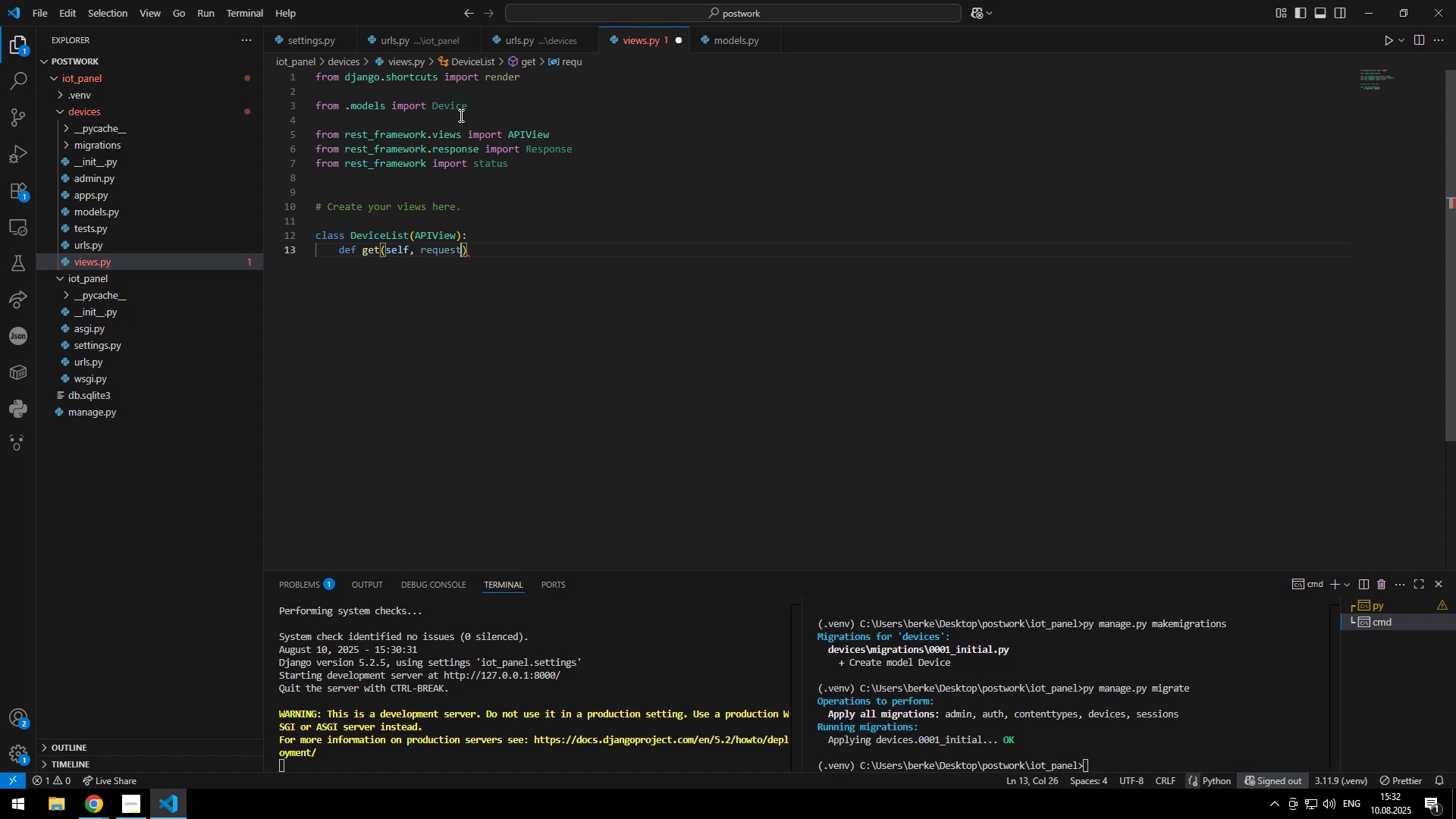 
key(Shift+Semicolon)
 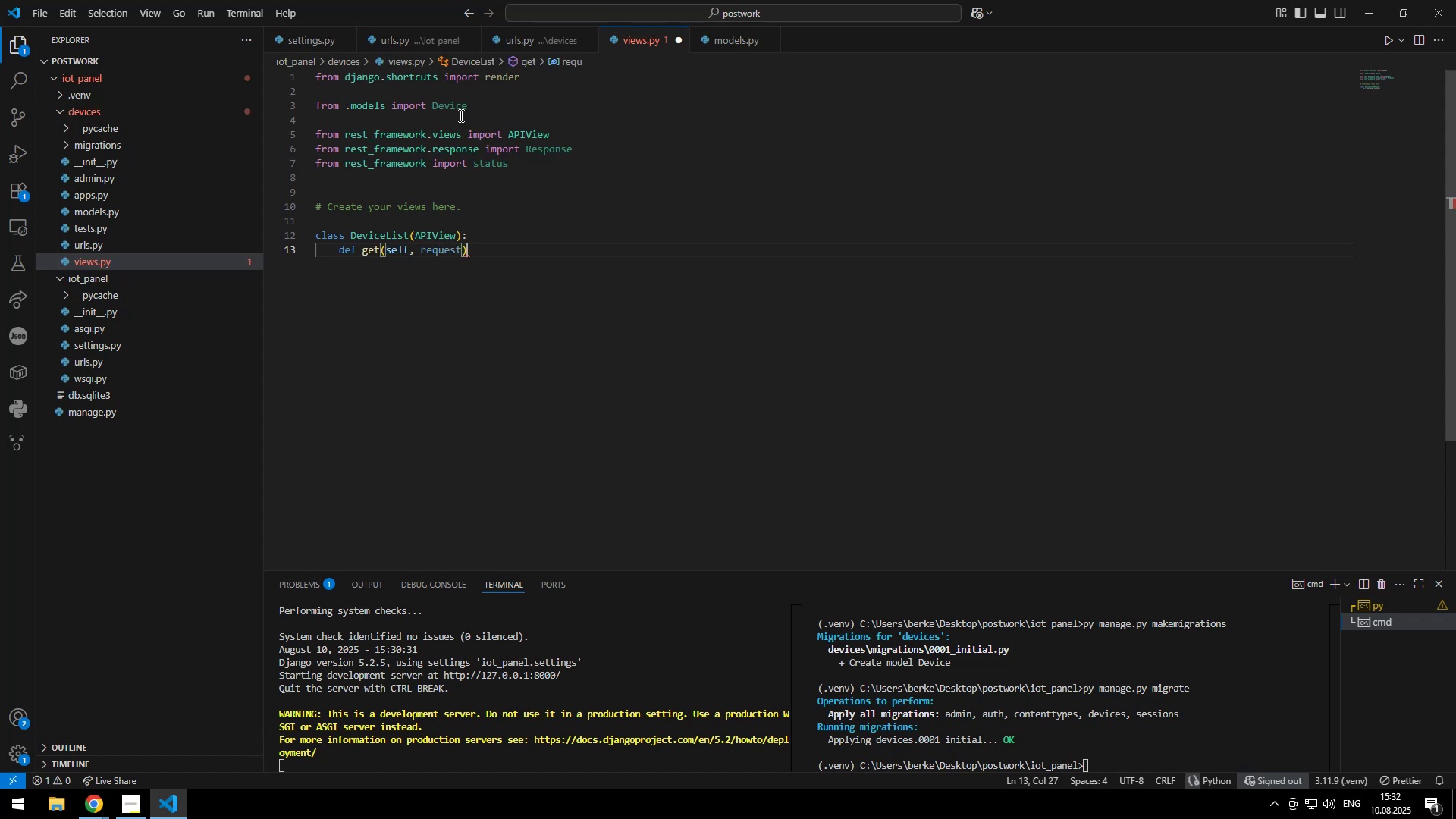 
key(Enter)
 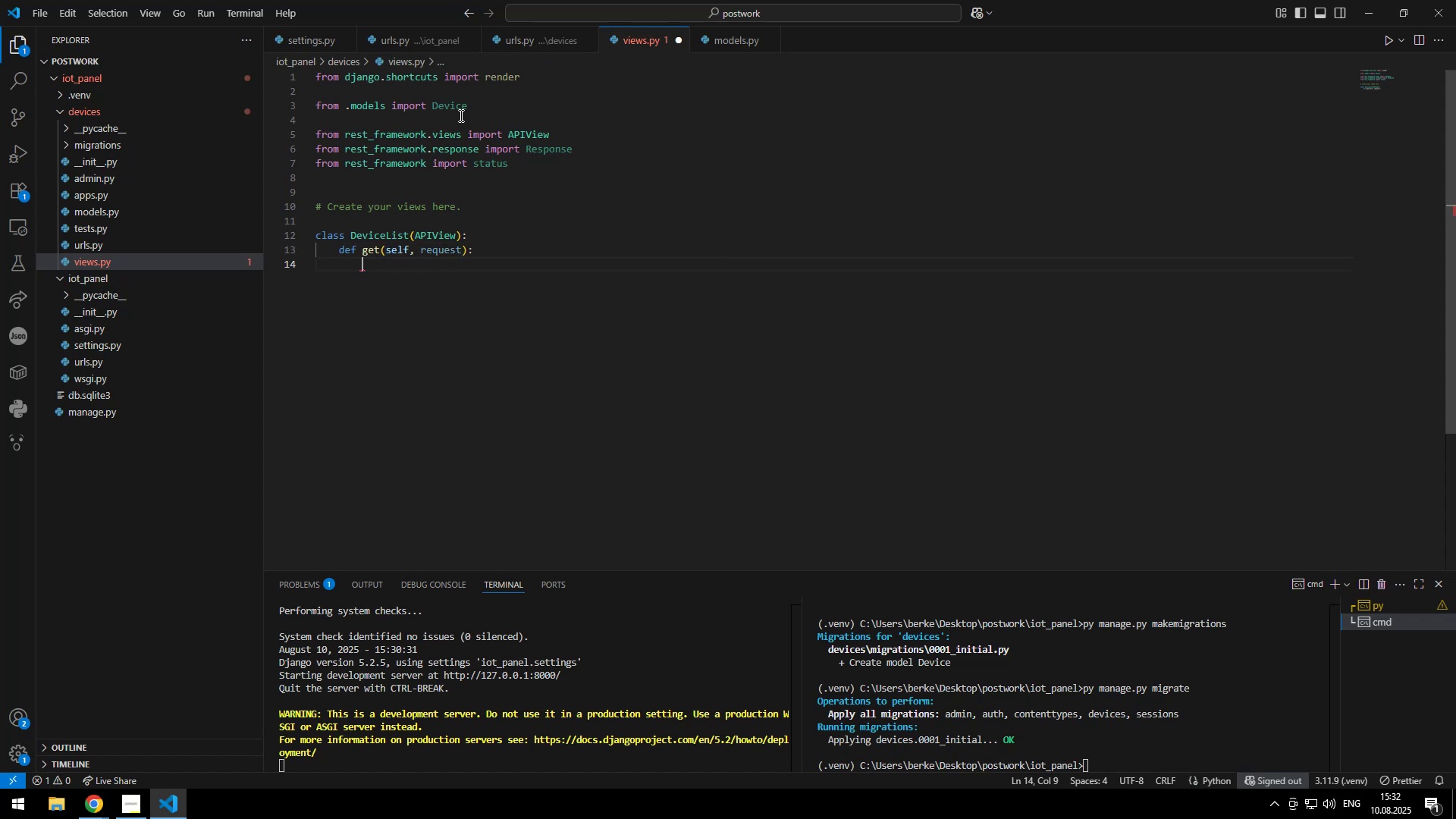 
wait(5.41)
 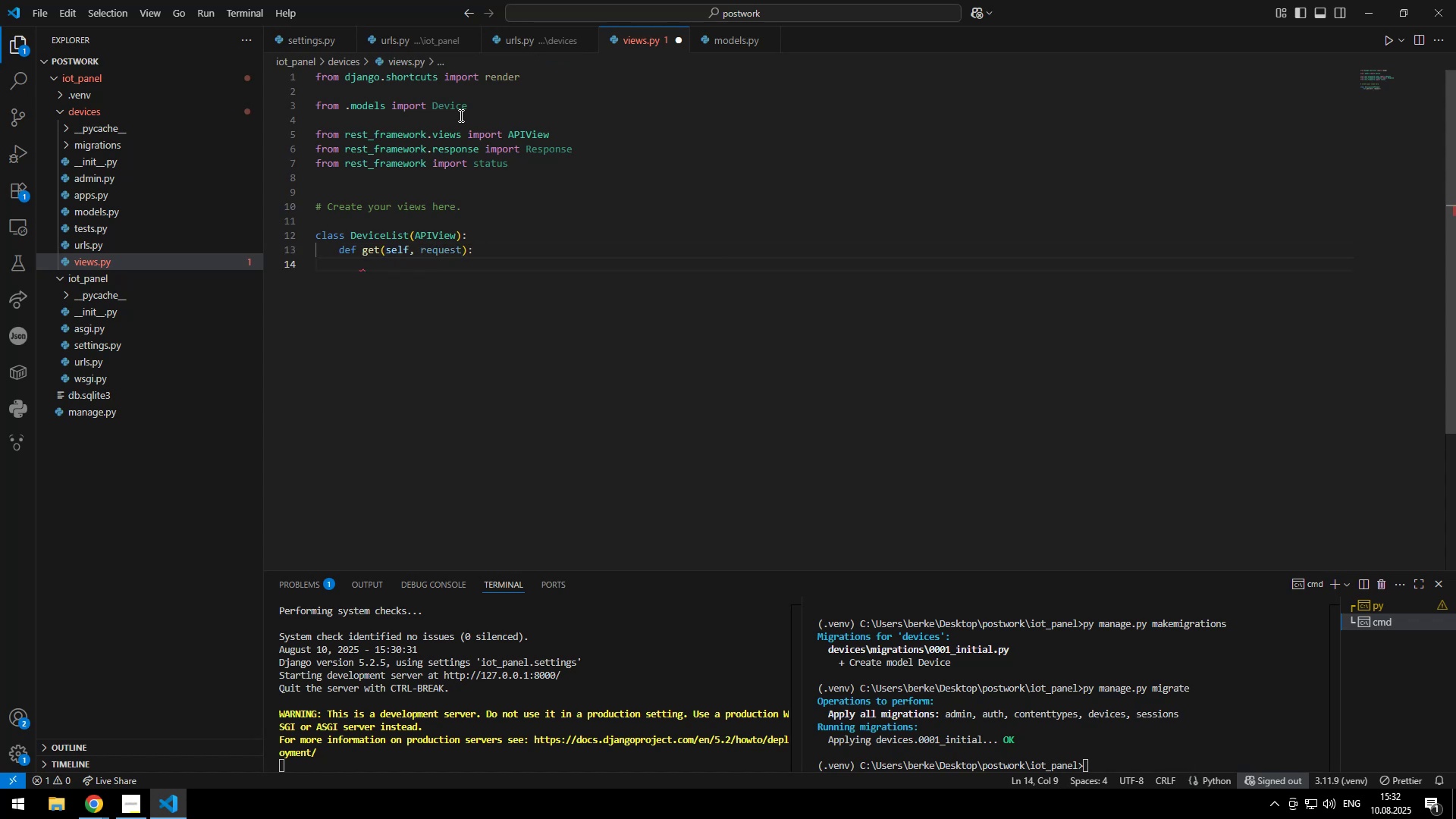 
left_click([431, 190])
 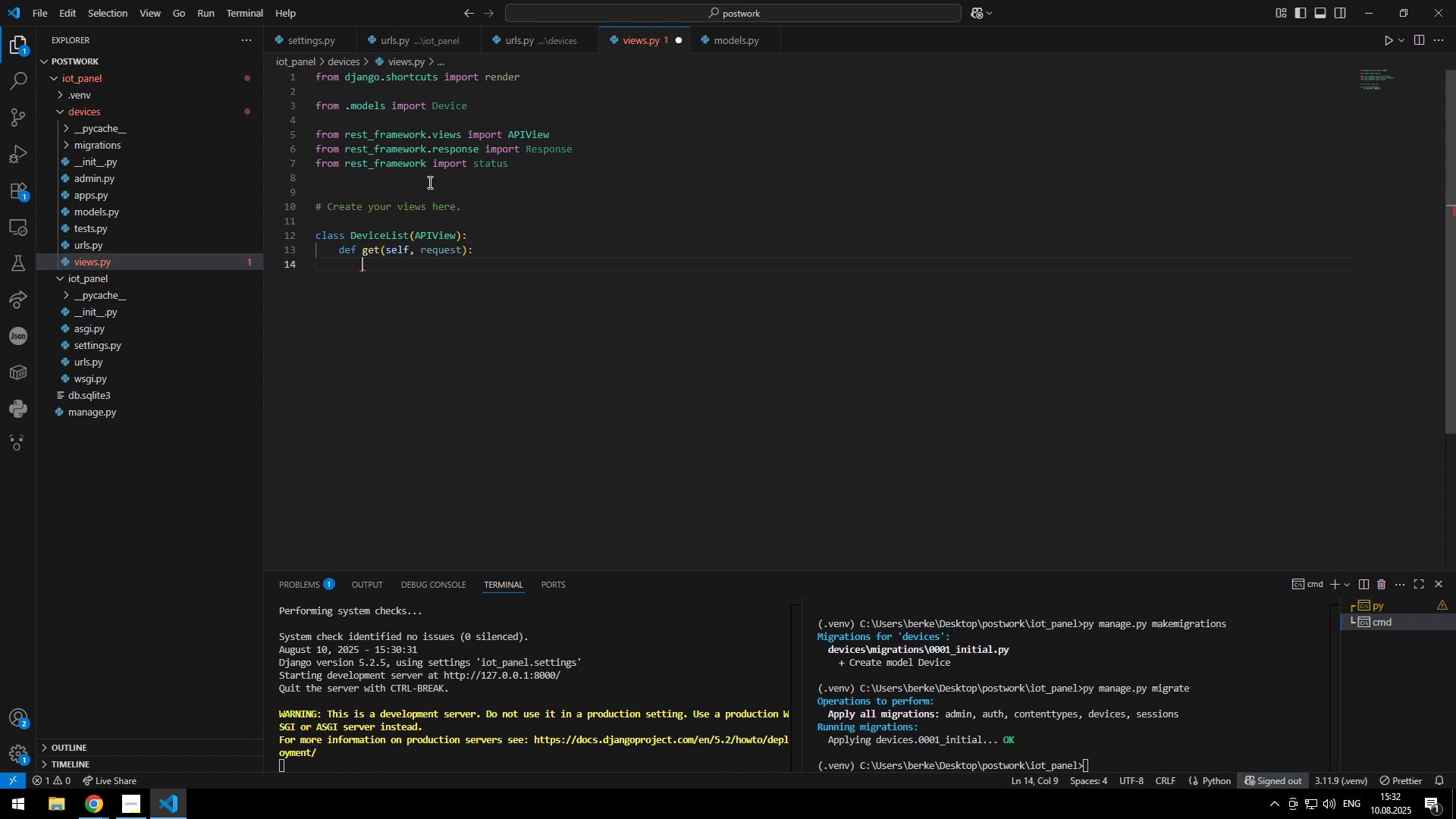 
key(Backspace)
 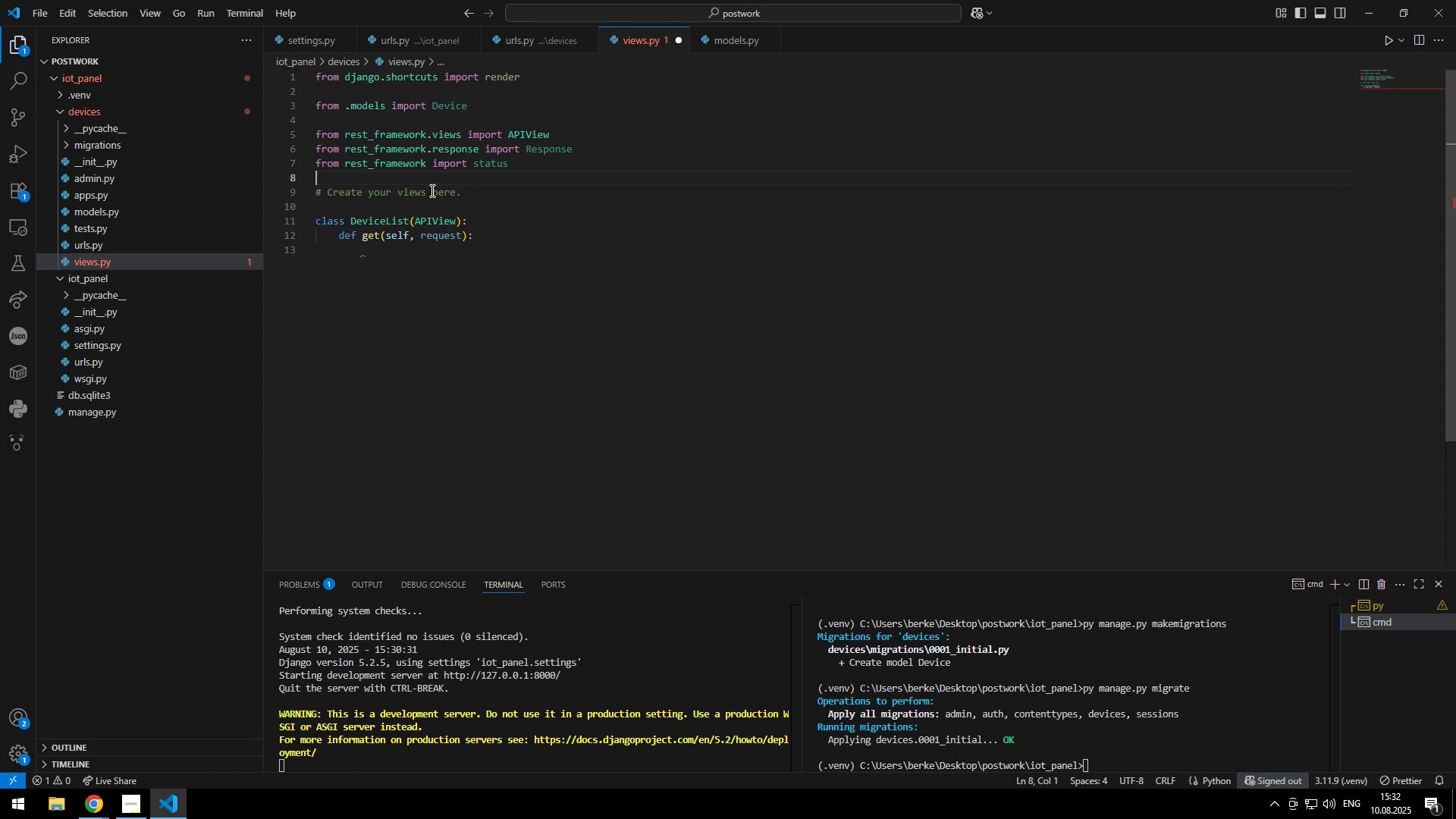 
left_click([479, 284])
 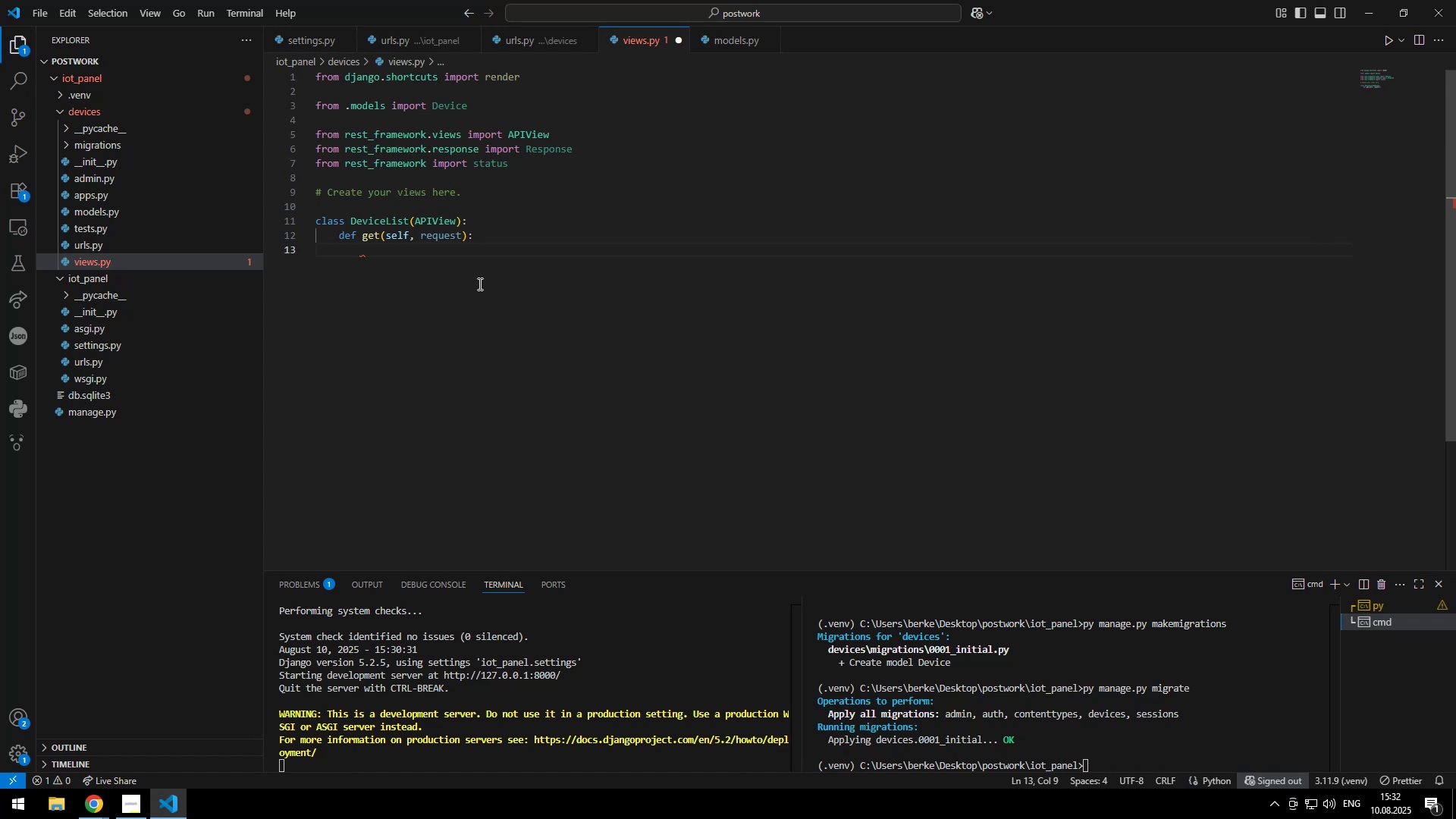 
type(devices - )
key(Backspace)
key(Backspace)
type(= mod)
 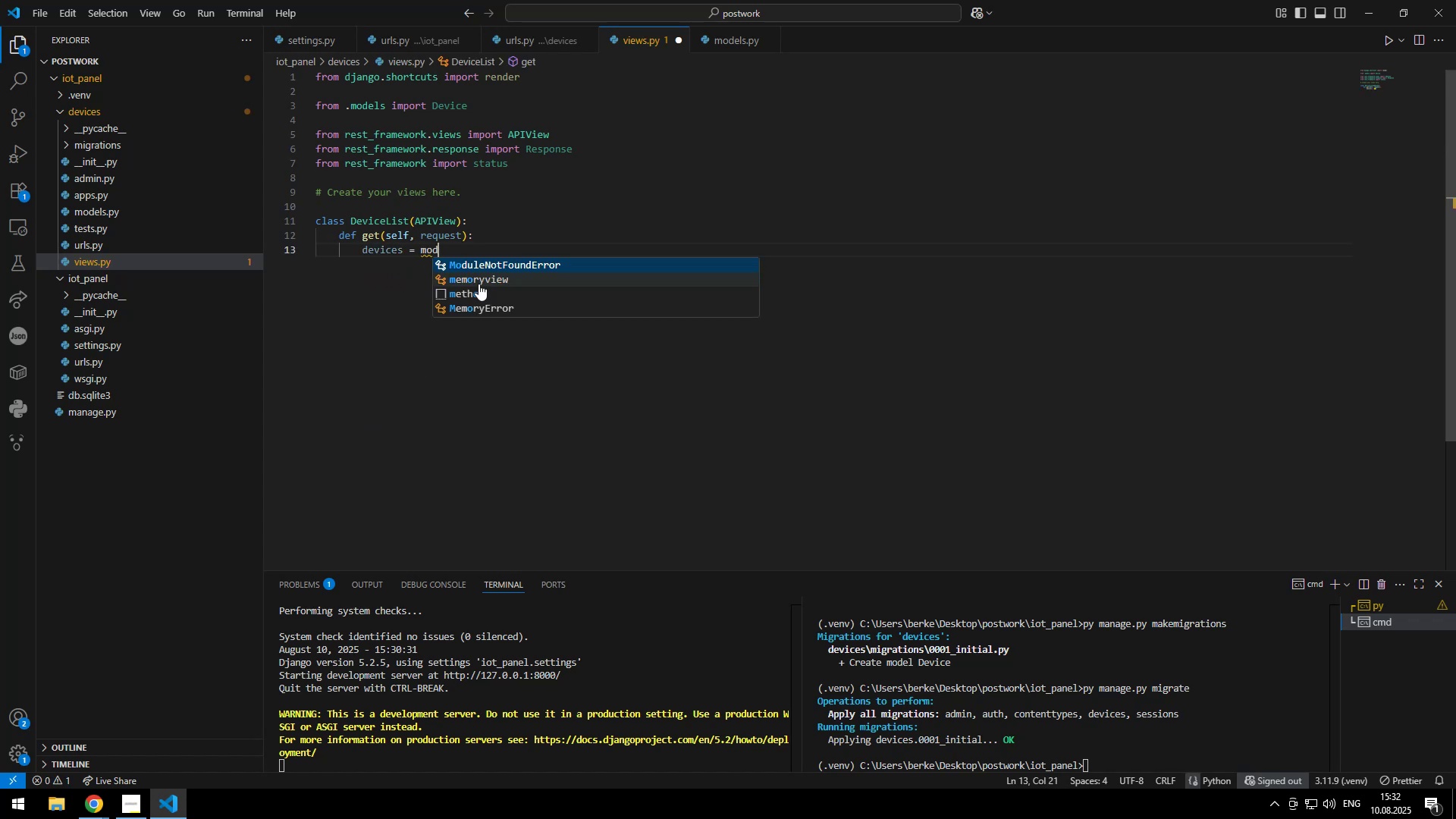 
key(Control+ControlLeft)
 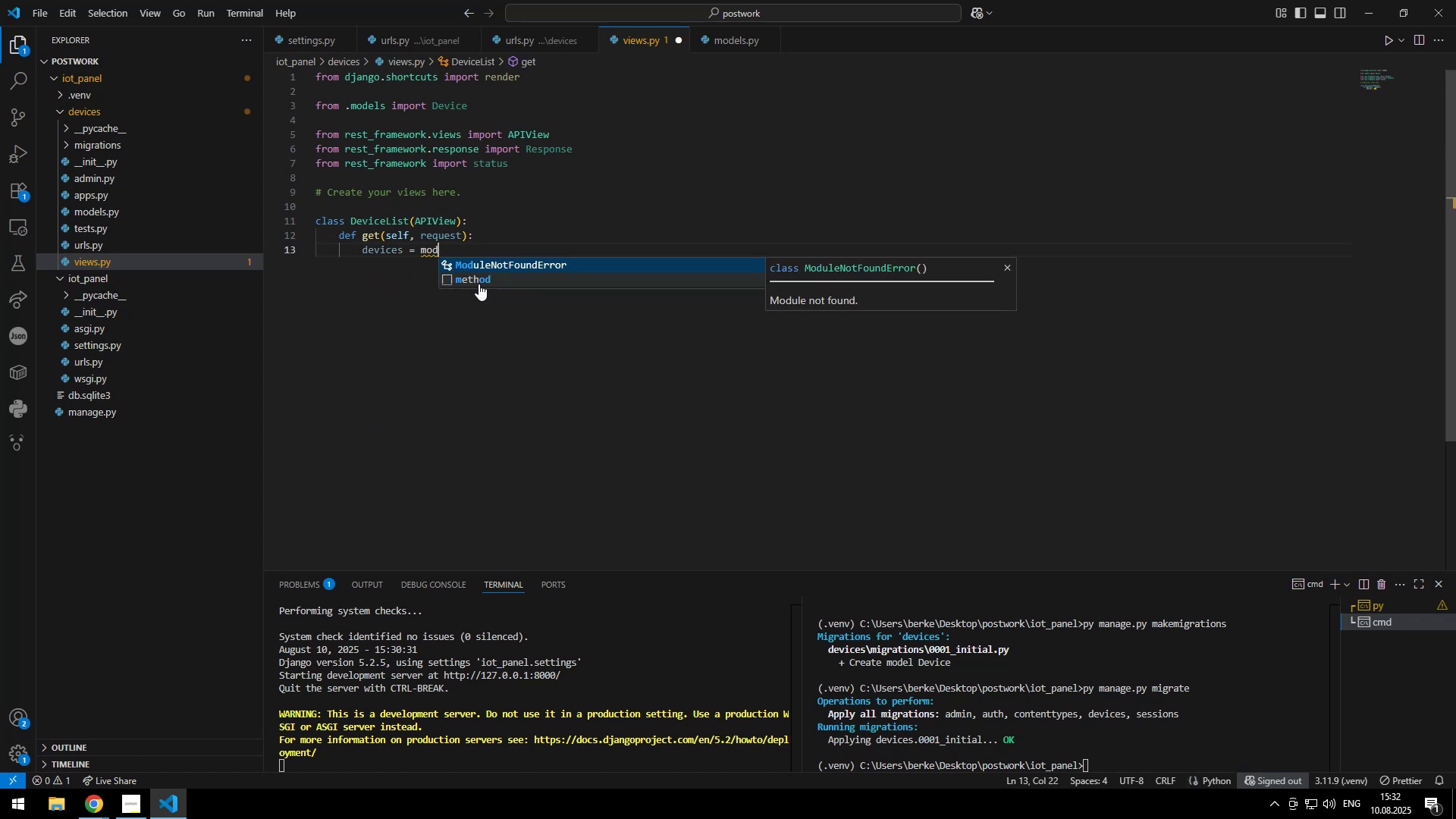 
key(Control+Backspace)
 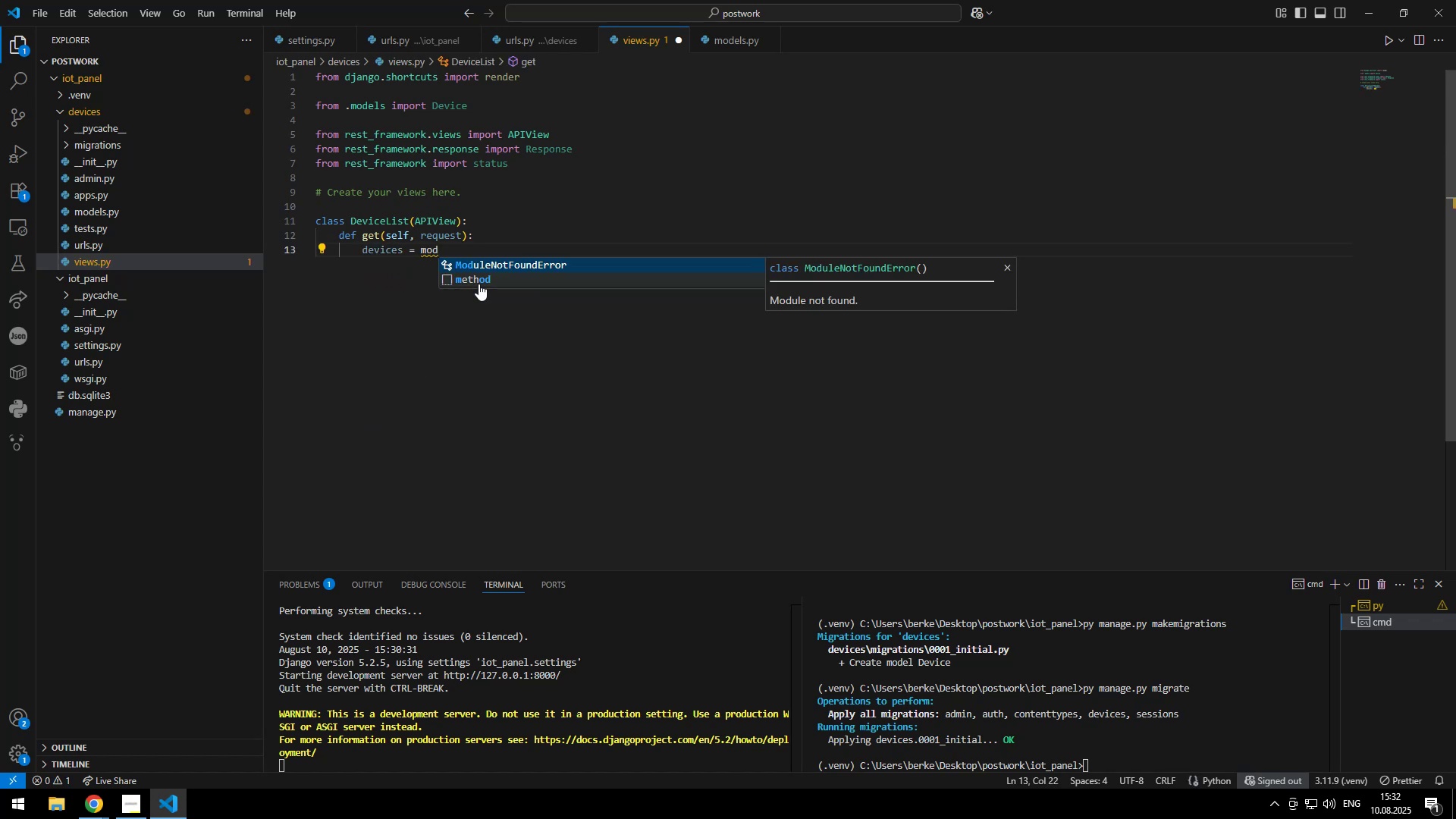 
type(Device.ob)
key(Tab)
type(.all()
key(Escape)
 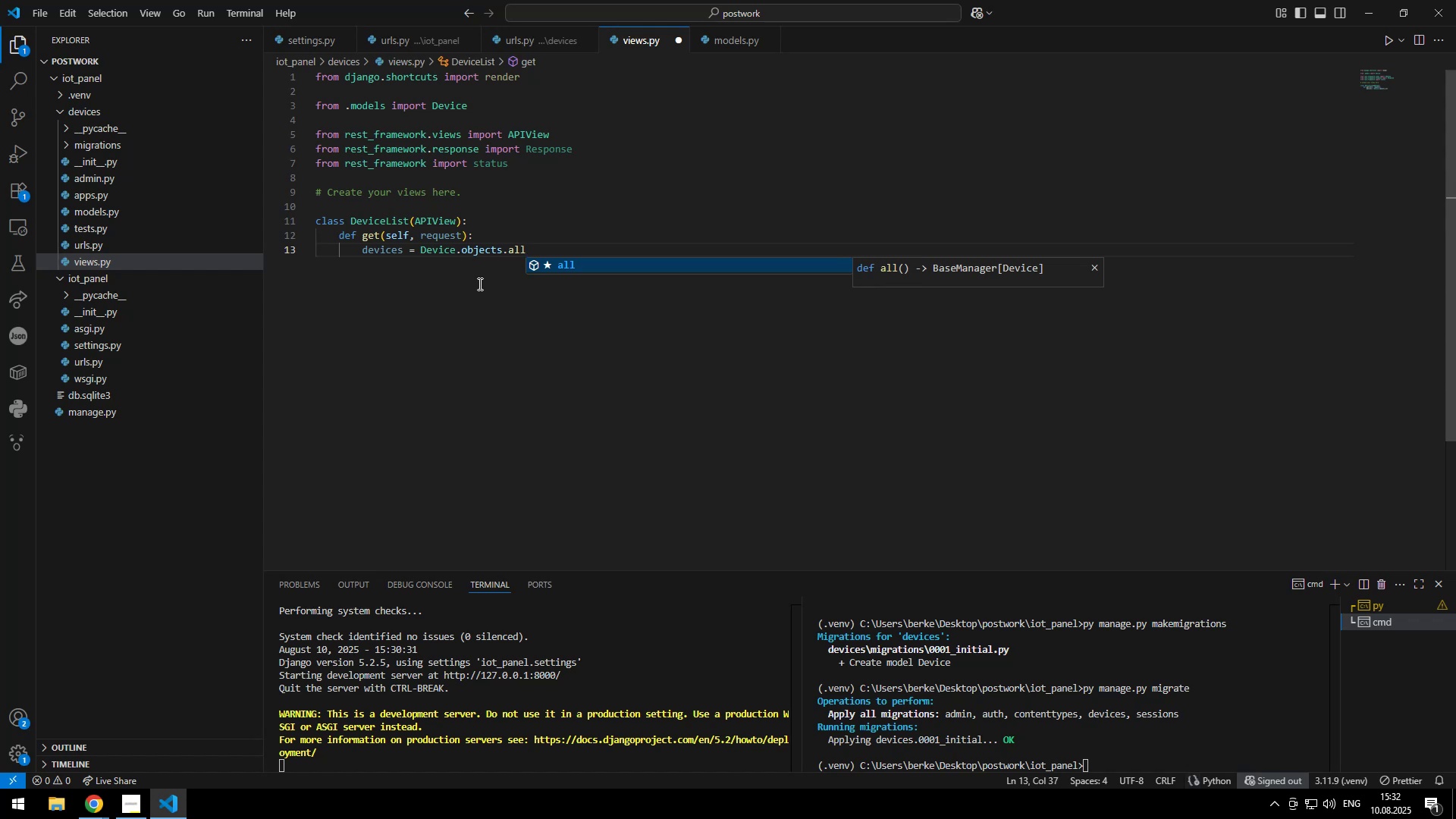 
key(ArrowRight)
 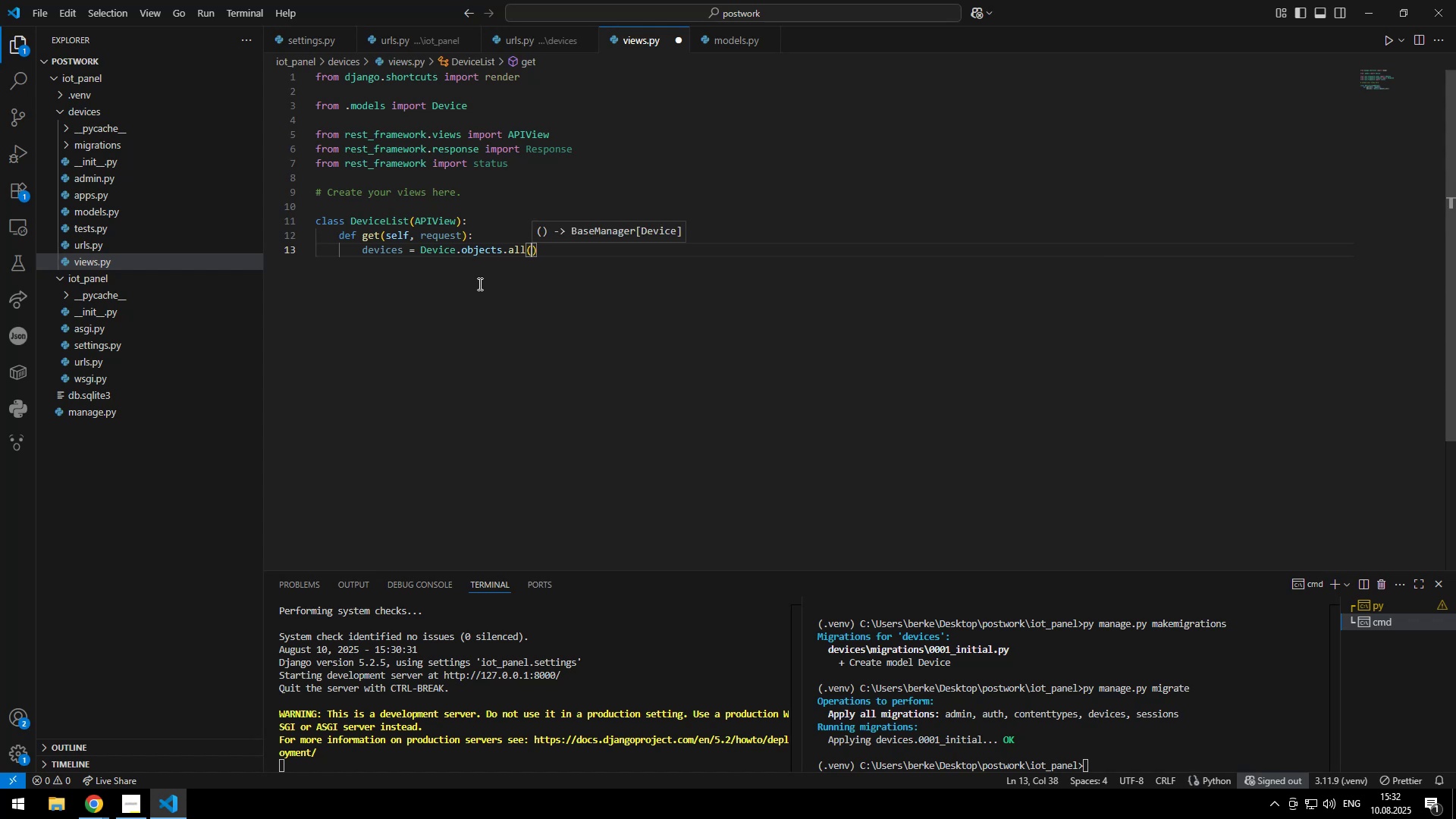 
key(Enter)
 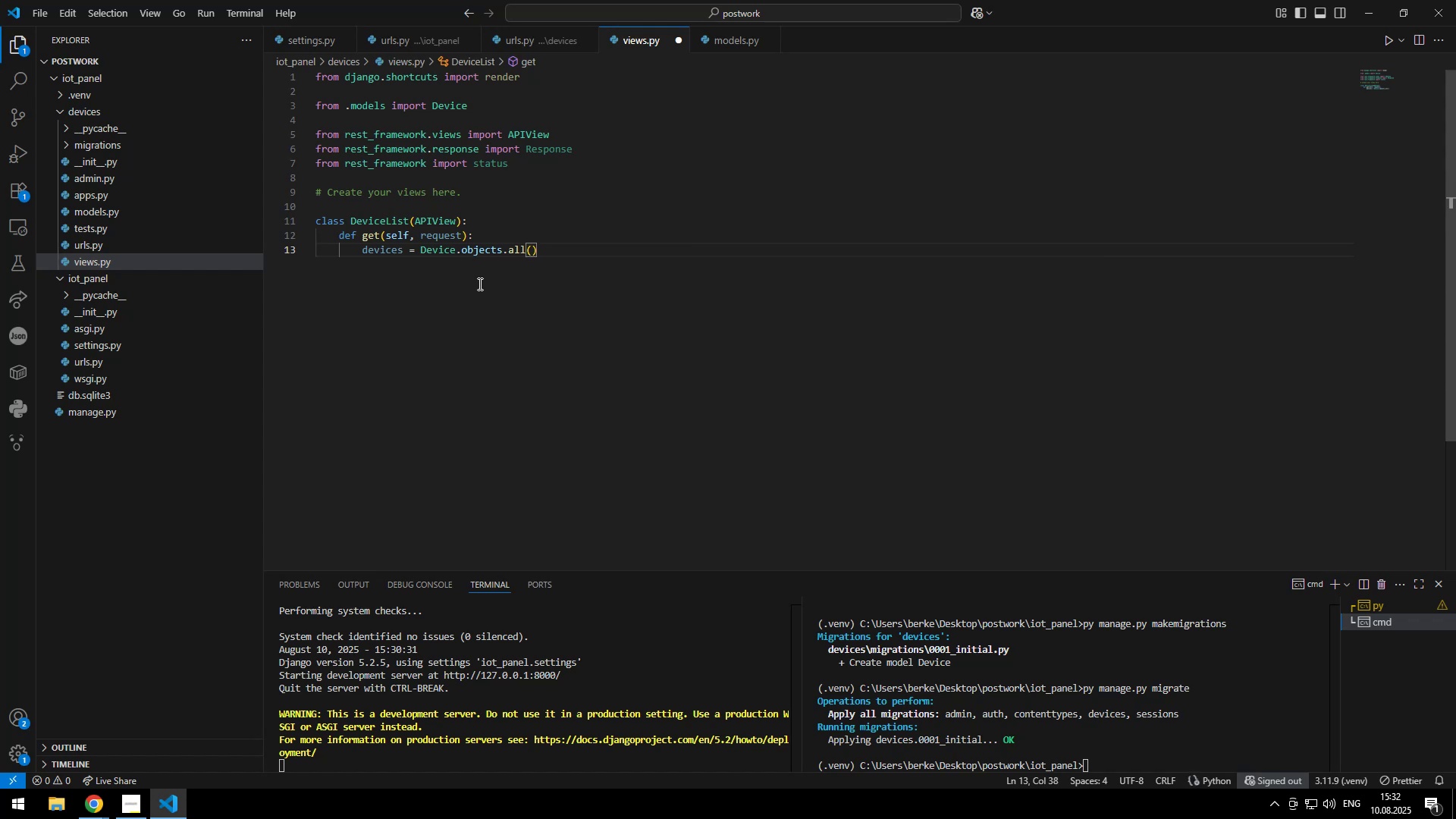 
key(Enter)
 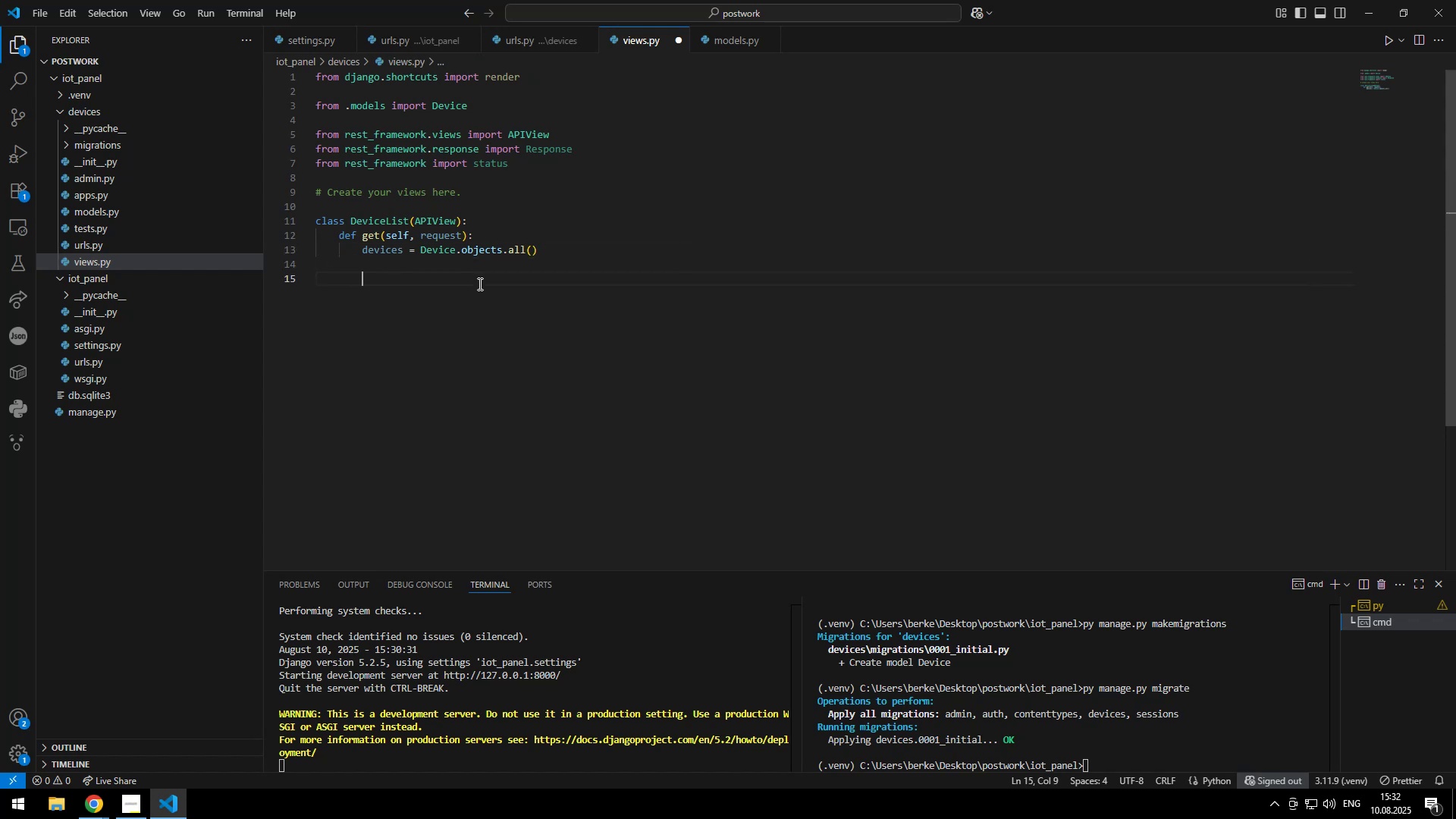 
key(D)
 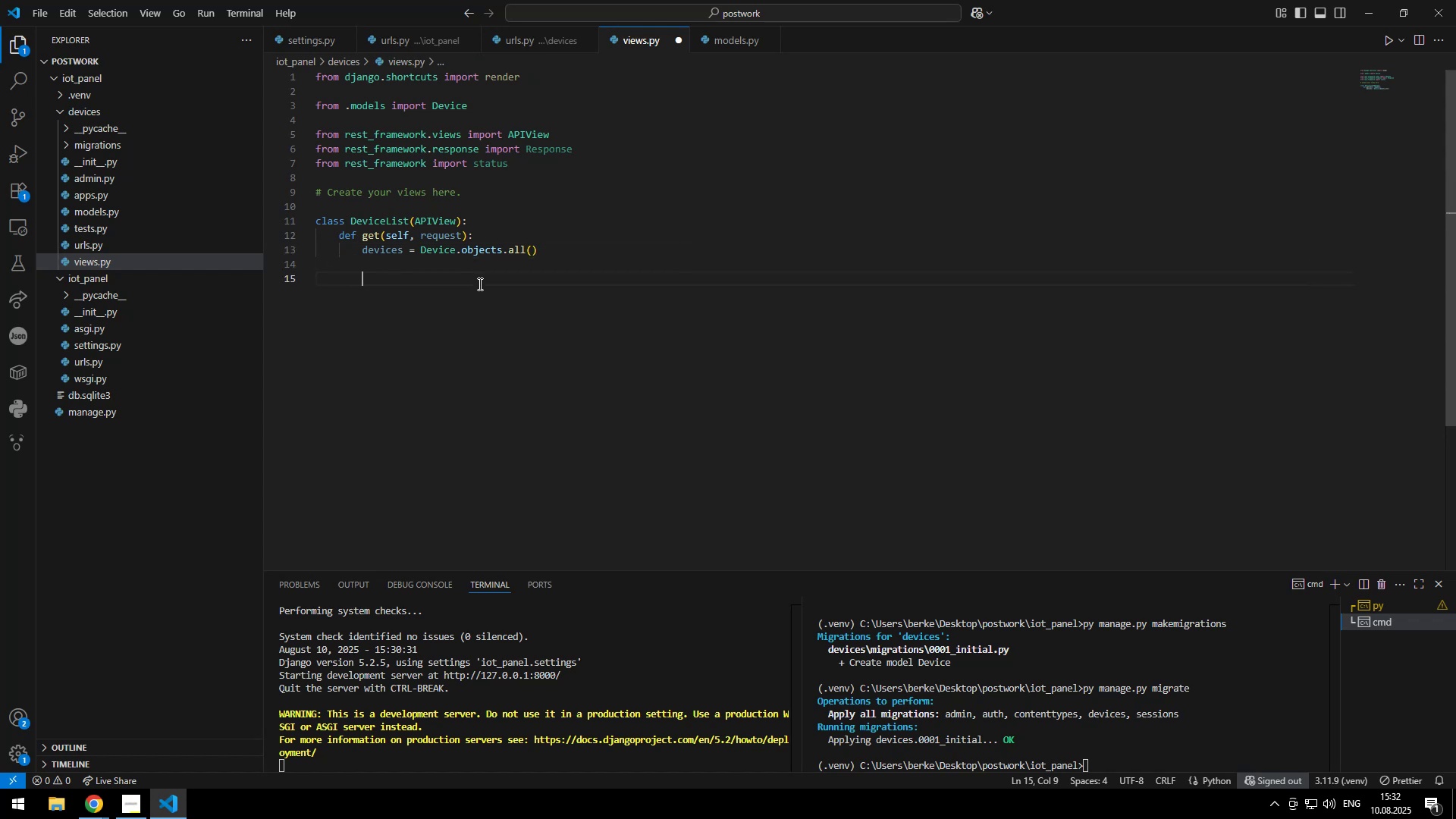 
key(Backspace)
 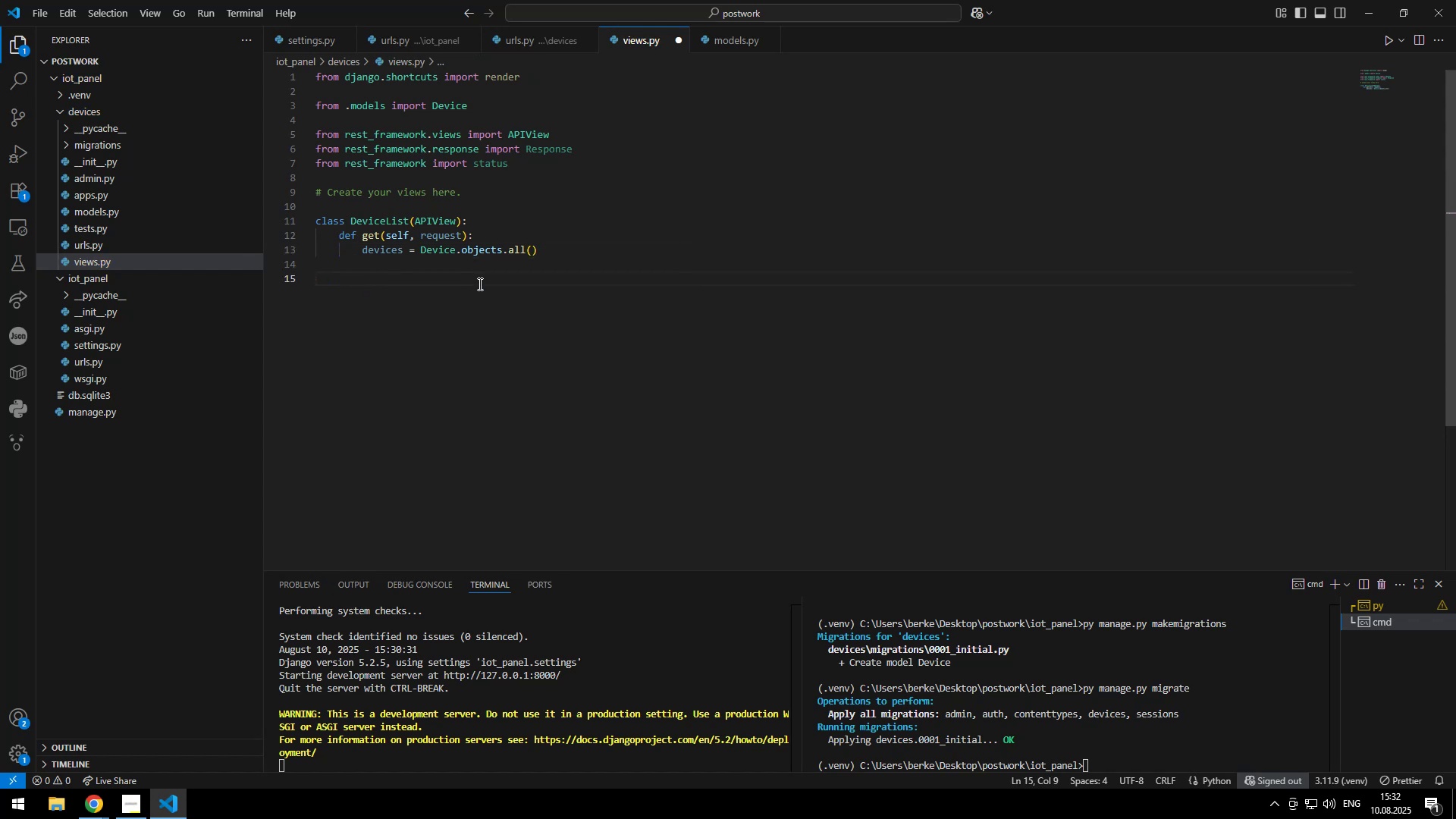 
wait(5.66)
 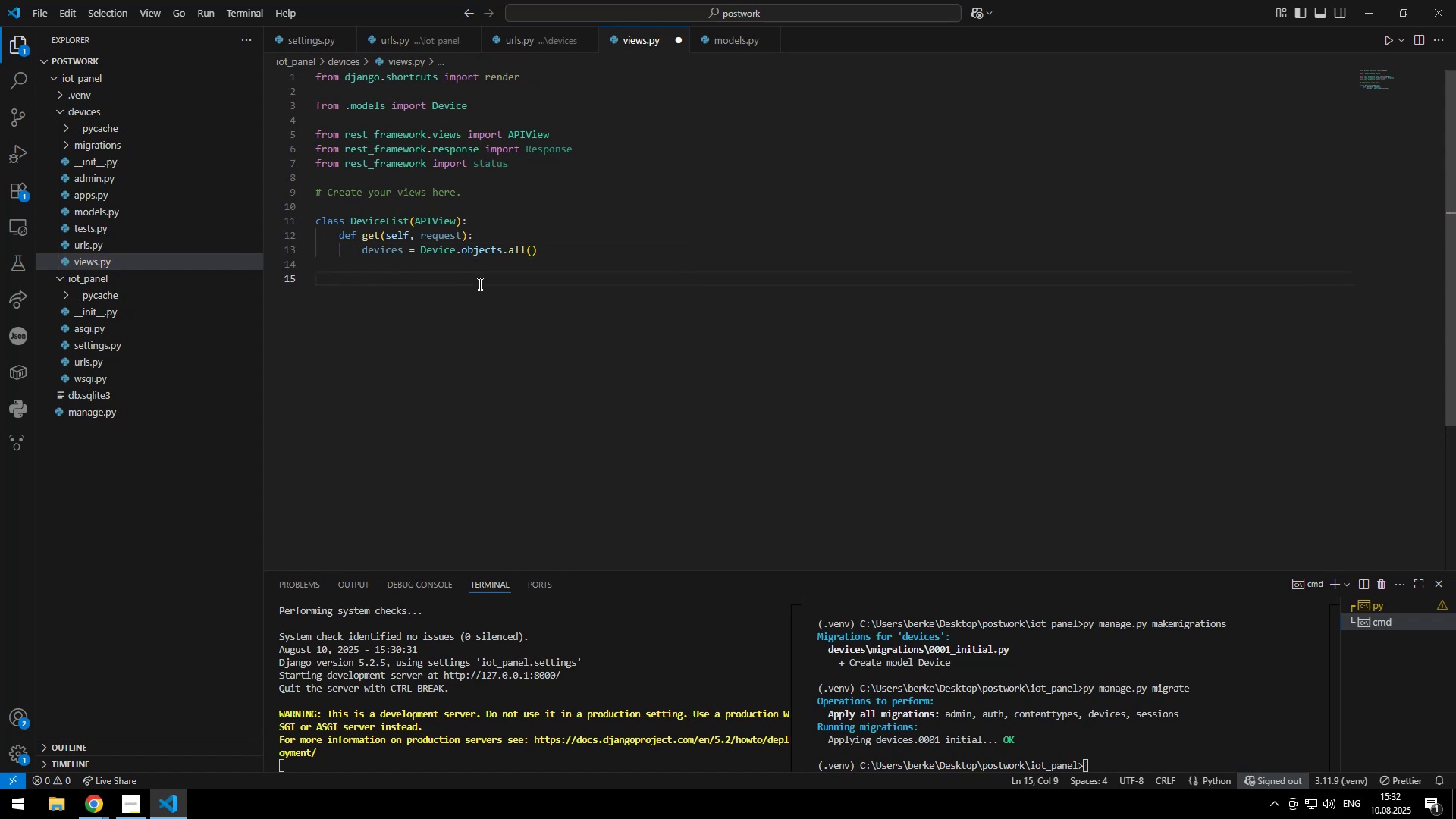 
type(data = [)
 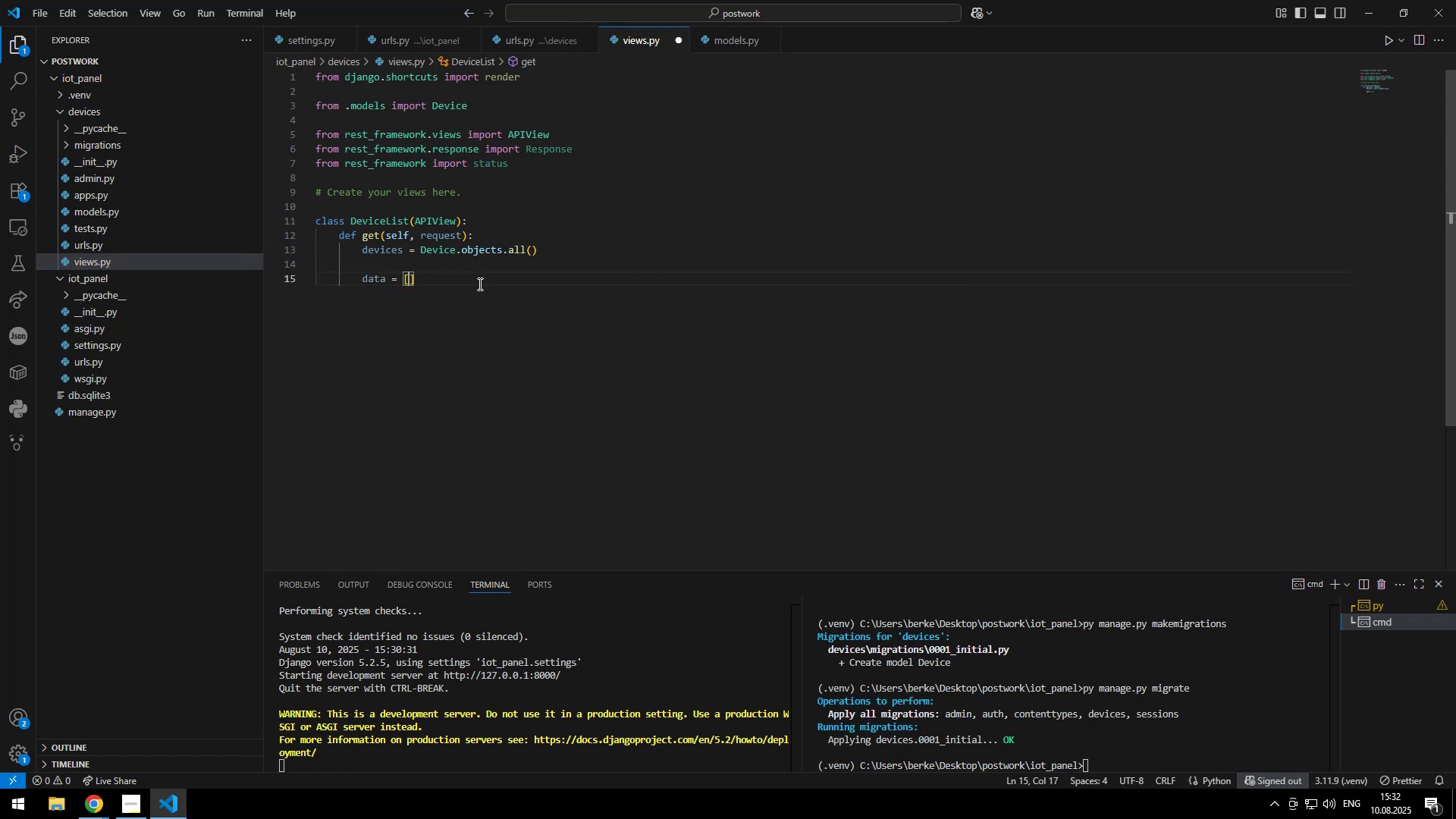 
key(Enter)
 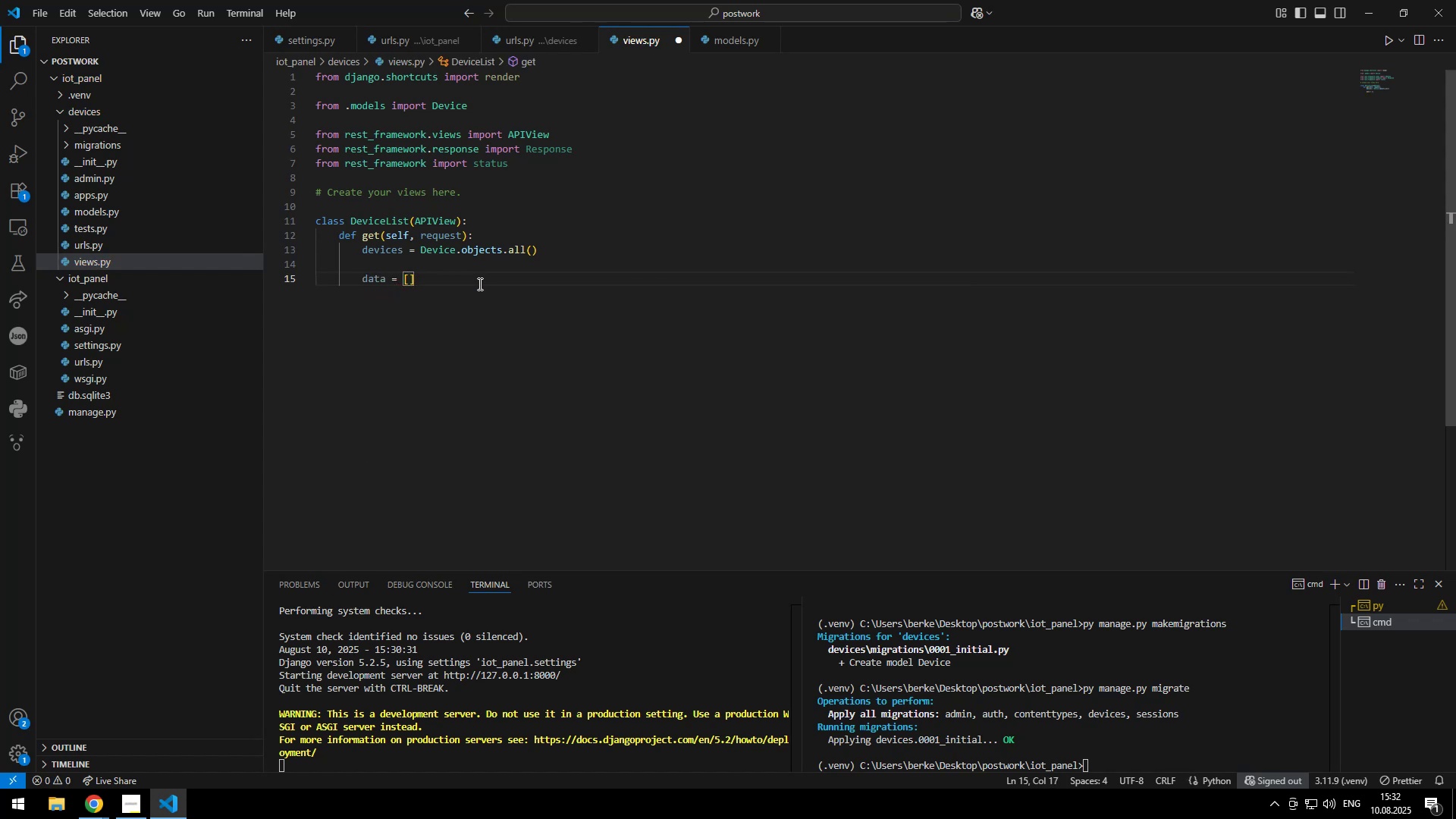 
key(Shift+BracketLeft)
 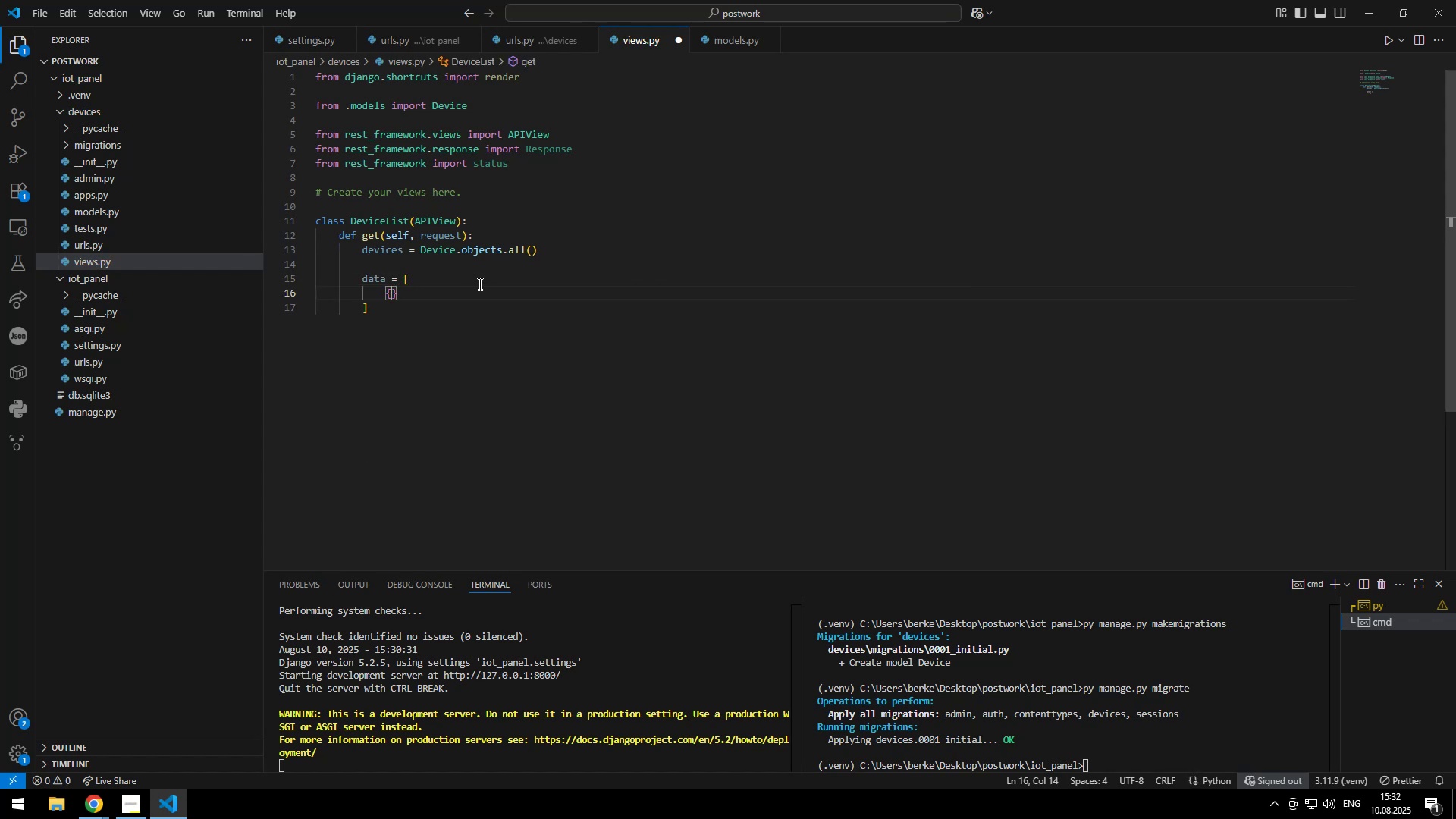 
key(Quote)
 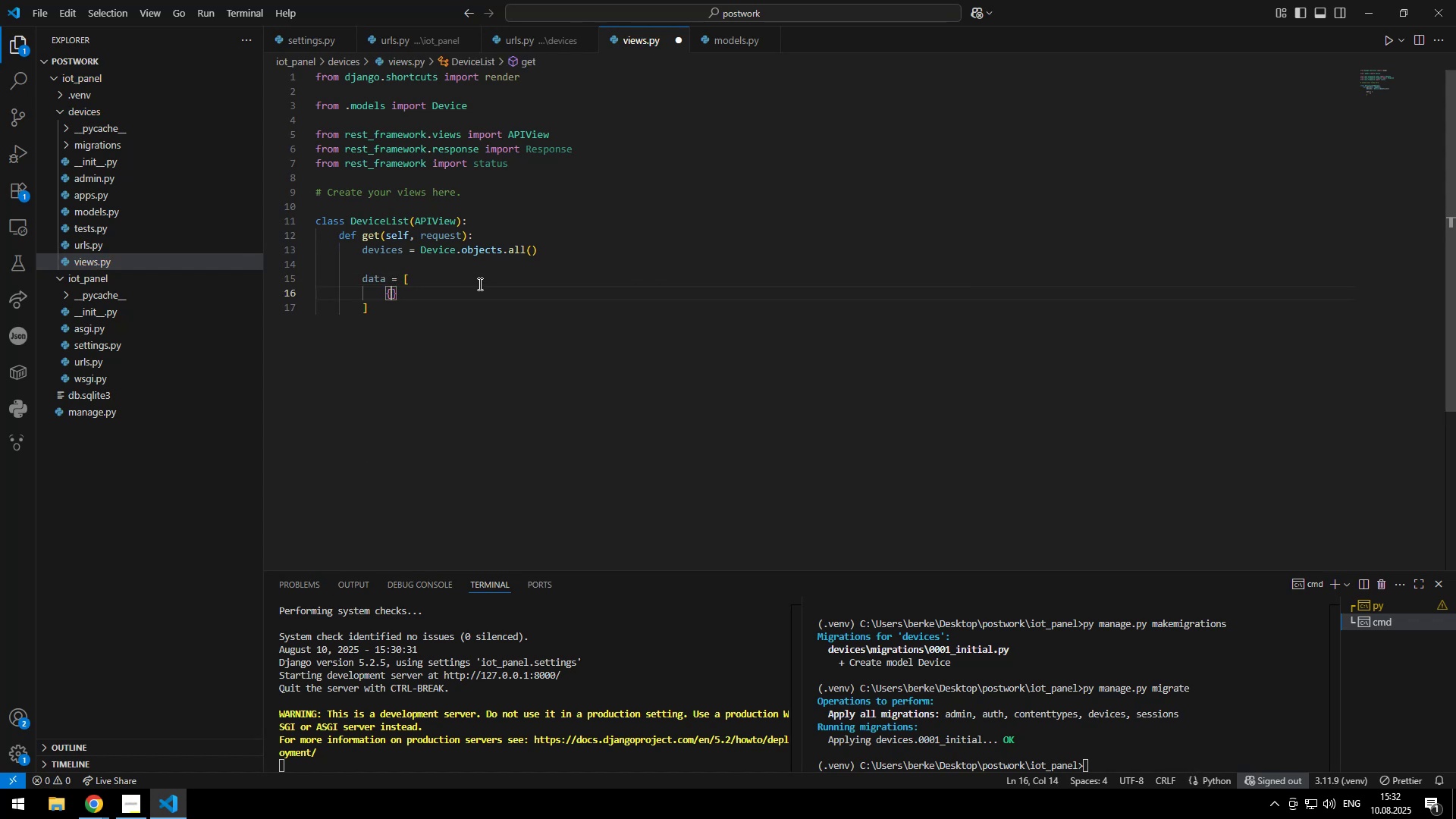 
key(Quote)
 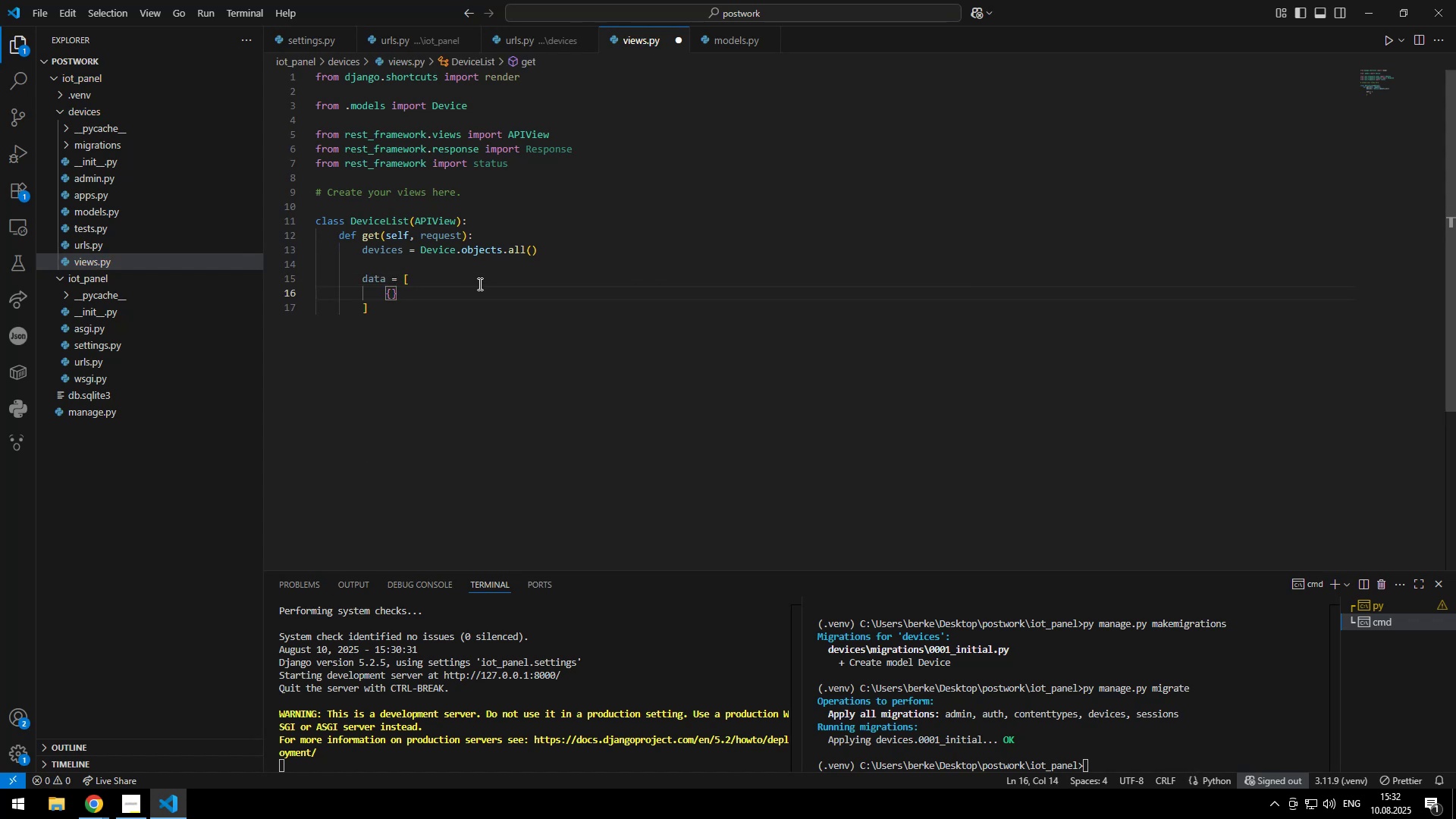 
key(ArrowLeft)
 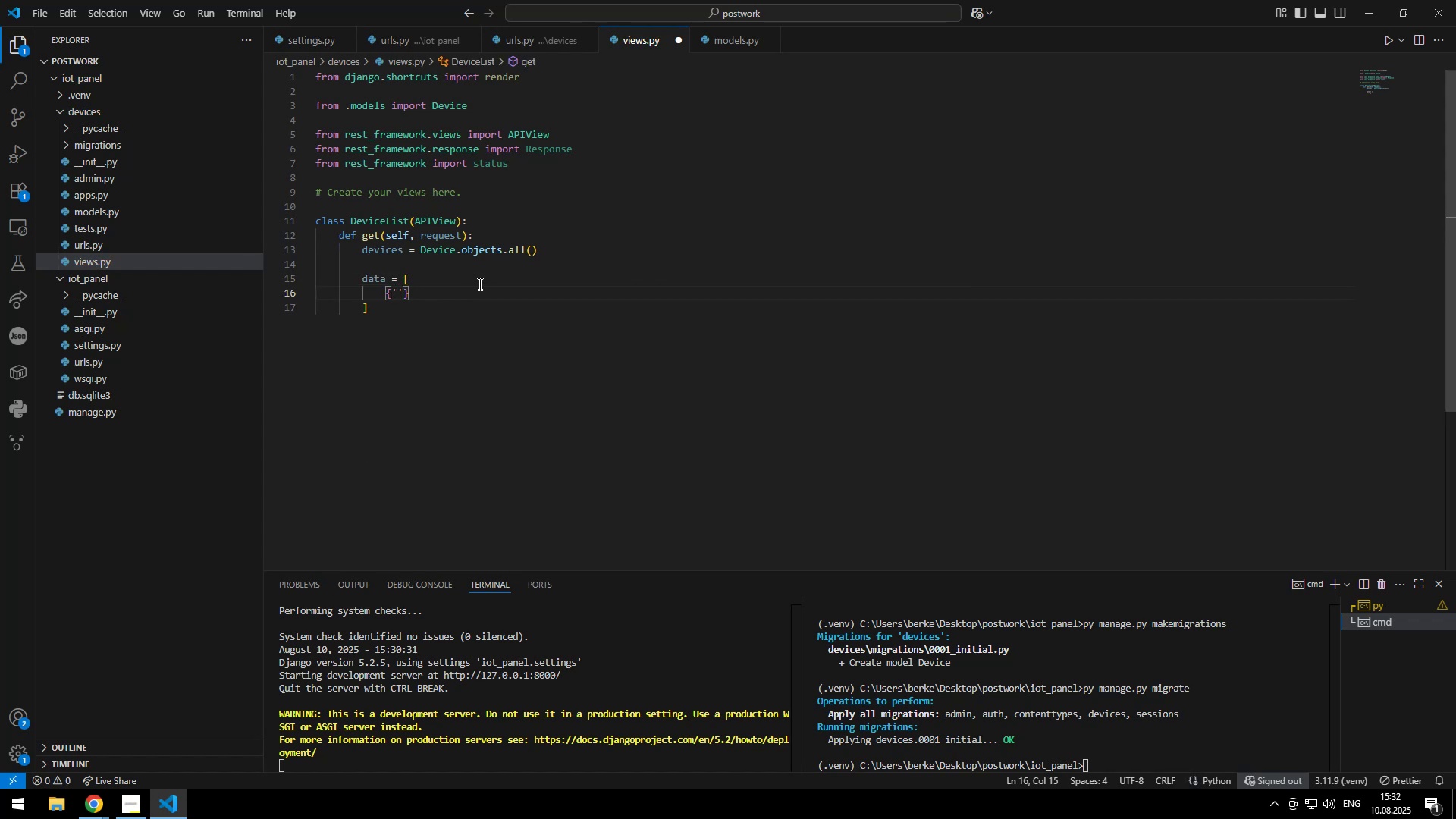 
type(id)
 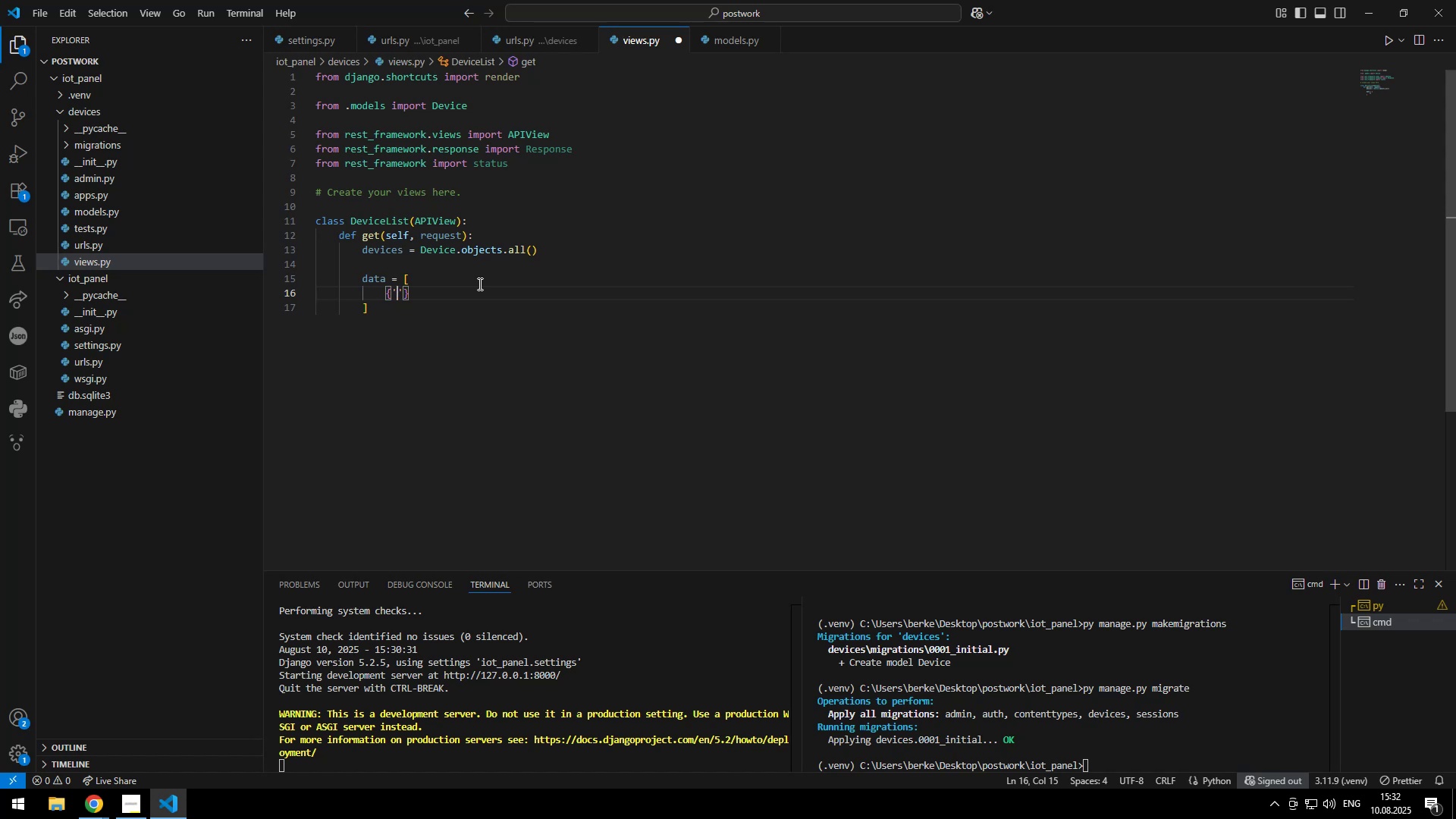 
key(ArrowRight)
 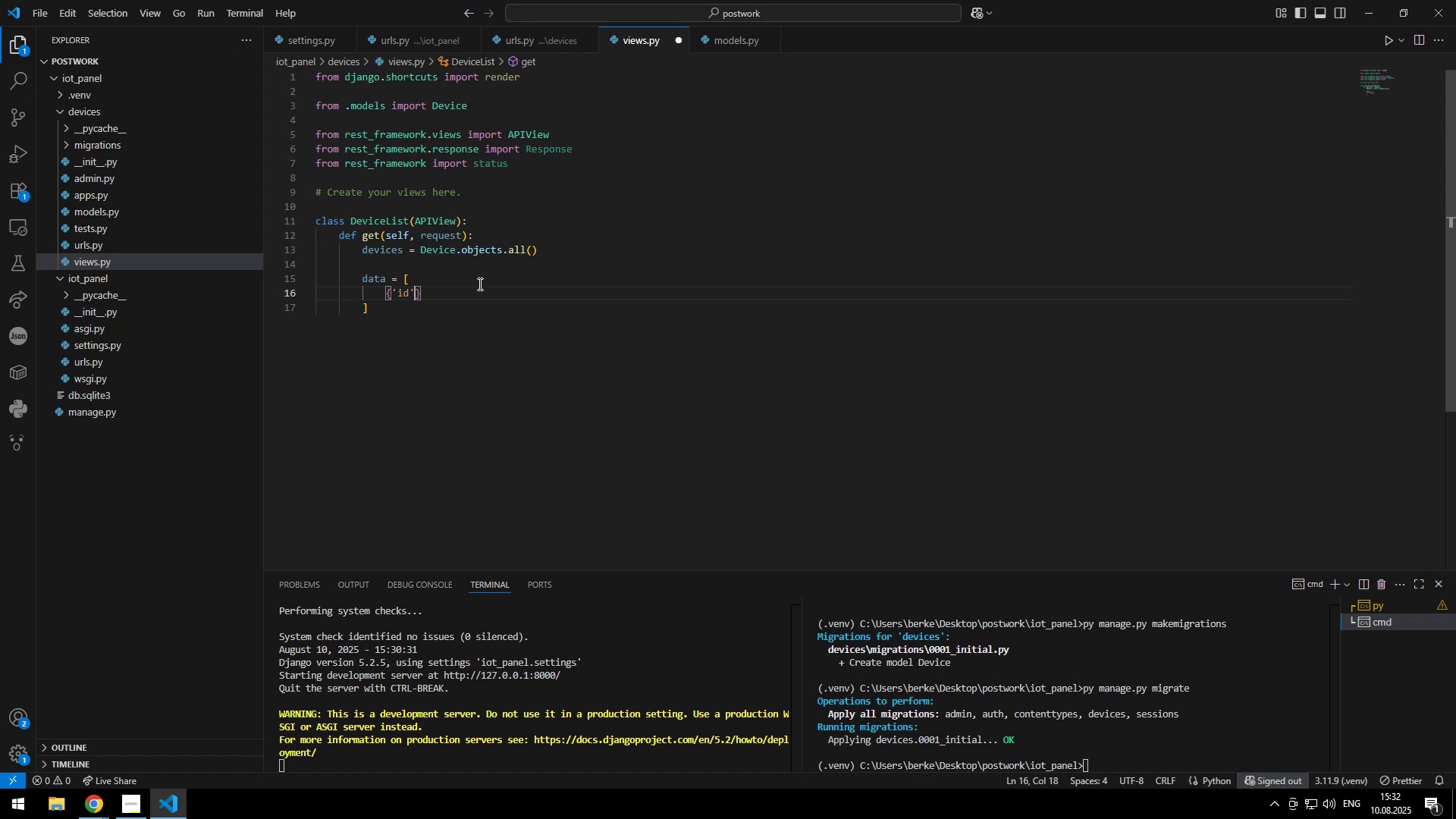 
type(:d.id,)
key(Escape)
type( '')
 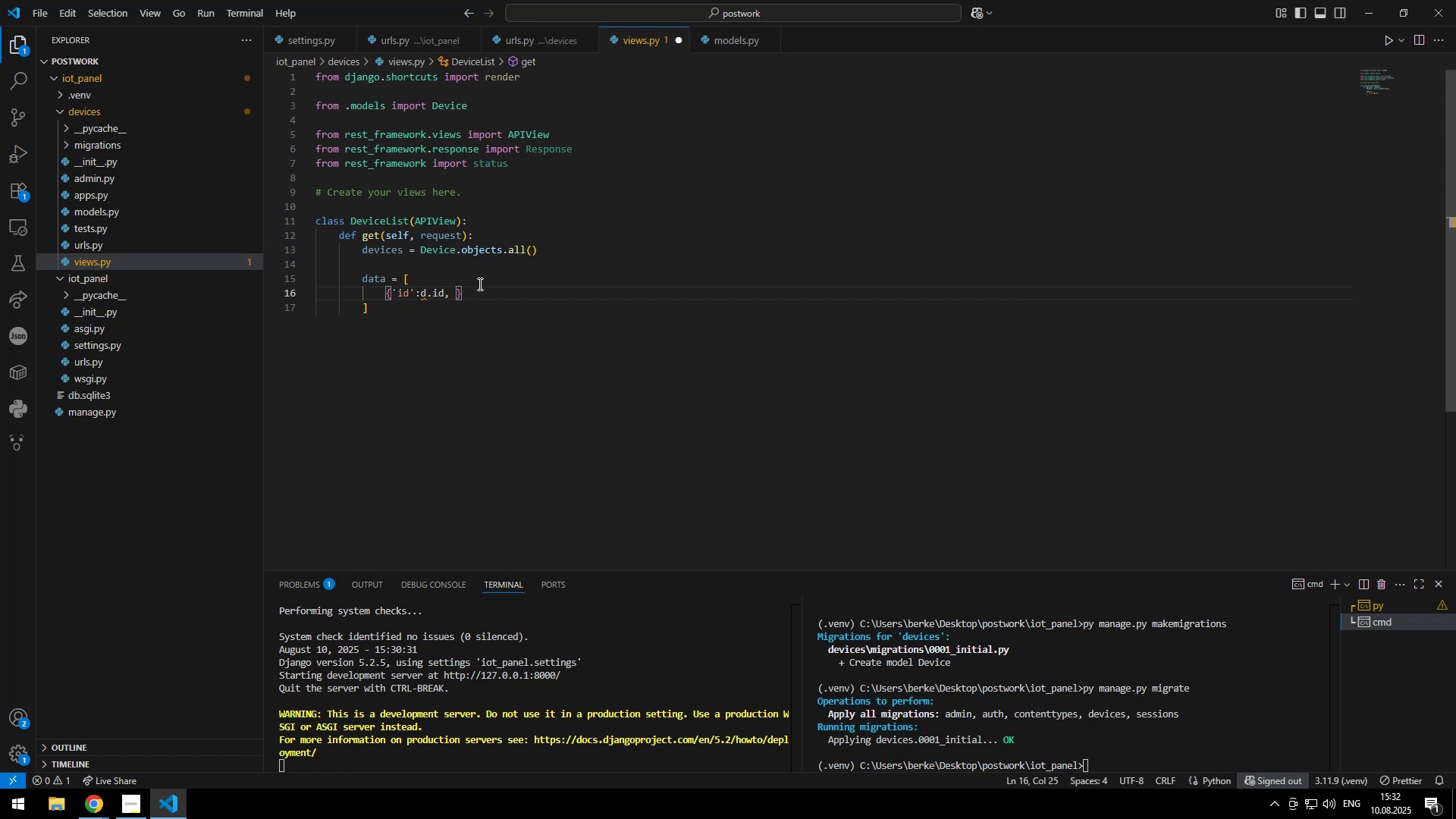 
key(ArrowLeft)
 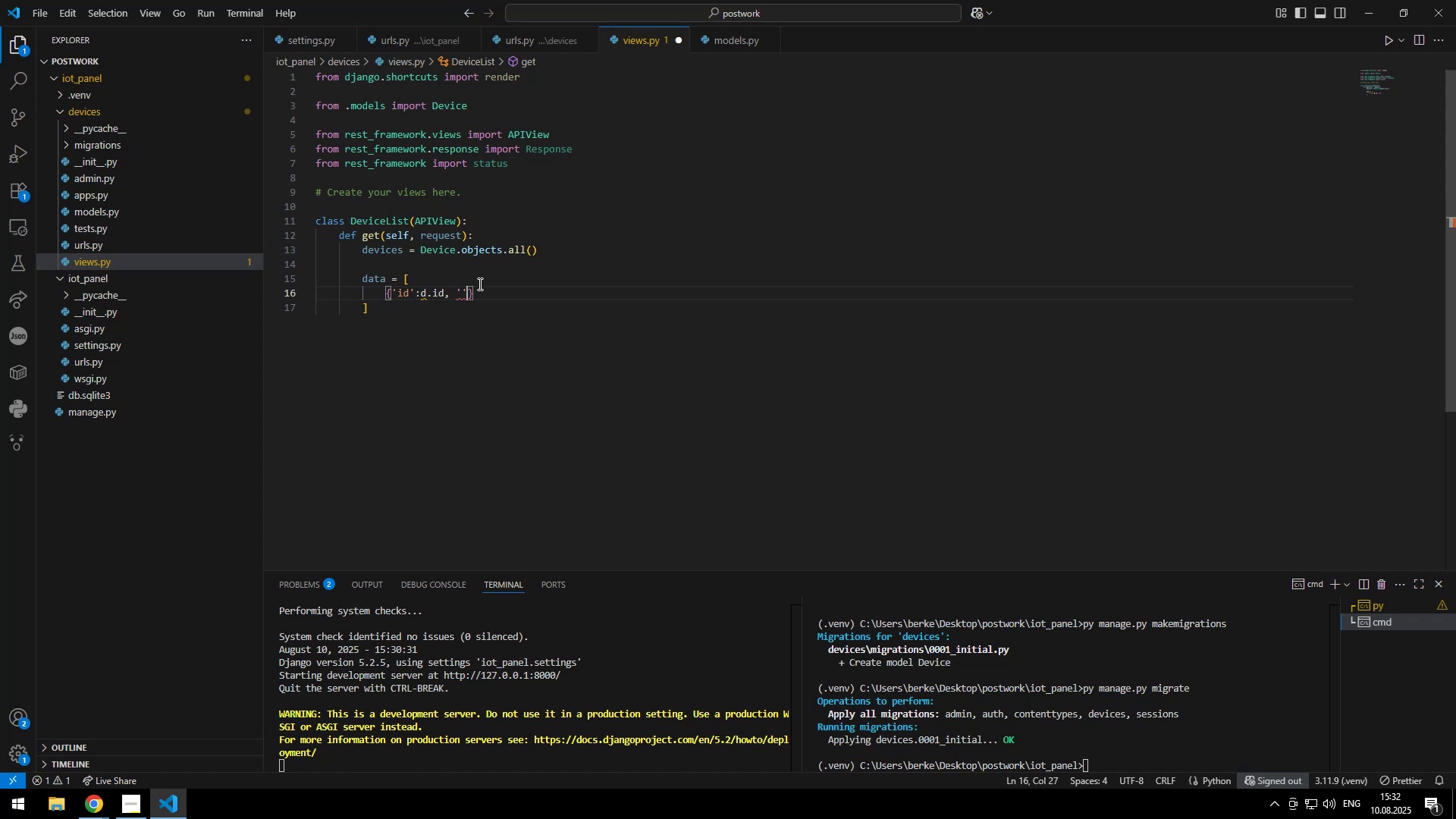 
type(name)
 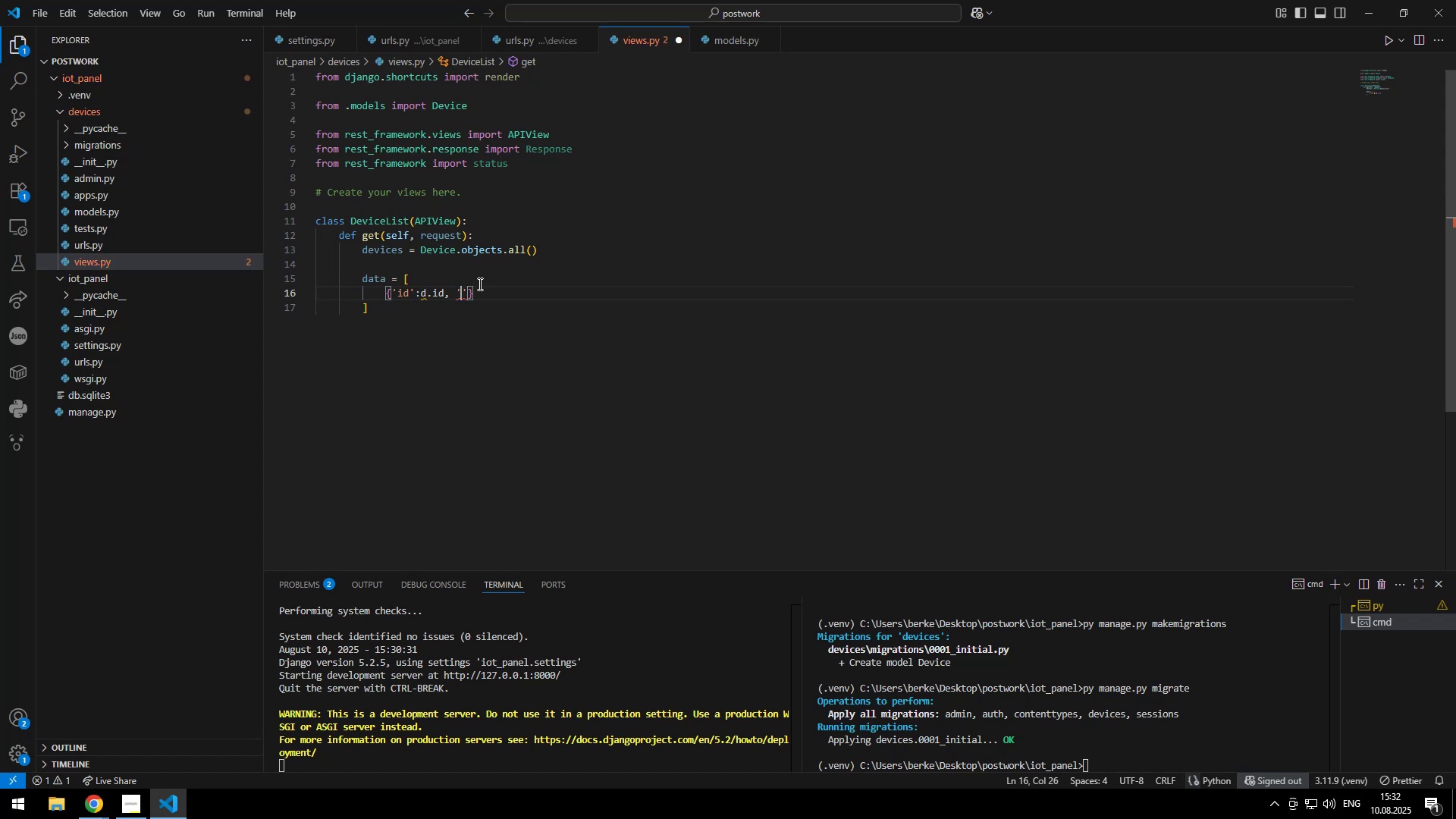 
key(ArrowRight)
 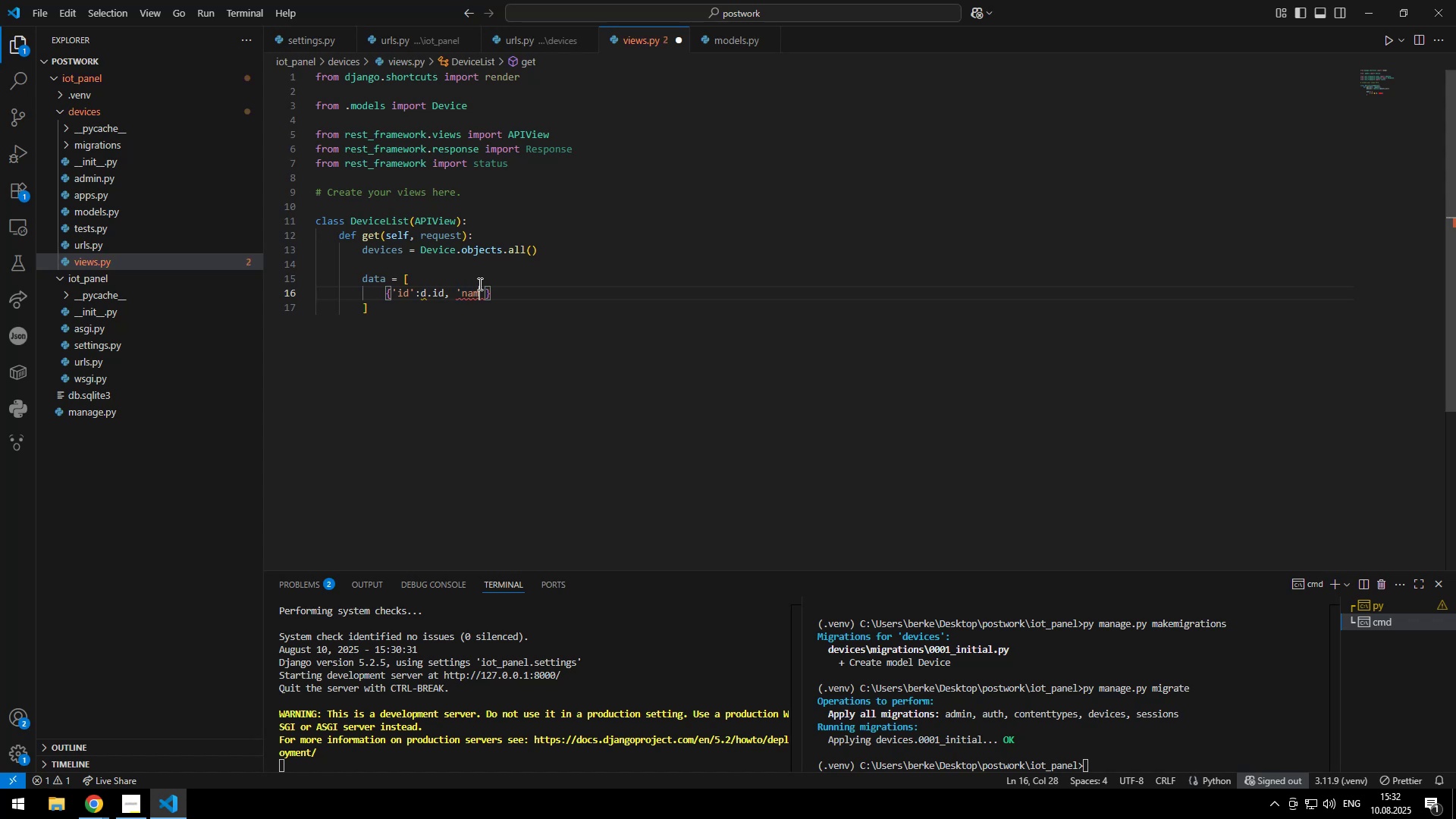 
type(:d.name)
 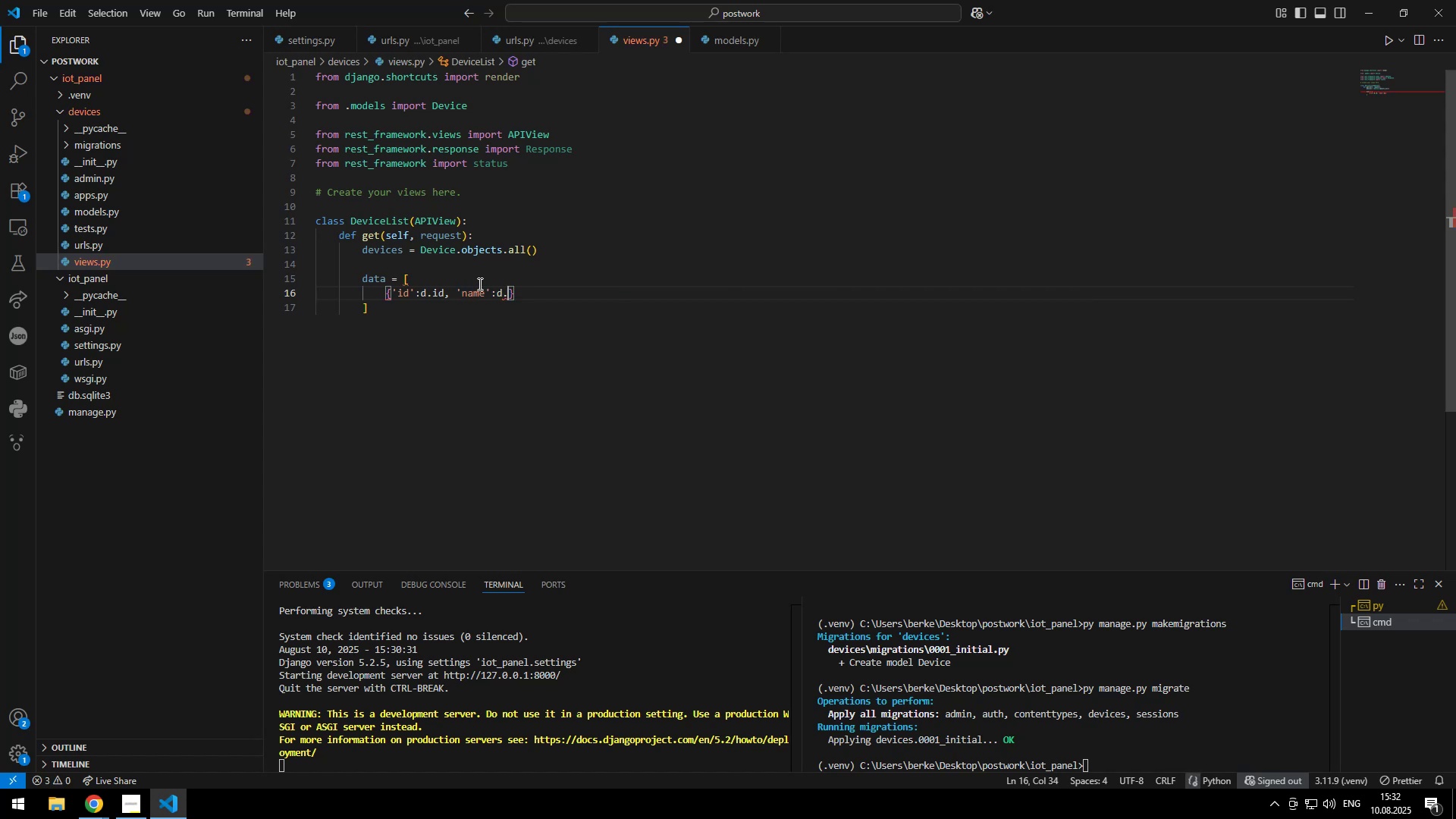 
key(ArrowRight)
 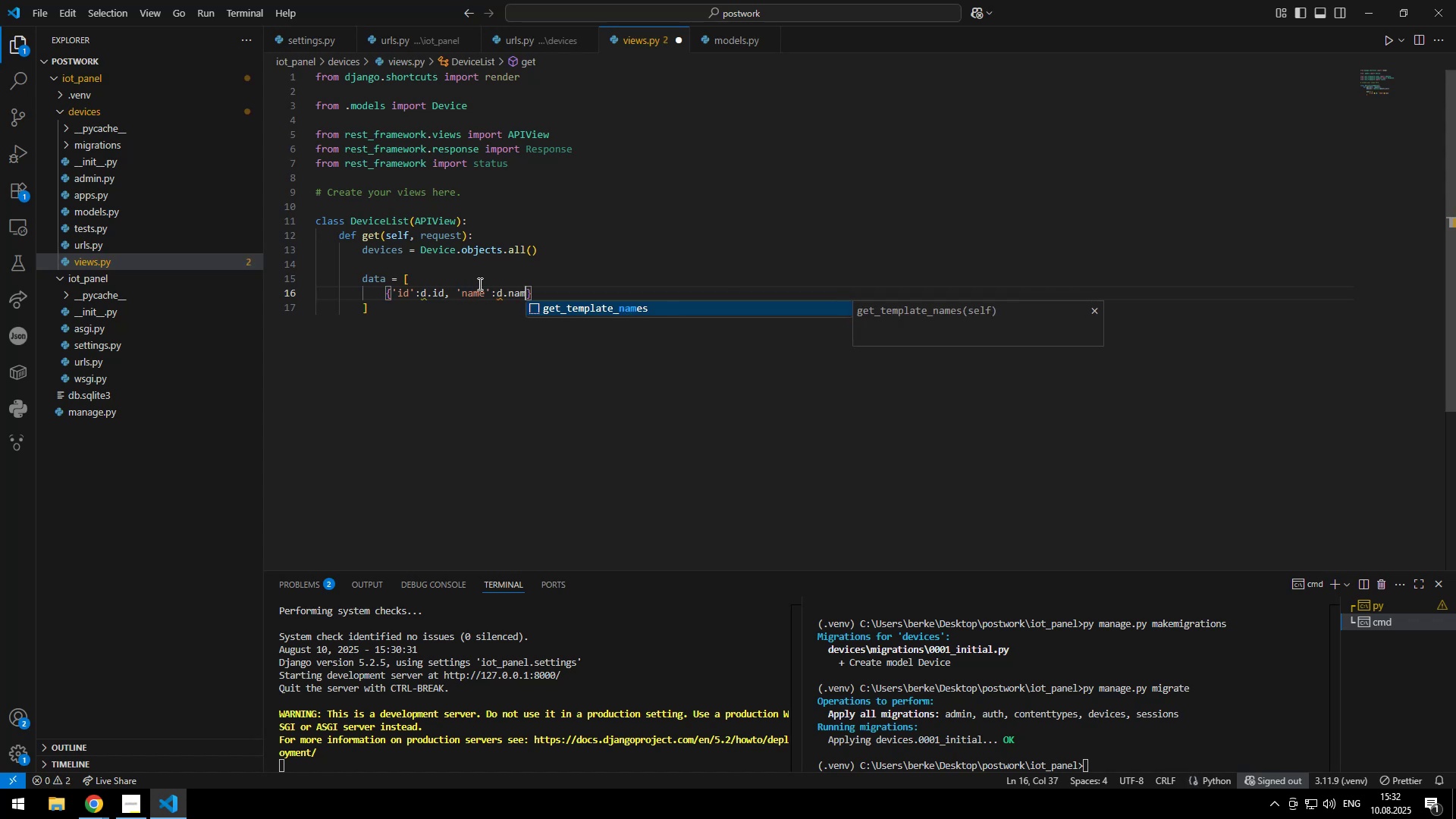 
key(ArrowLeft)
 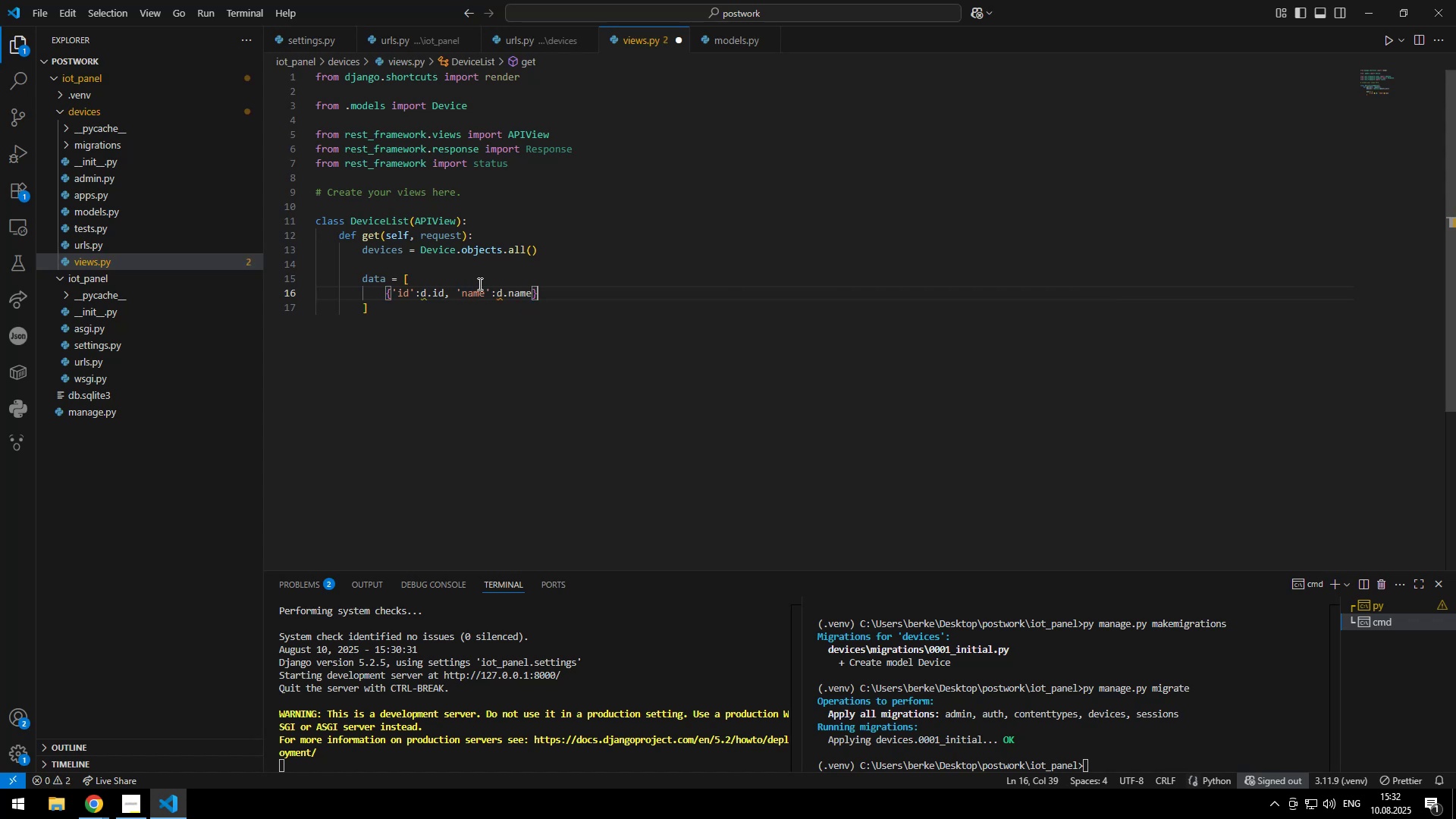 
key(Shift+ShiftRight)
 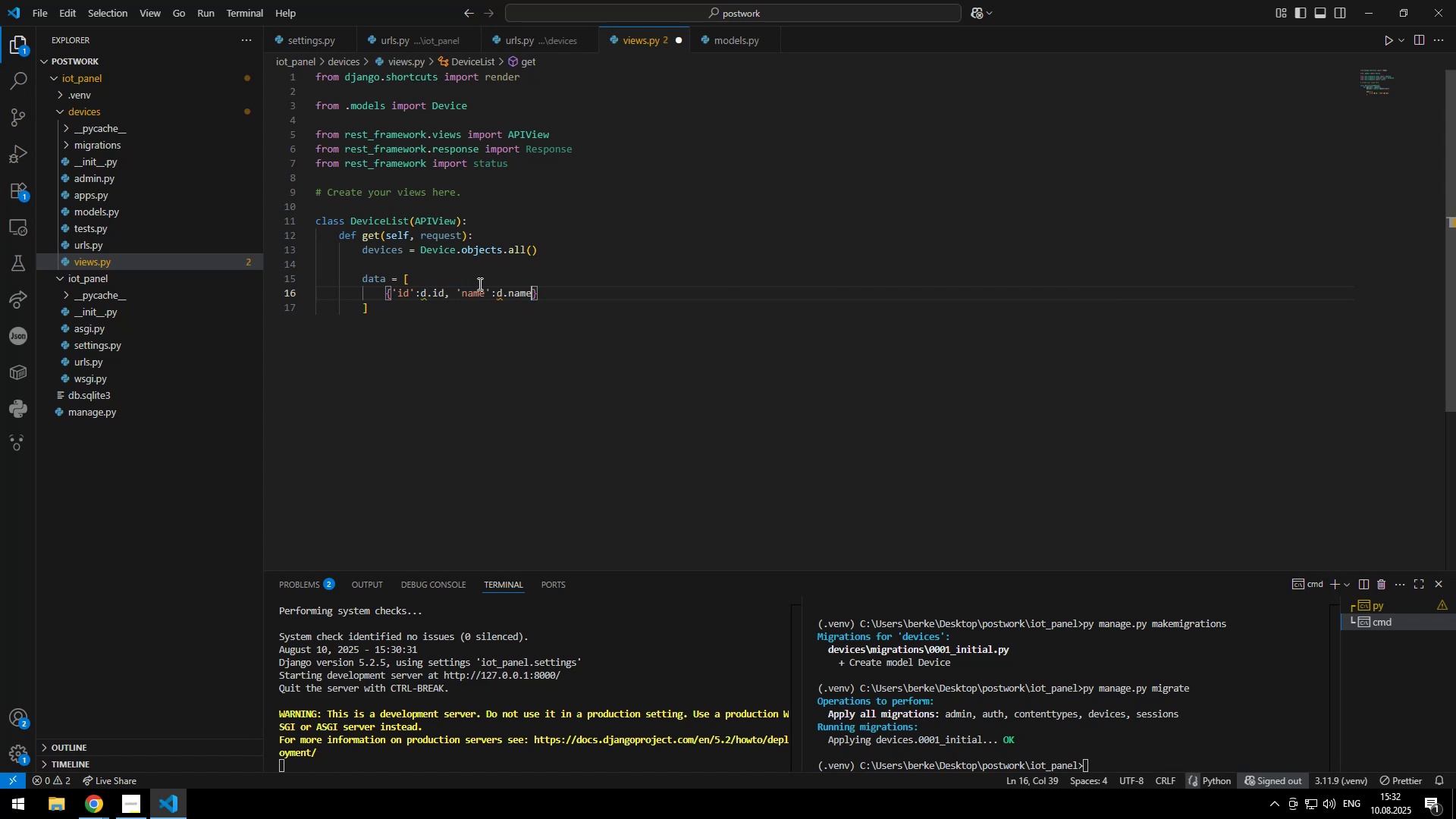 
key(Comma)
 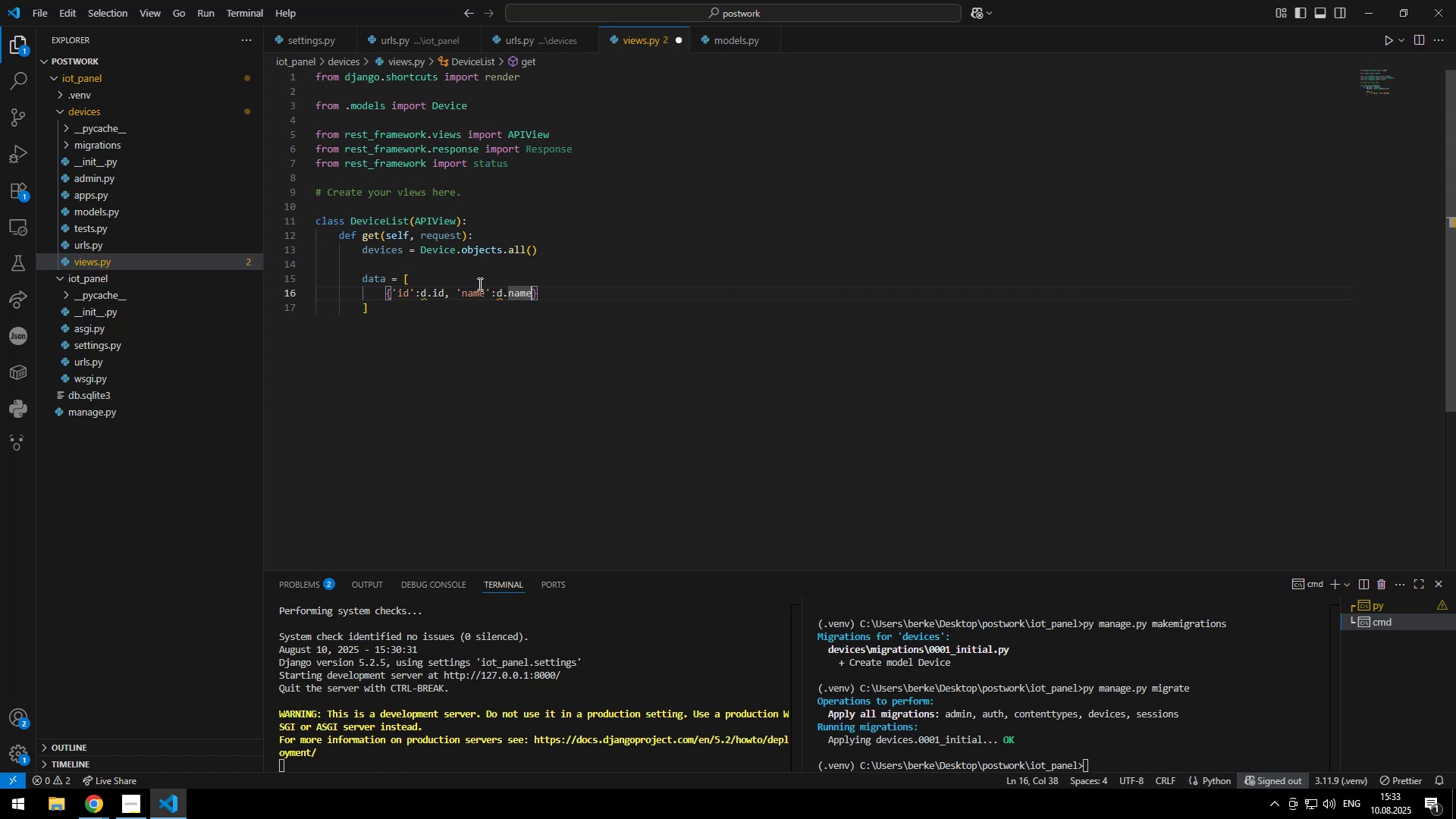 
key(Space)
 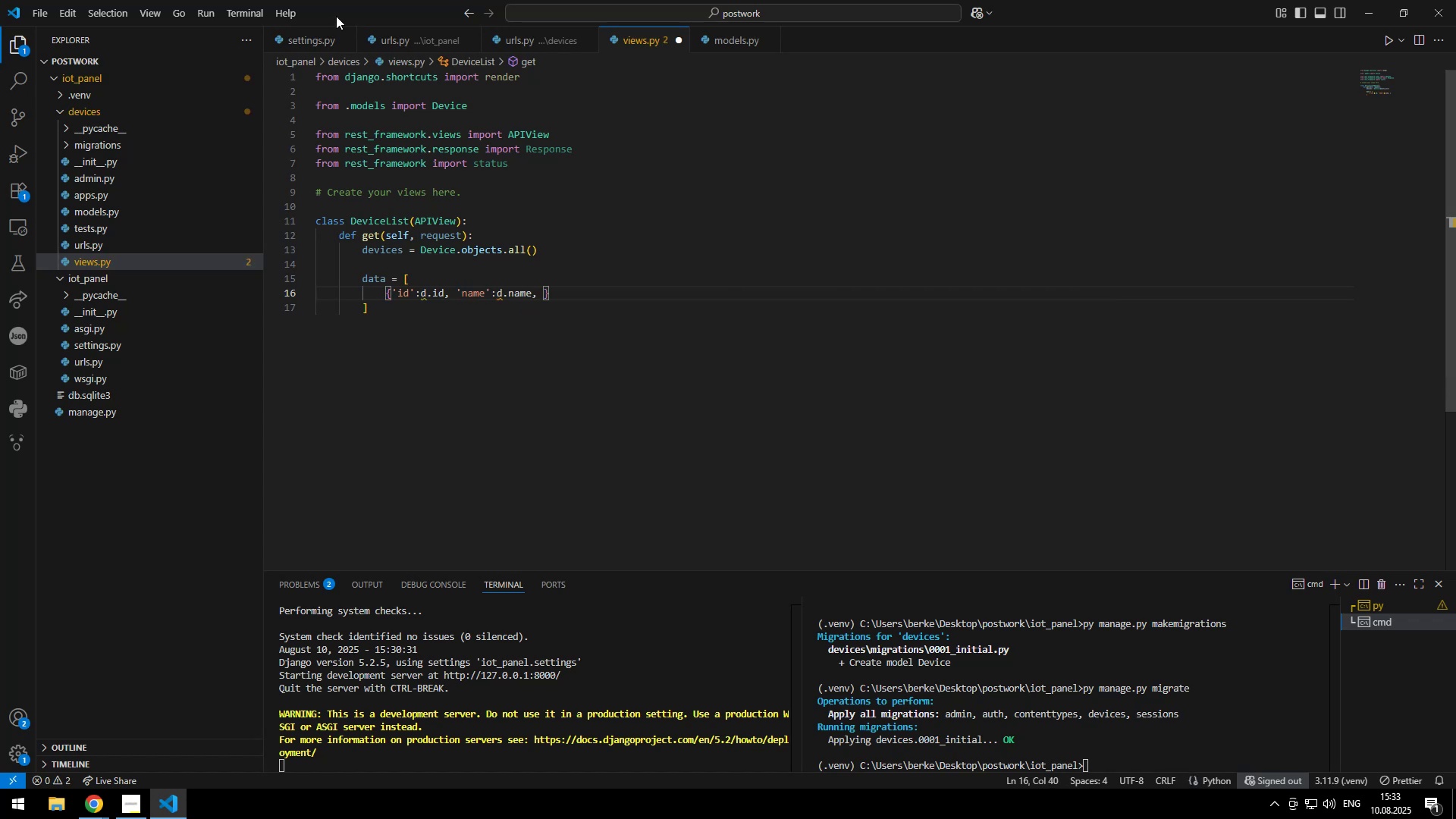 
left_click_drag(start_coordinate=[717, 38], to_coordinate=[1377, 303])
 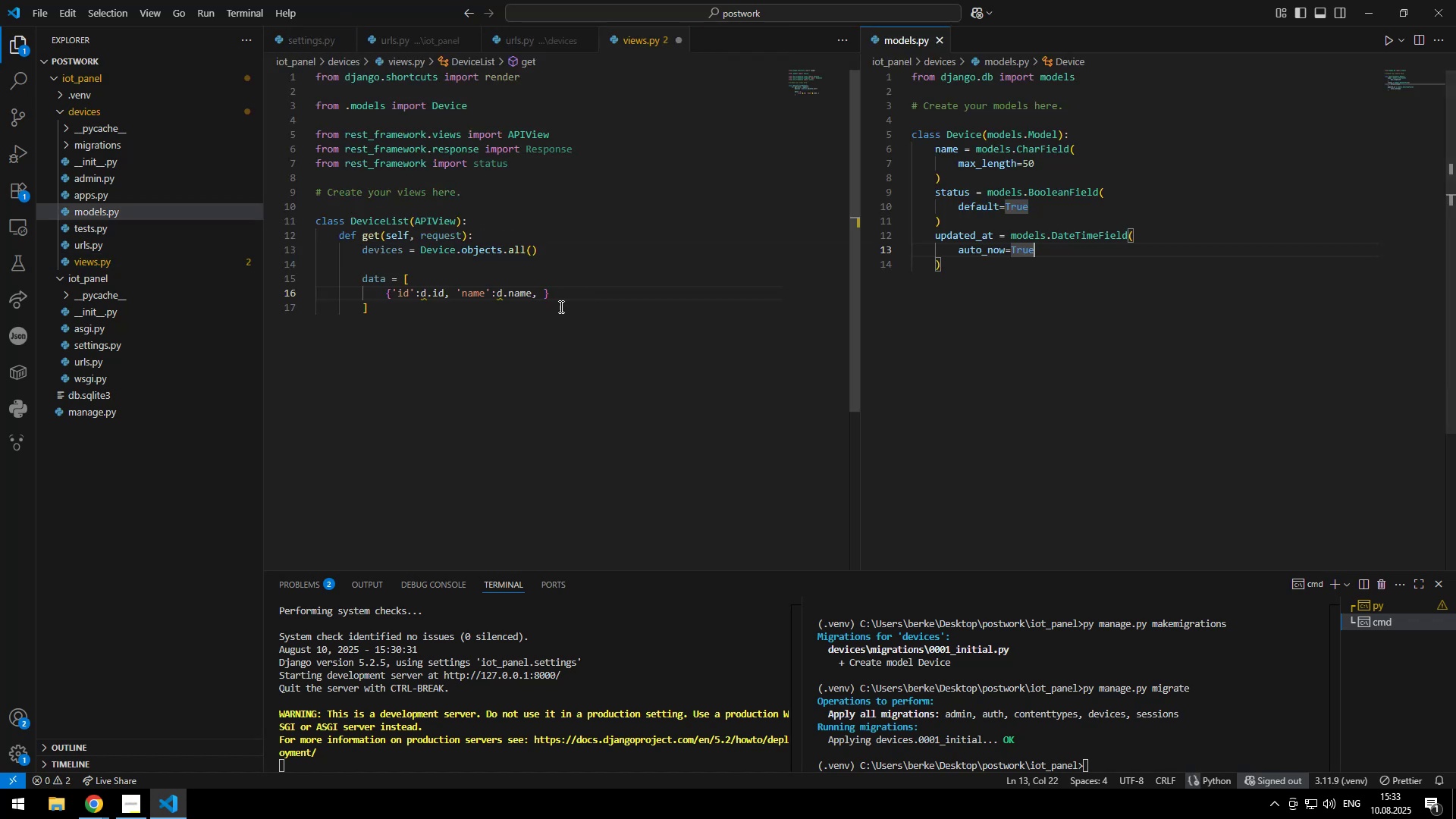 
left_click([542, 290])
 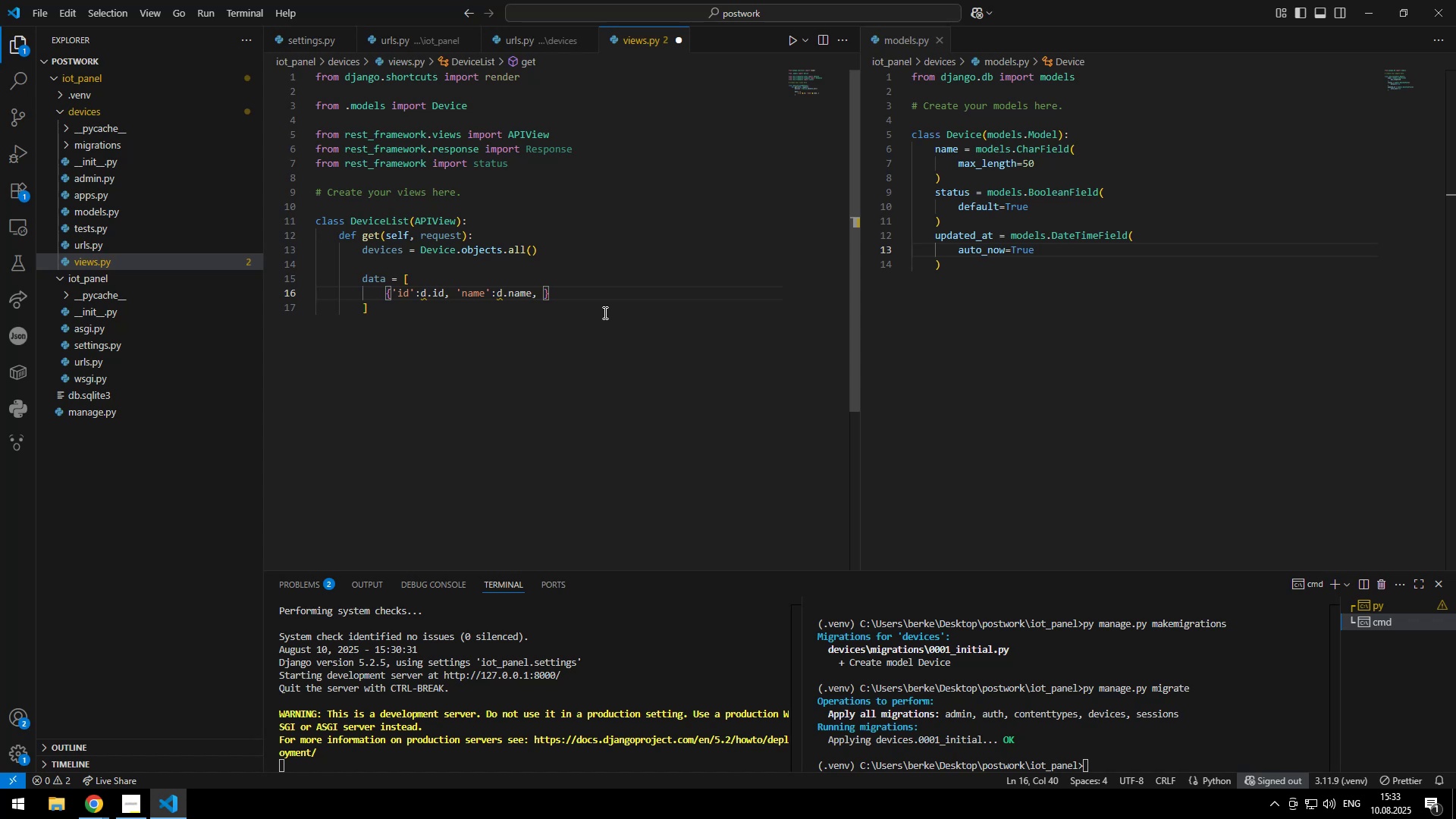 
type('statis)
 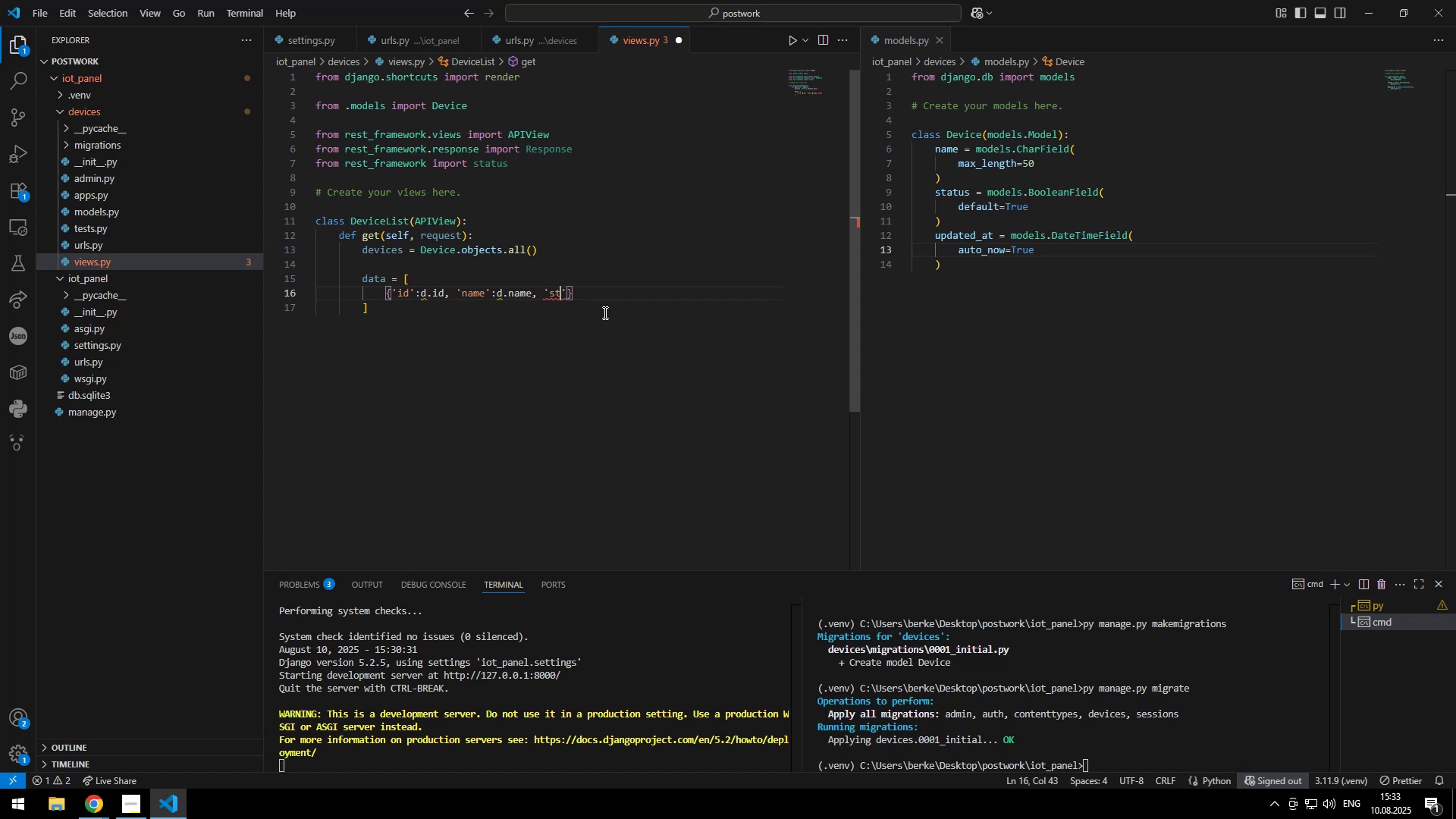 
key(ArrowRight)
 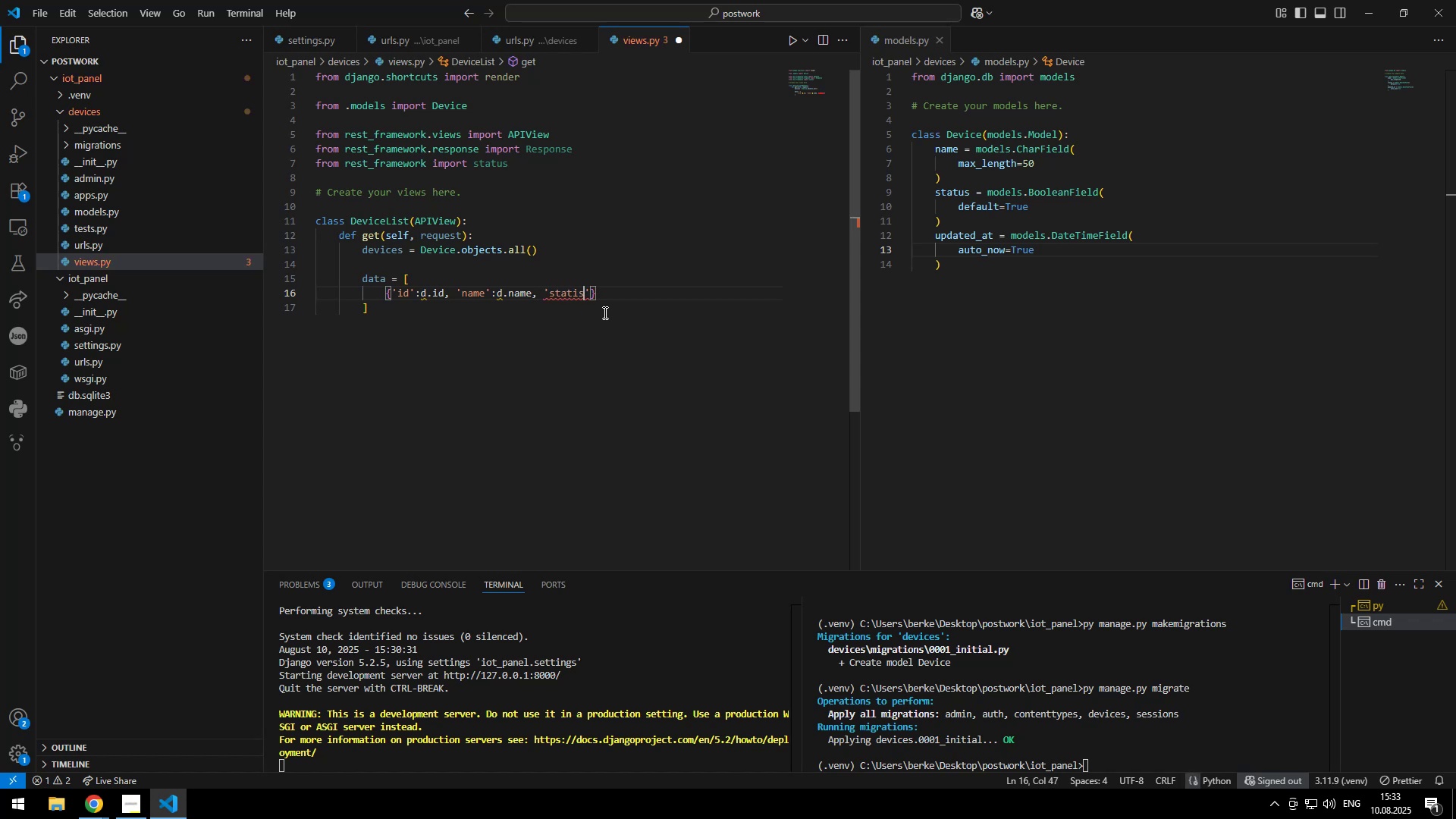 
key(Backspace)
key(Backspace)
key(Backspace)
type(us'')
key(Backspace)
type(:d.status, '')
 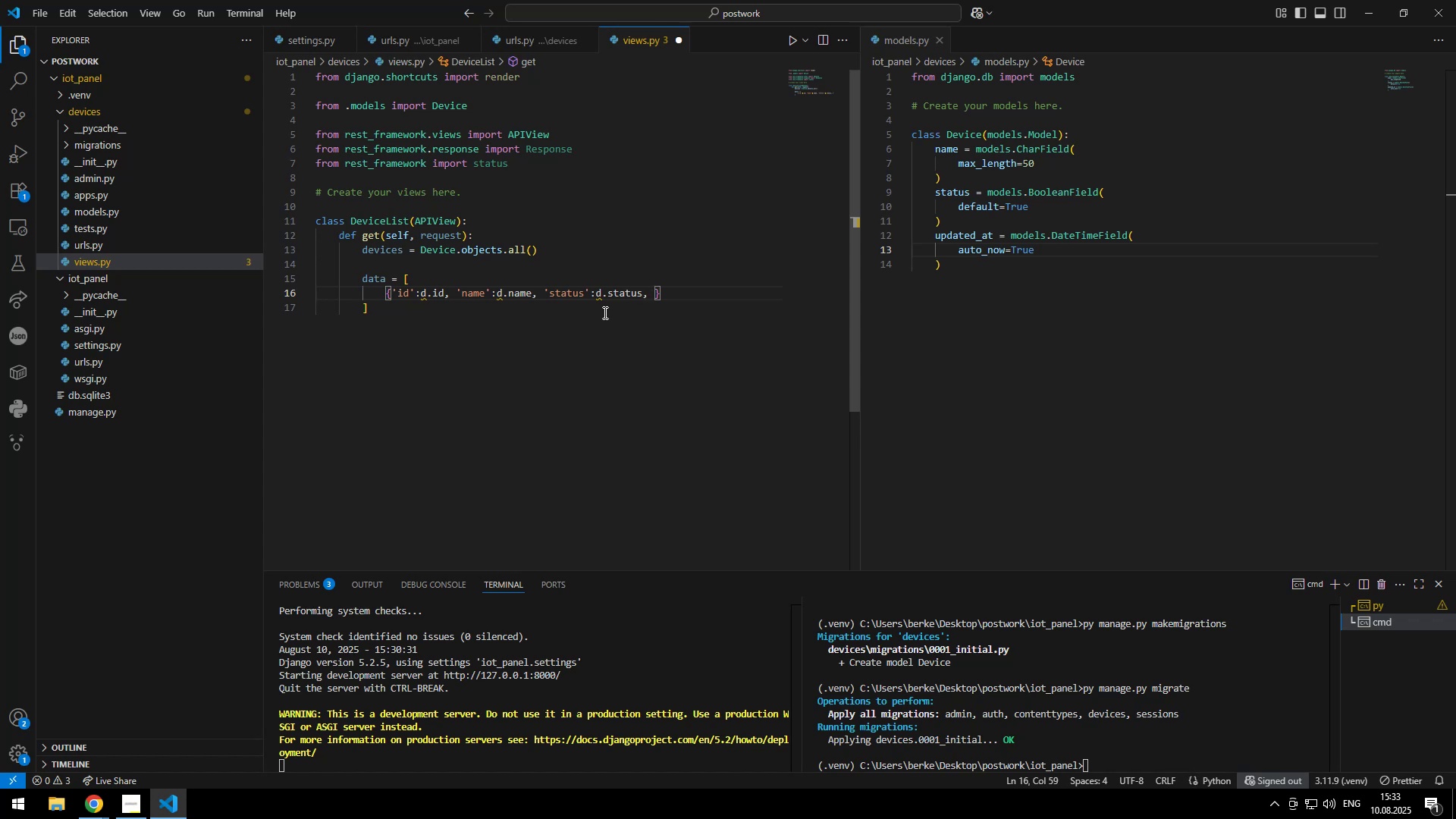 
 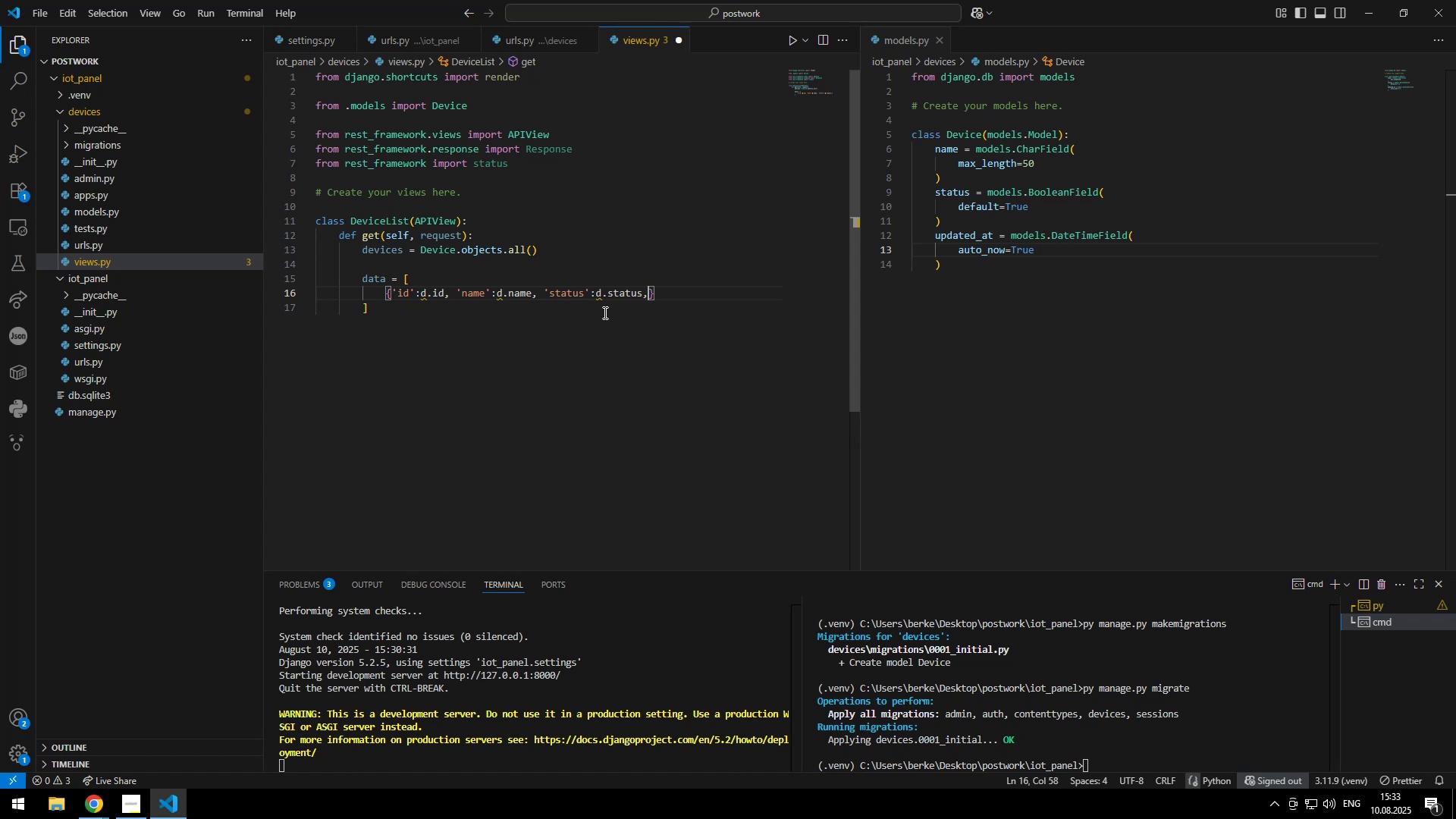 
key(ArrowLeft)
 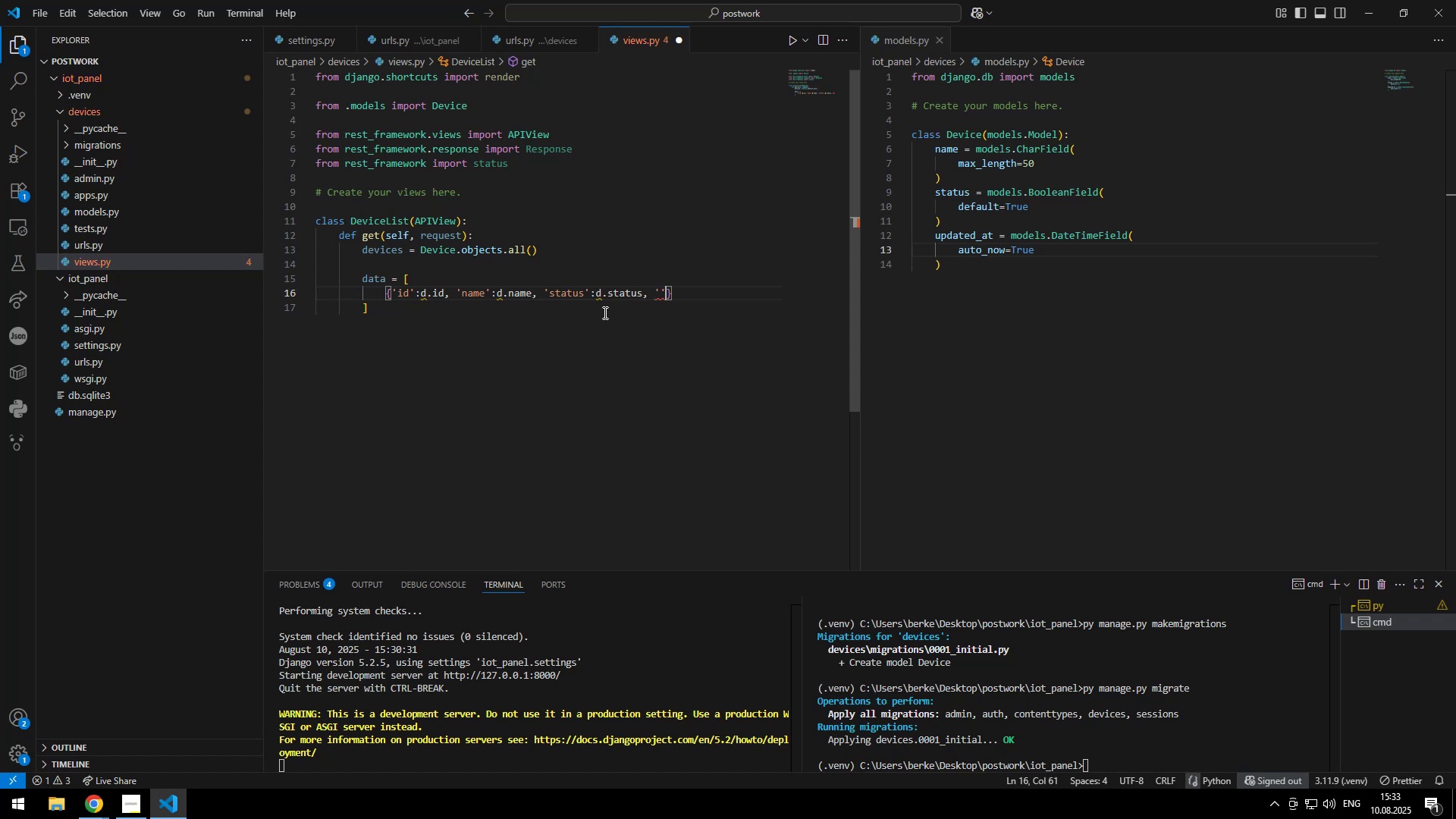 
type(updated_at)
 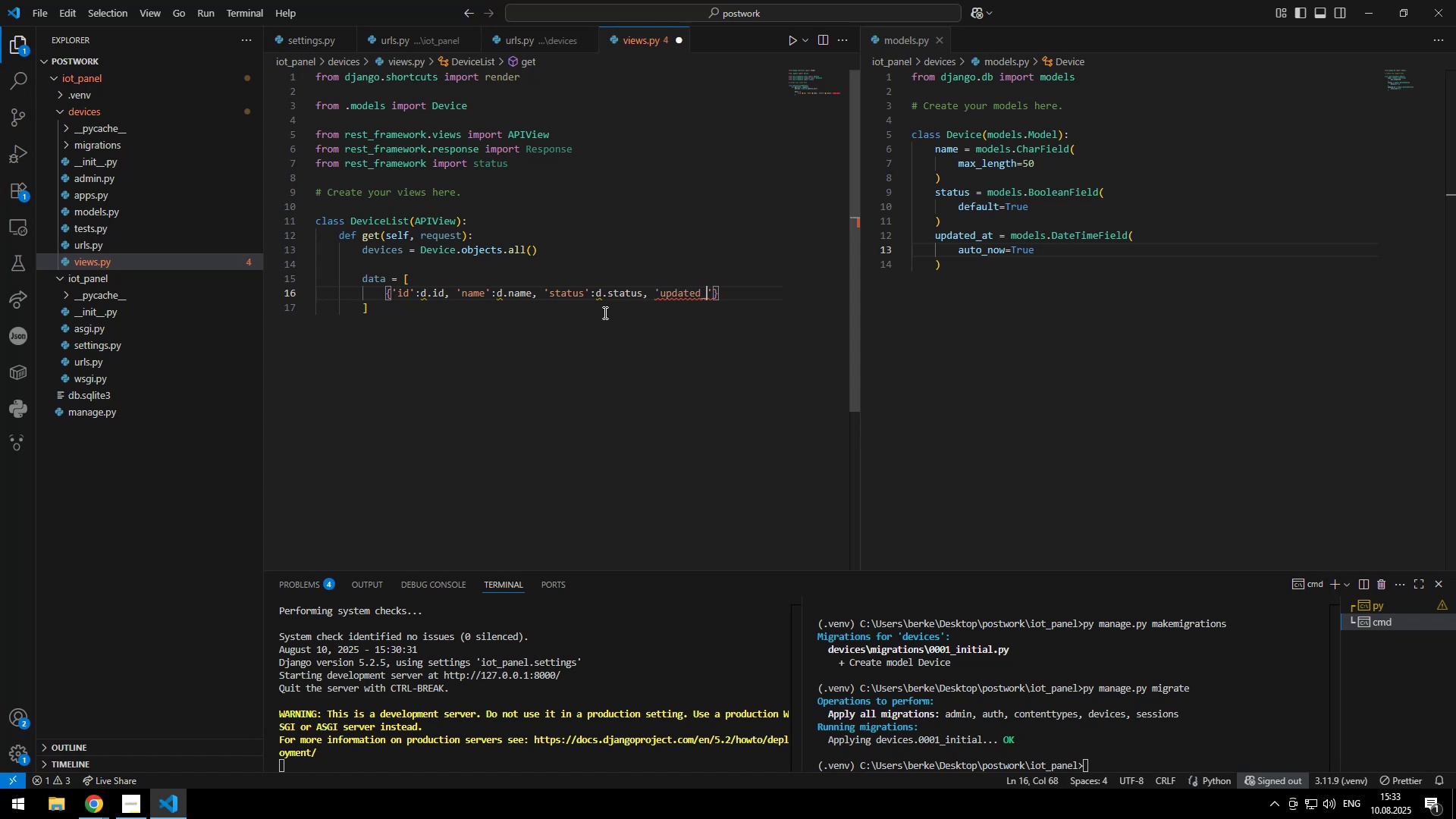 
key(ArrowRight)
 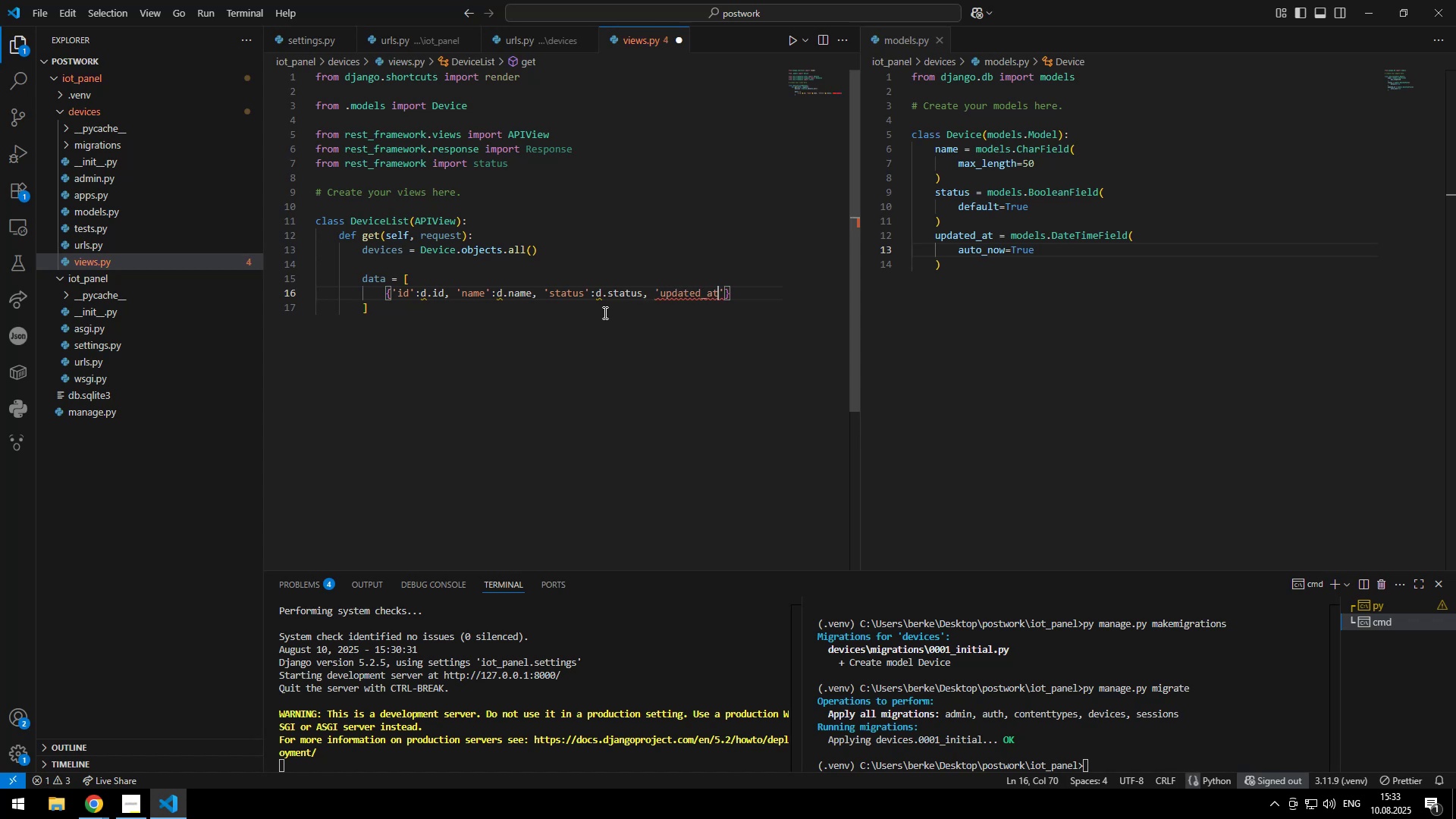 
type(:d.a)
key(Backspace)
type(updates)
key(Backspace)
type(d.at)
key(Backspace)
key(Backspace)
key(Backspace)
type(_At)
key(Backspace)
key(Backspace)
type(at)
 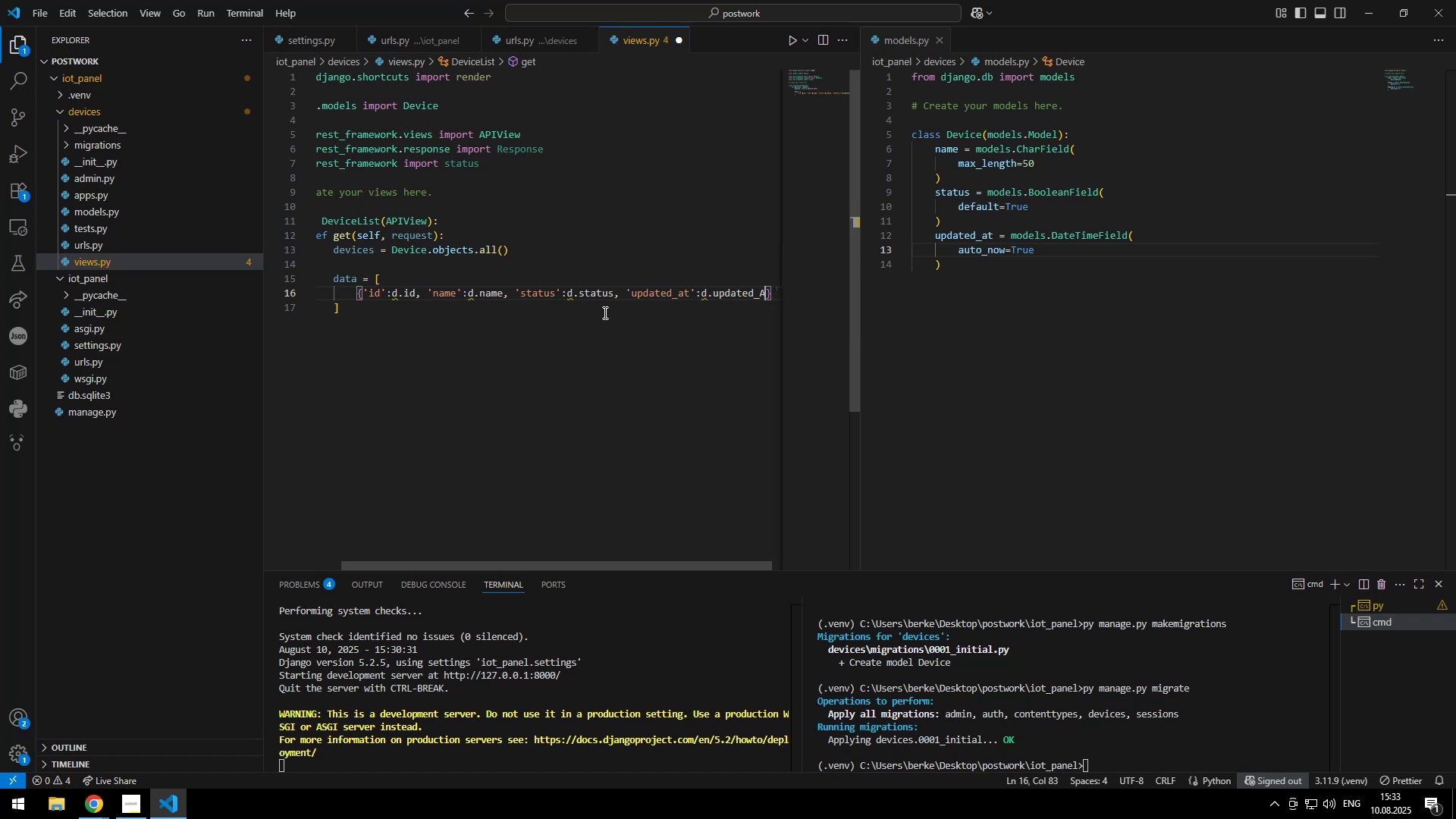 
key(ArrowRight)
 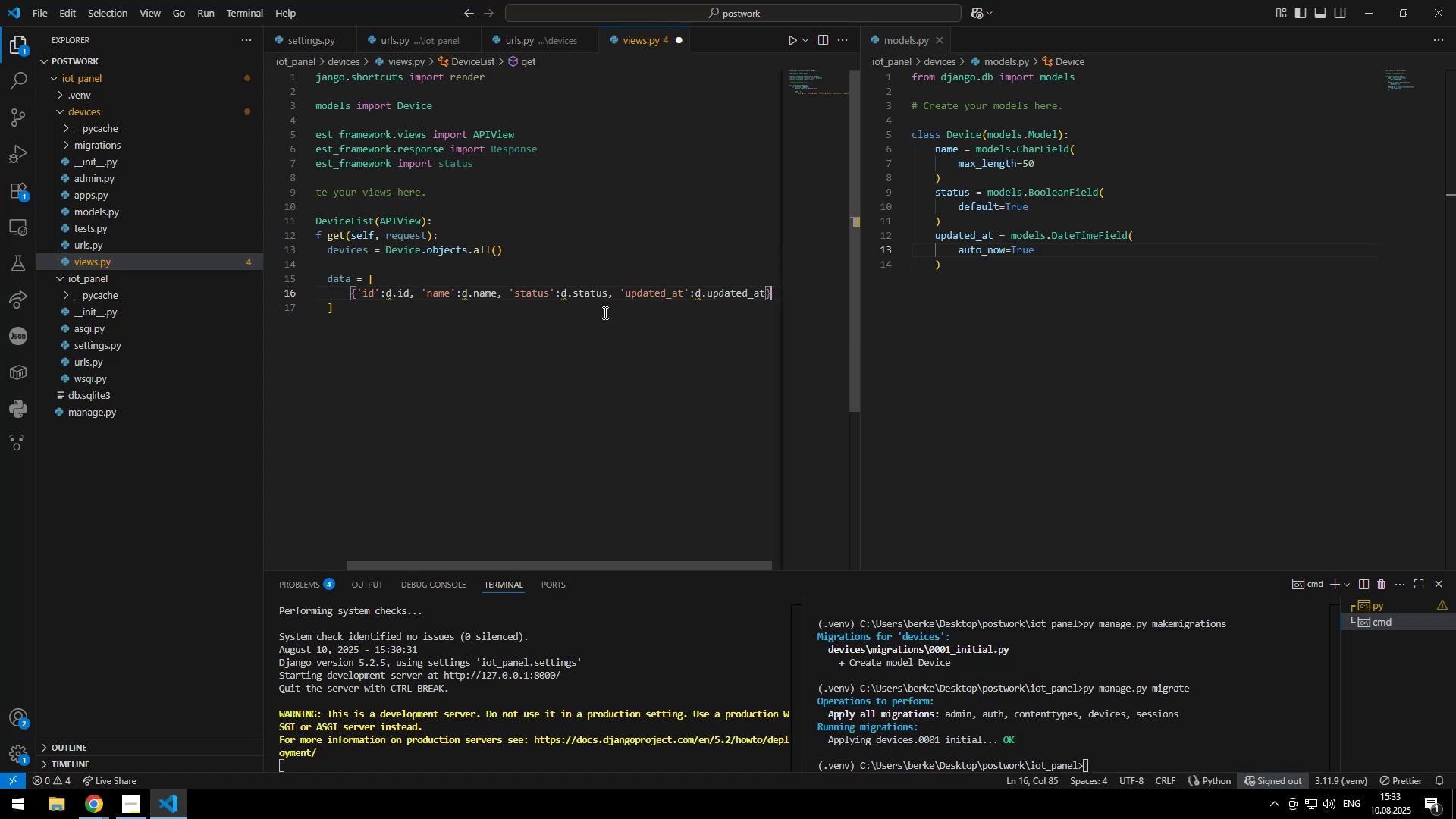 
key(Enter)
 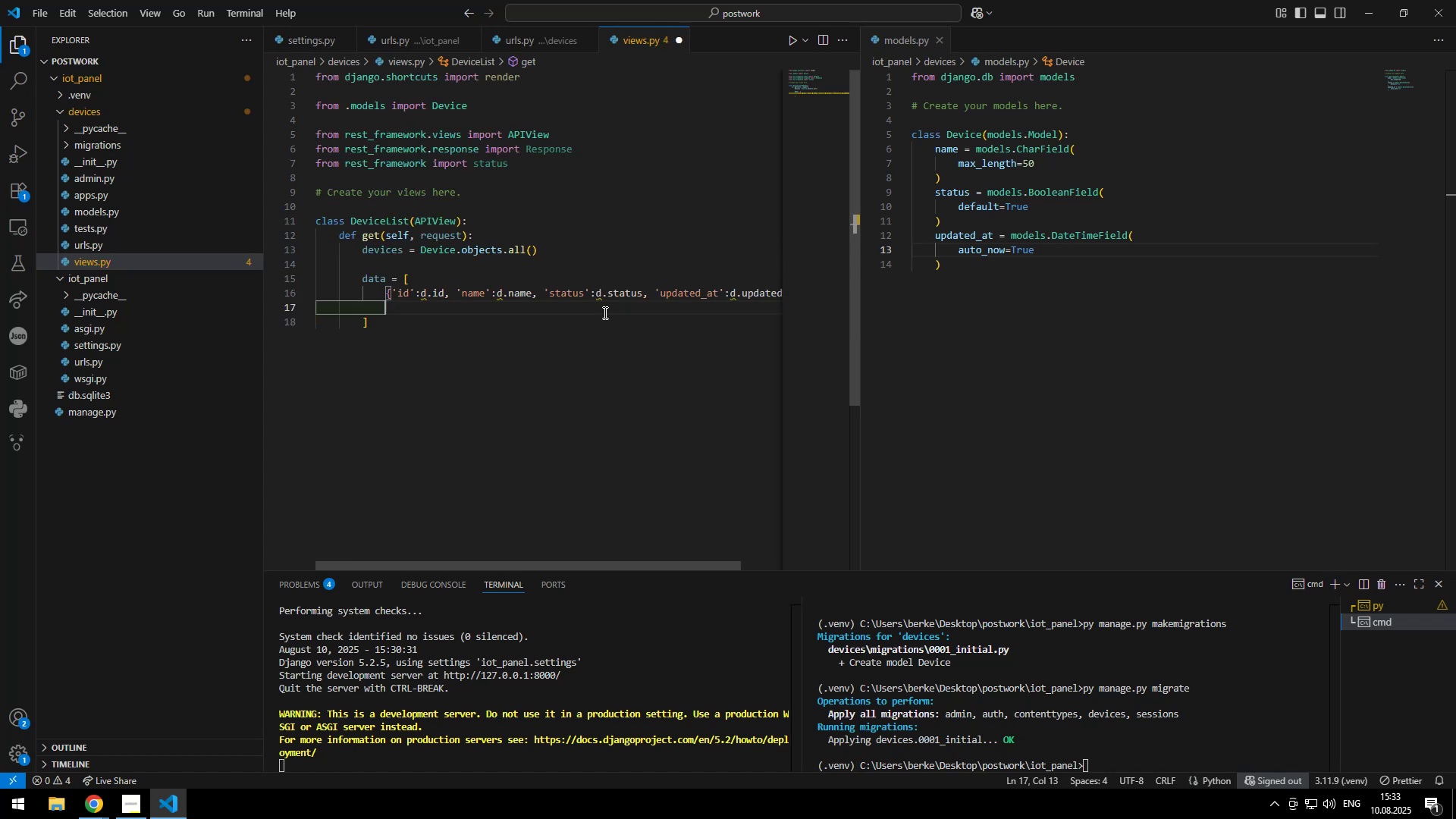 
type(for d in devi)
key(Tab)
key(Escape)
 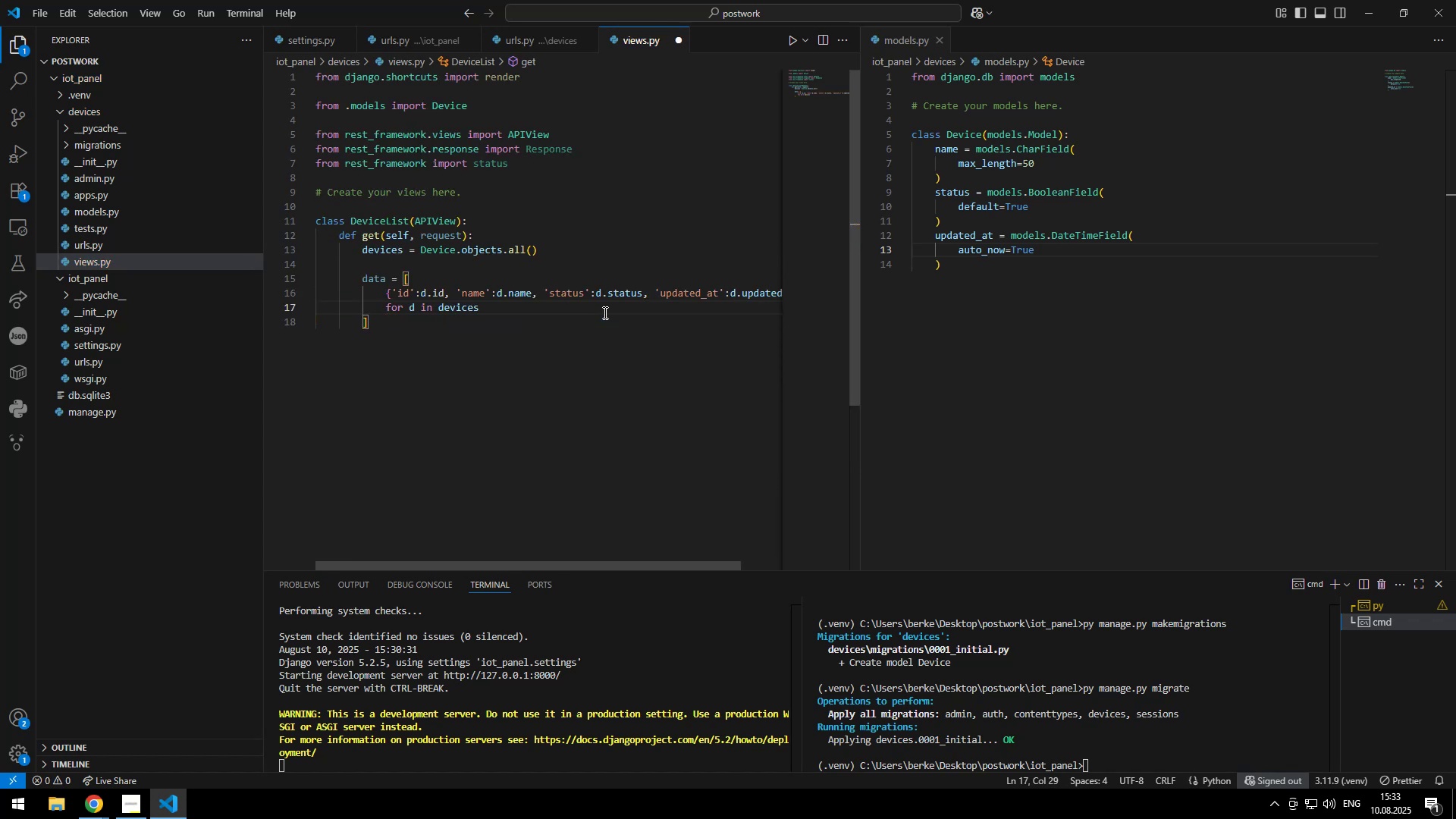 
key(ArrowDown)
 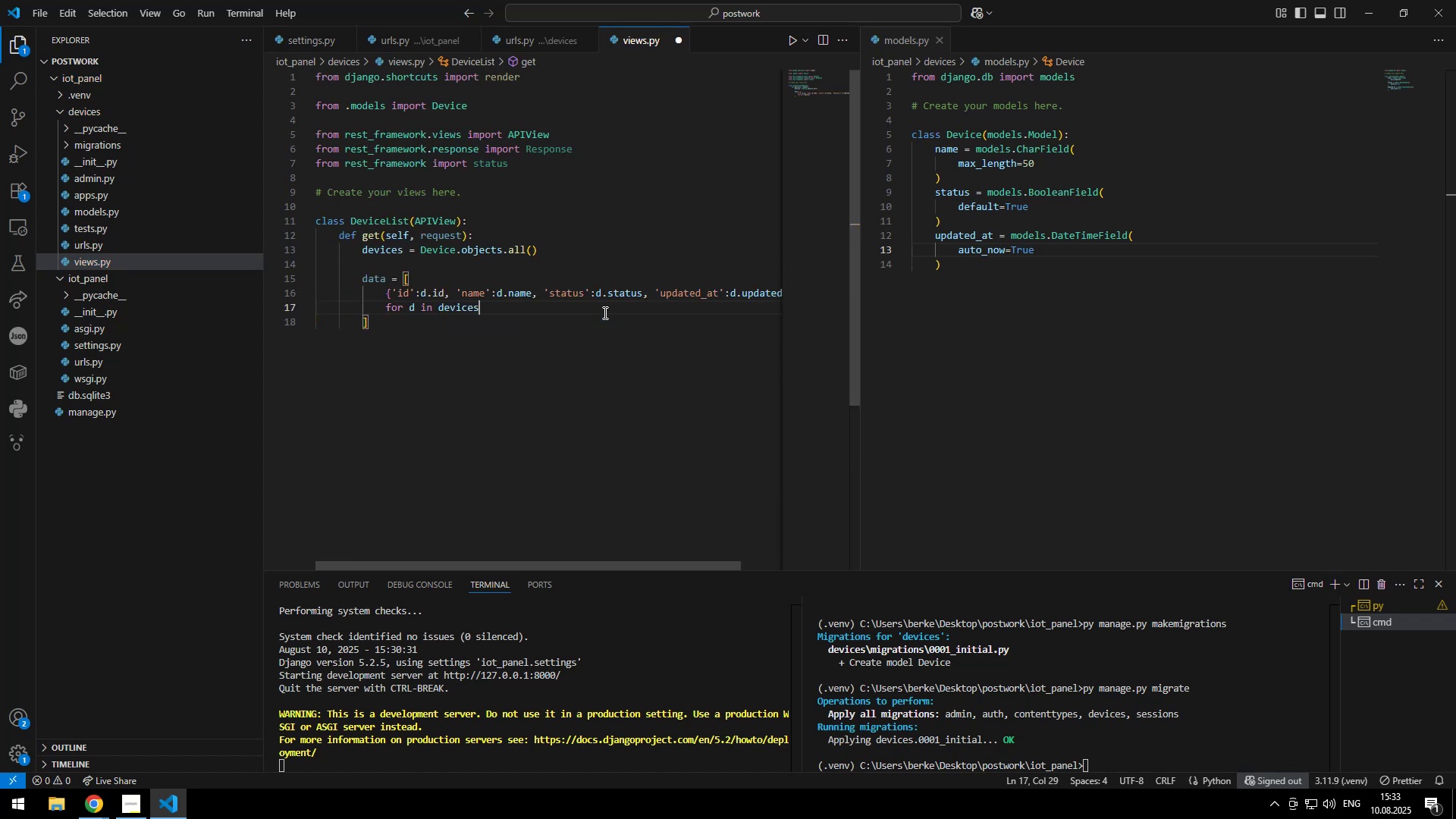 
key(Enter)
 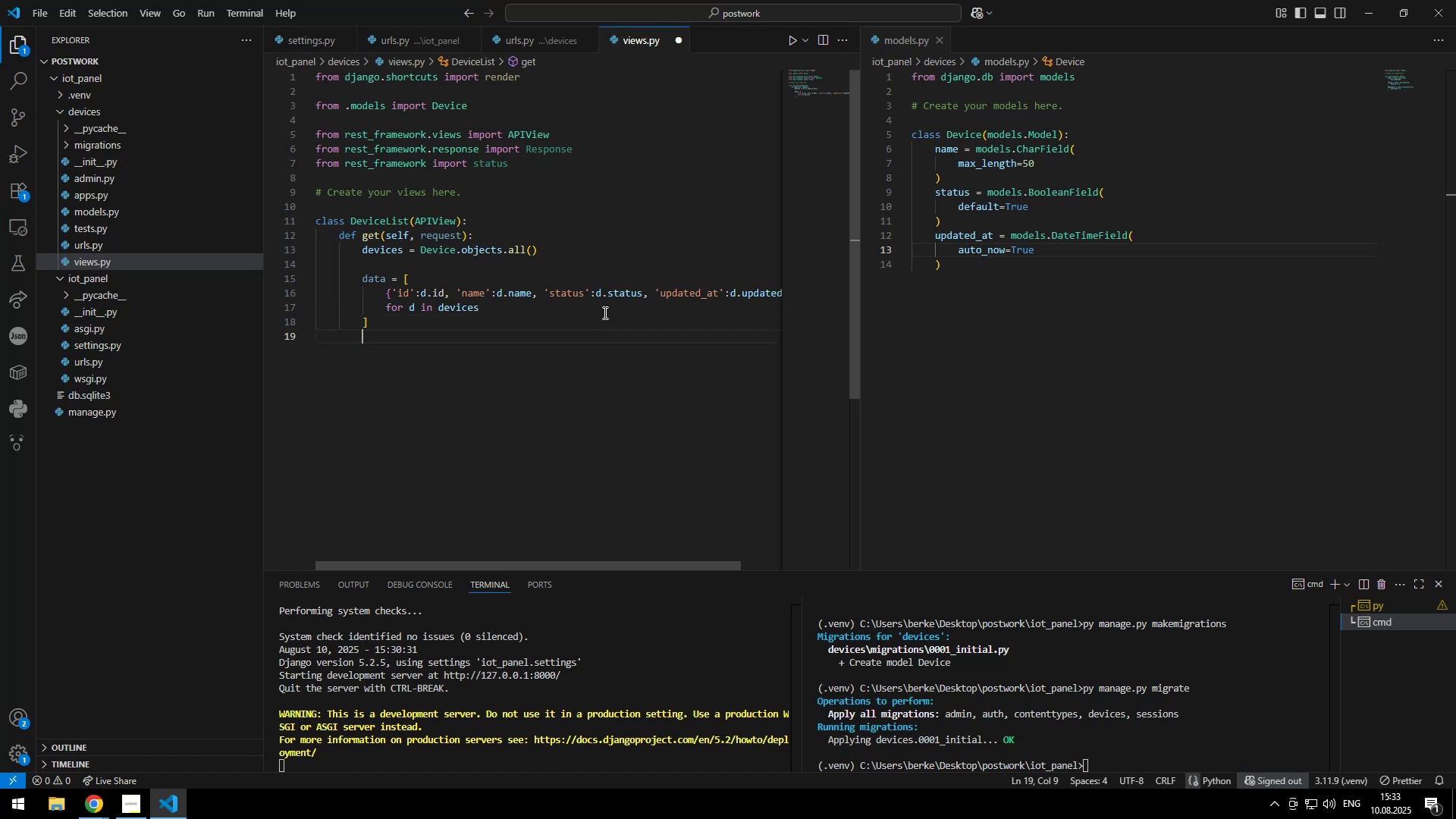 
key(Enter)
 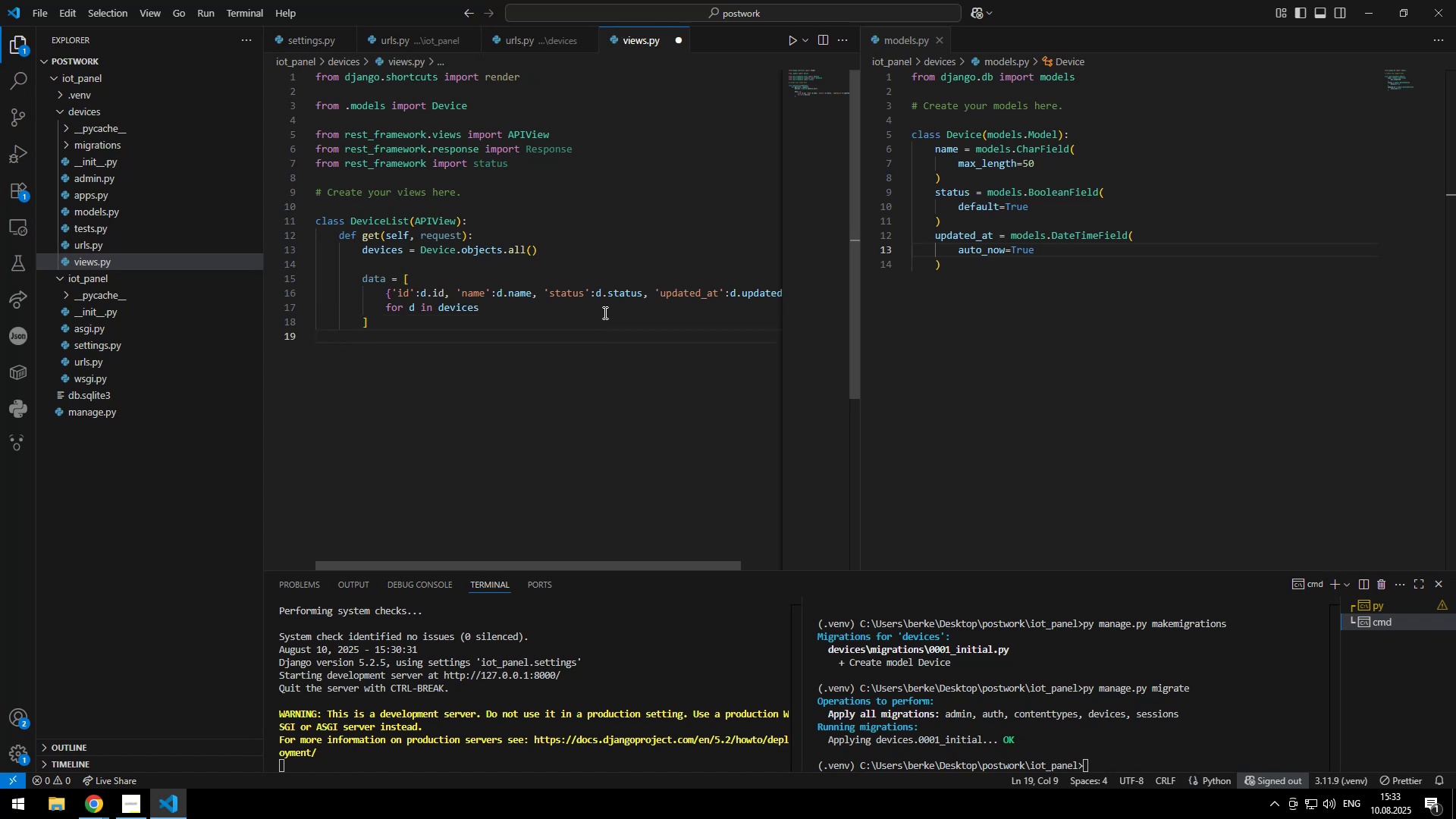 
type(return Resp)
key(Tab)
type(()
 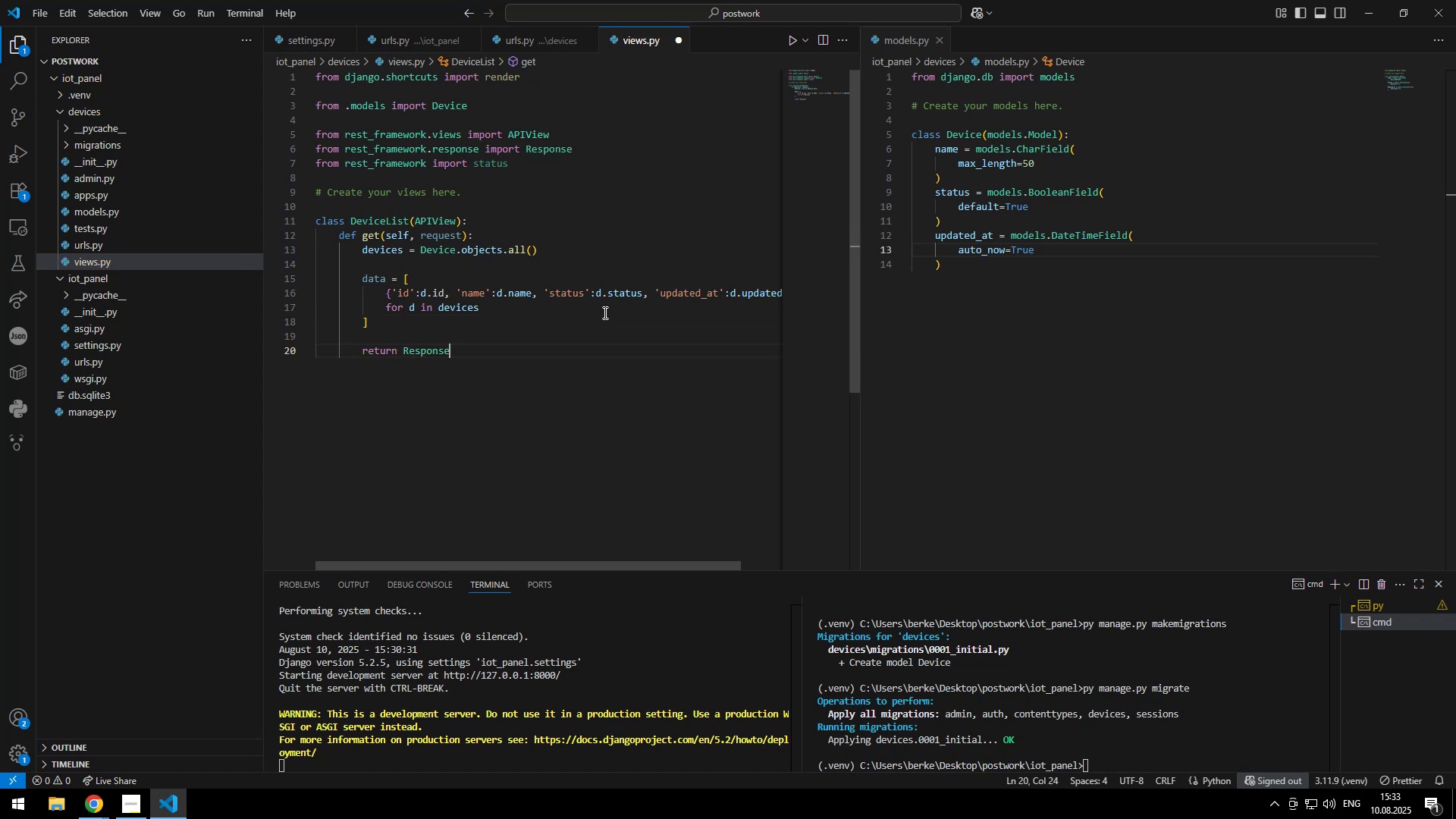 
key(Enter)
 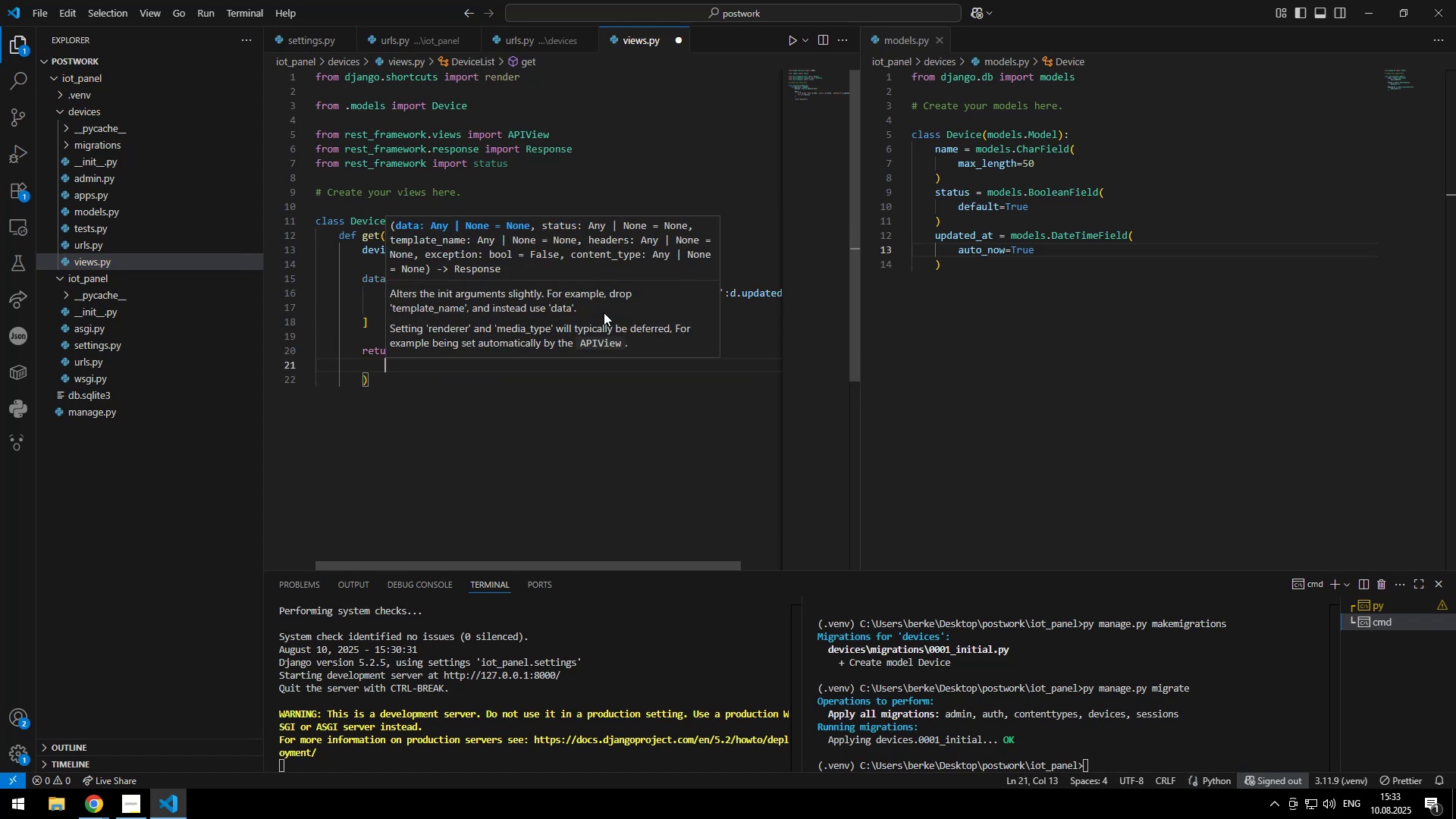 
key(Shift+ShiftRight)
 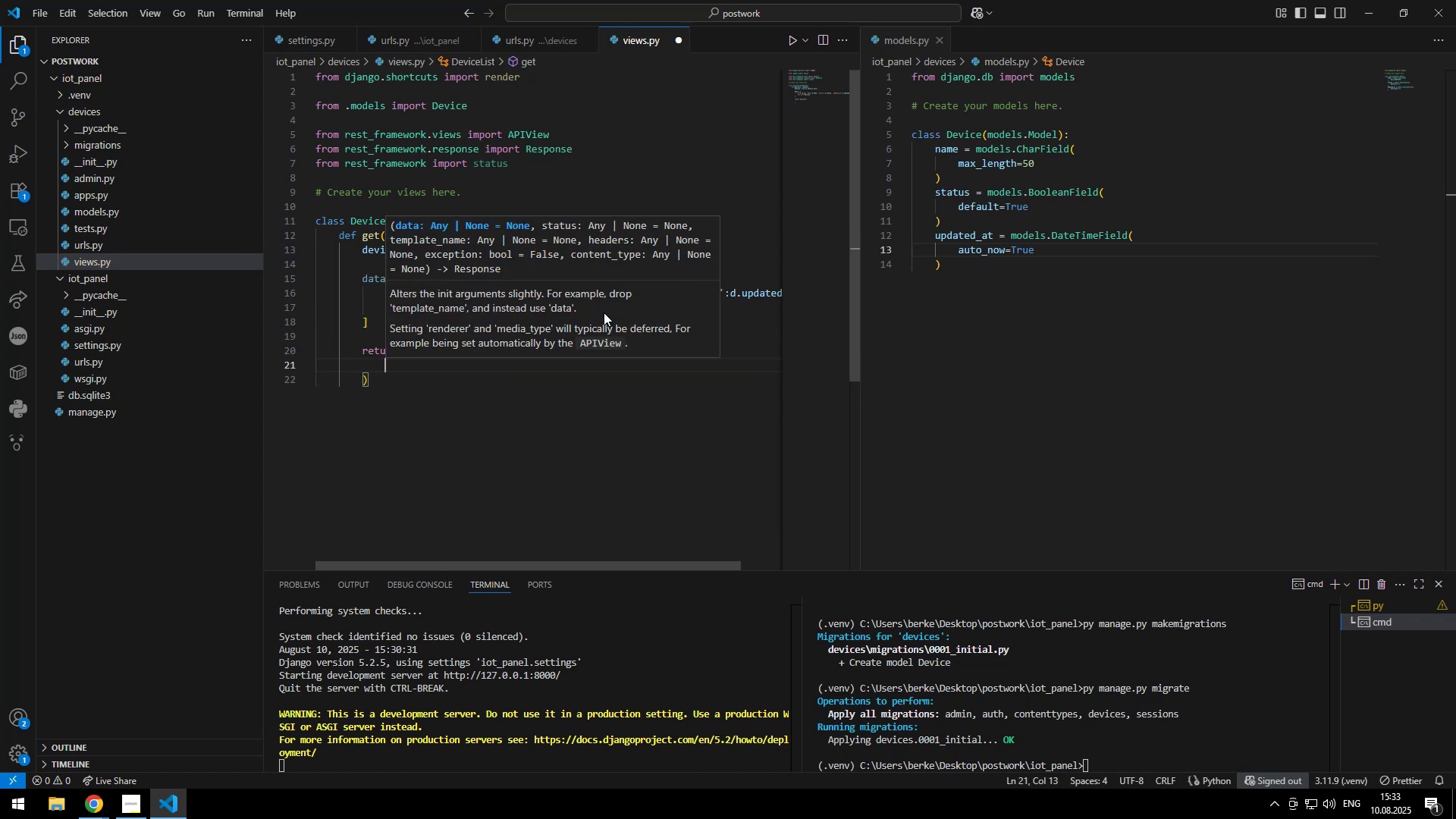 
key(Shift+P)
 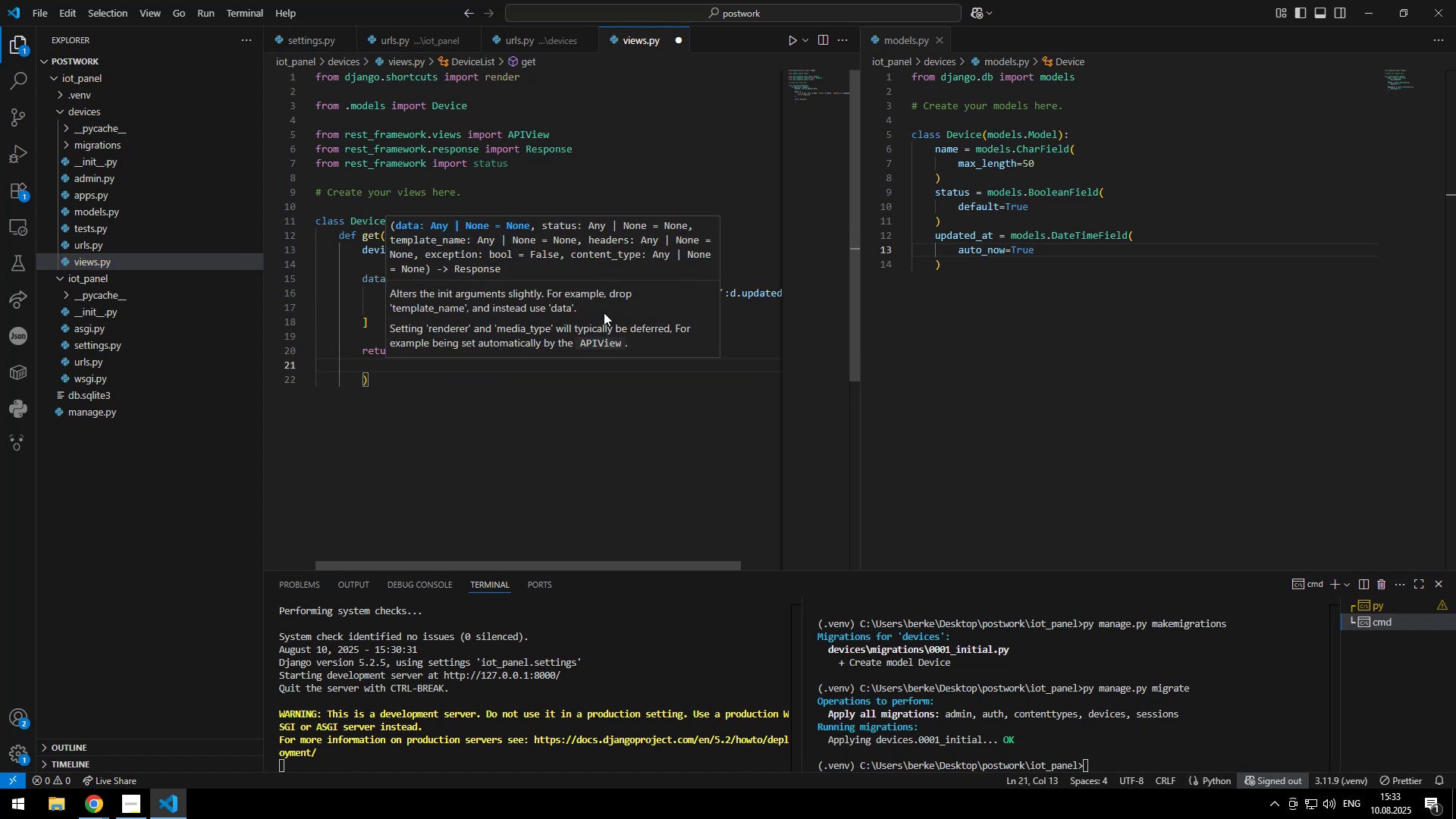 
key(Enter)
 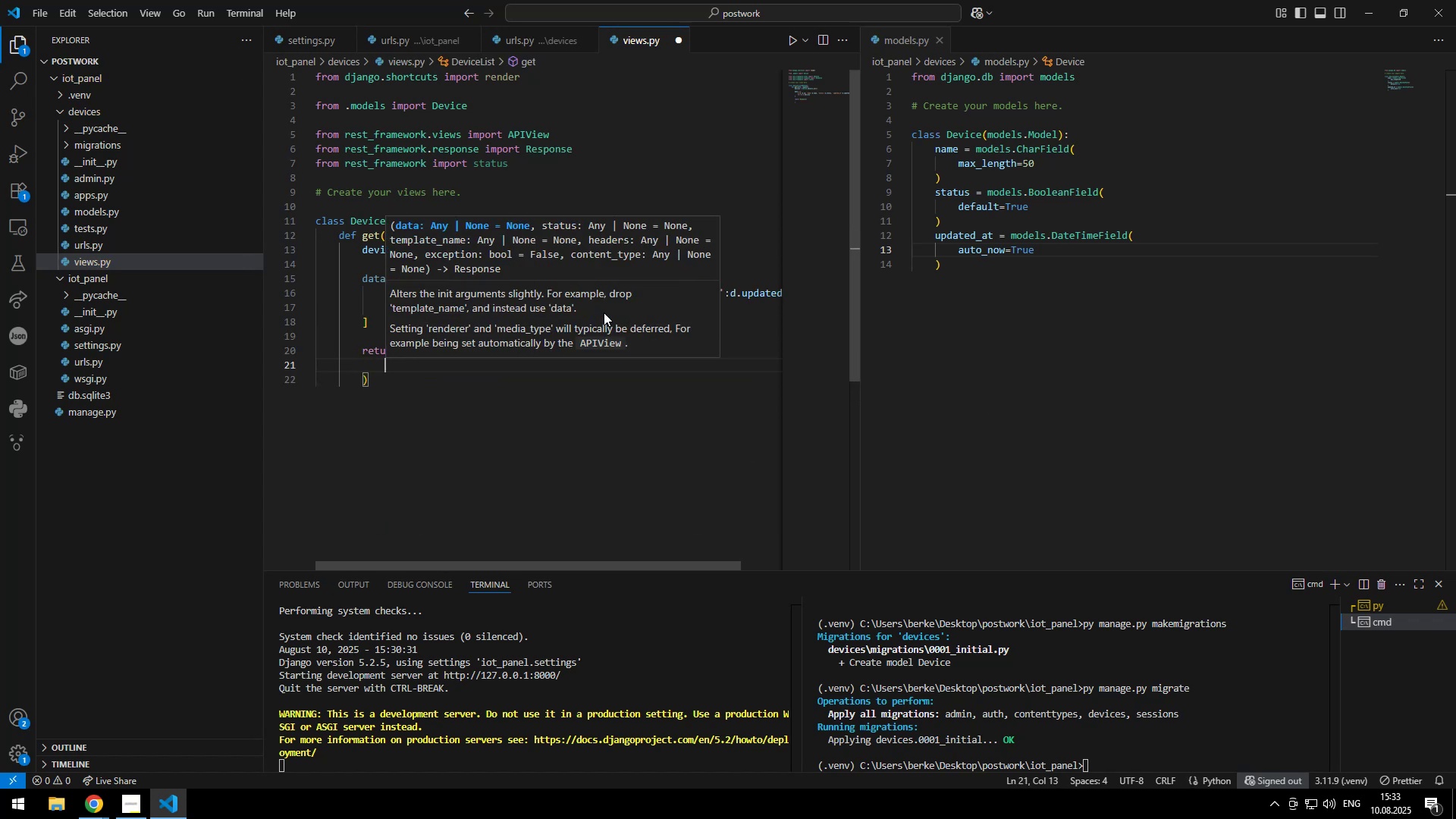 
key(Control+Z)
 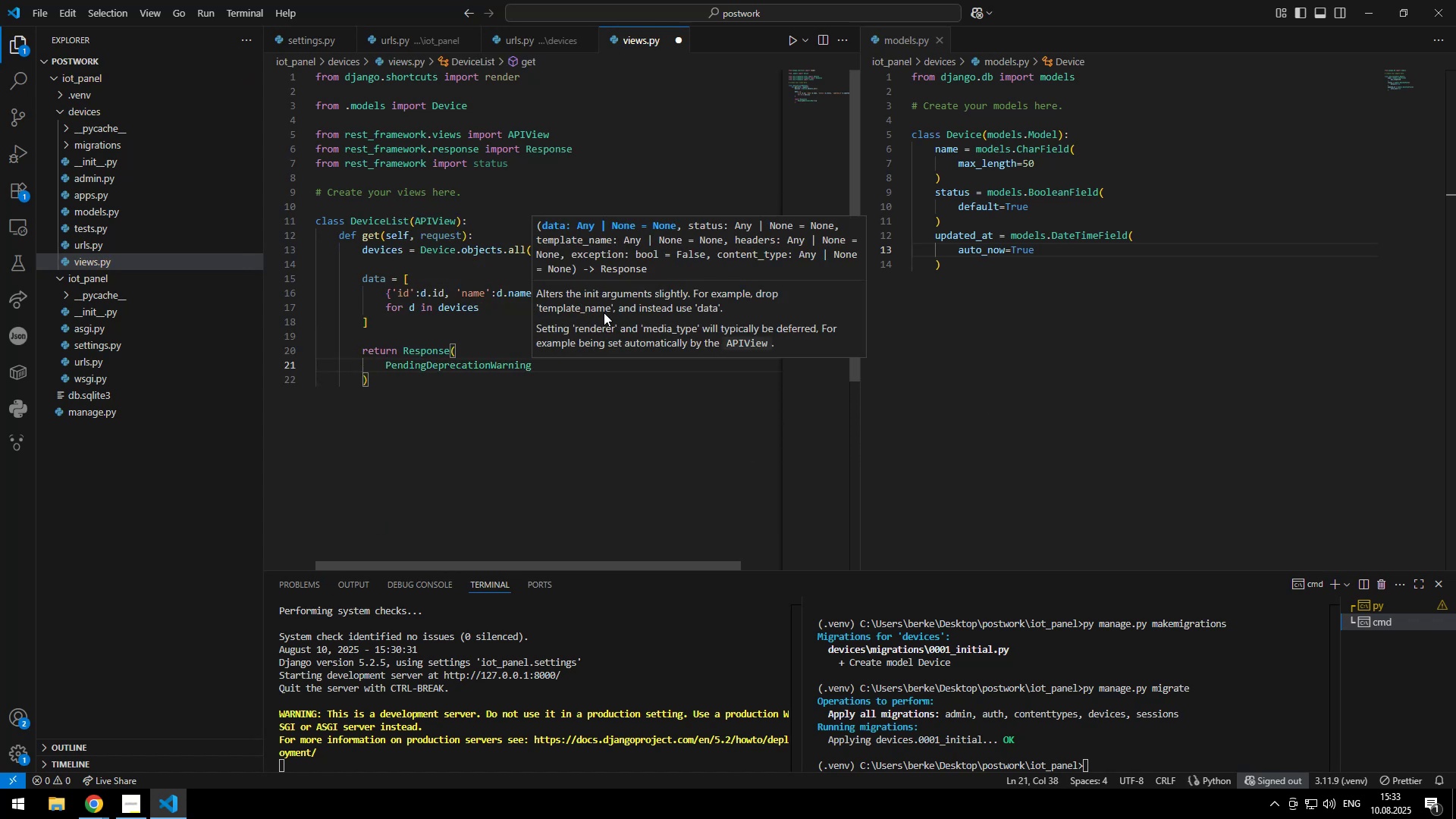 
key(Shift+ShiftRight)
 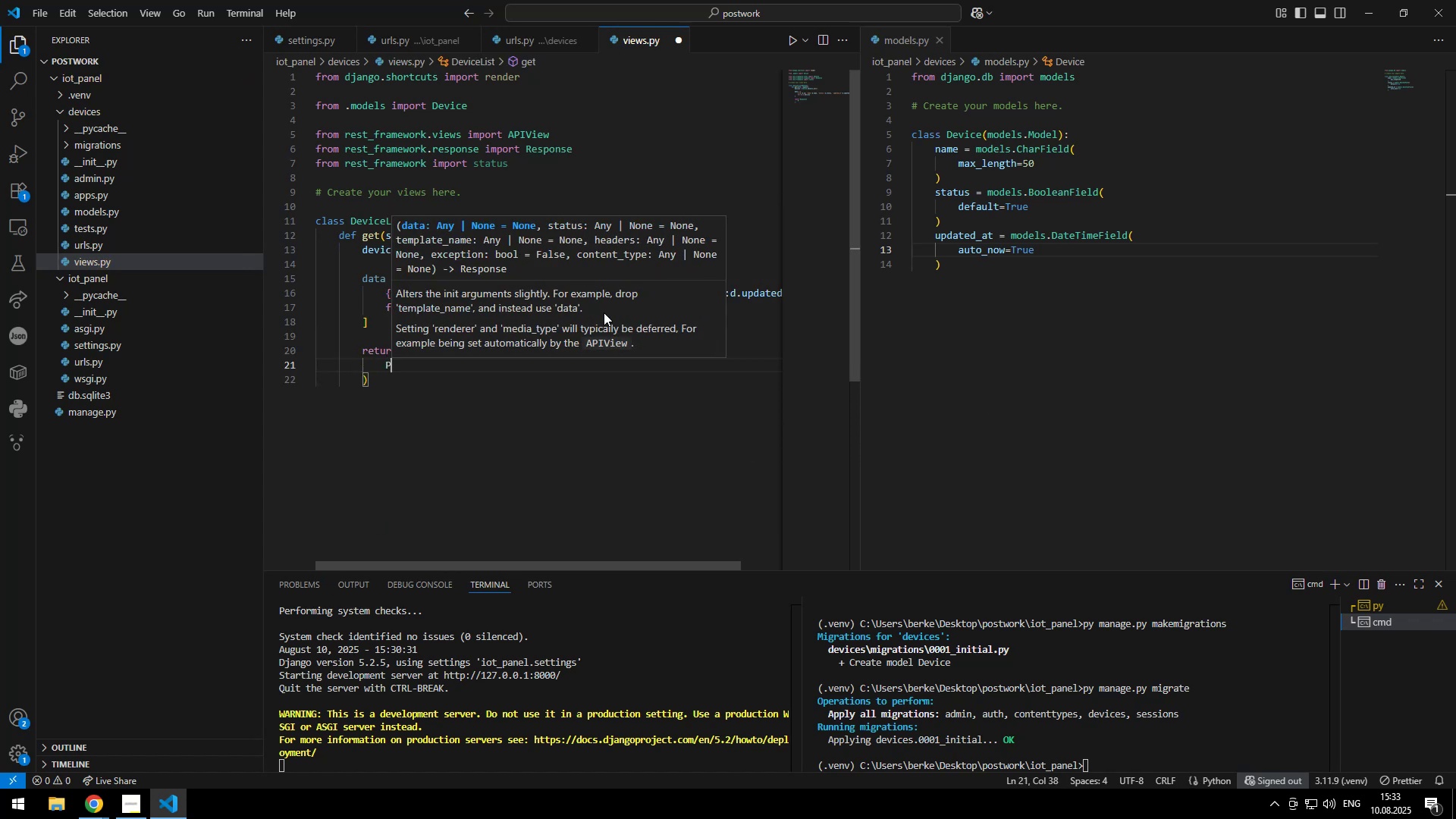 
key(Backspace)
 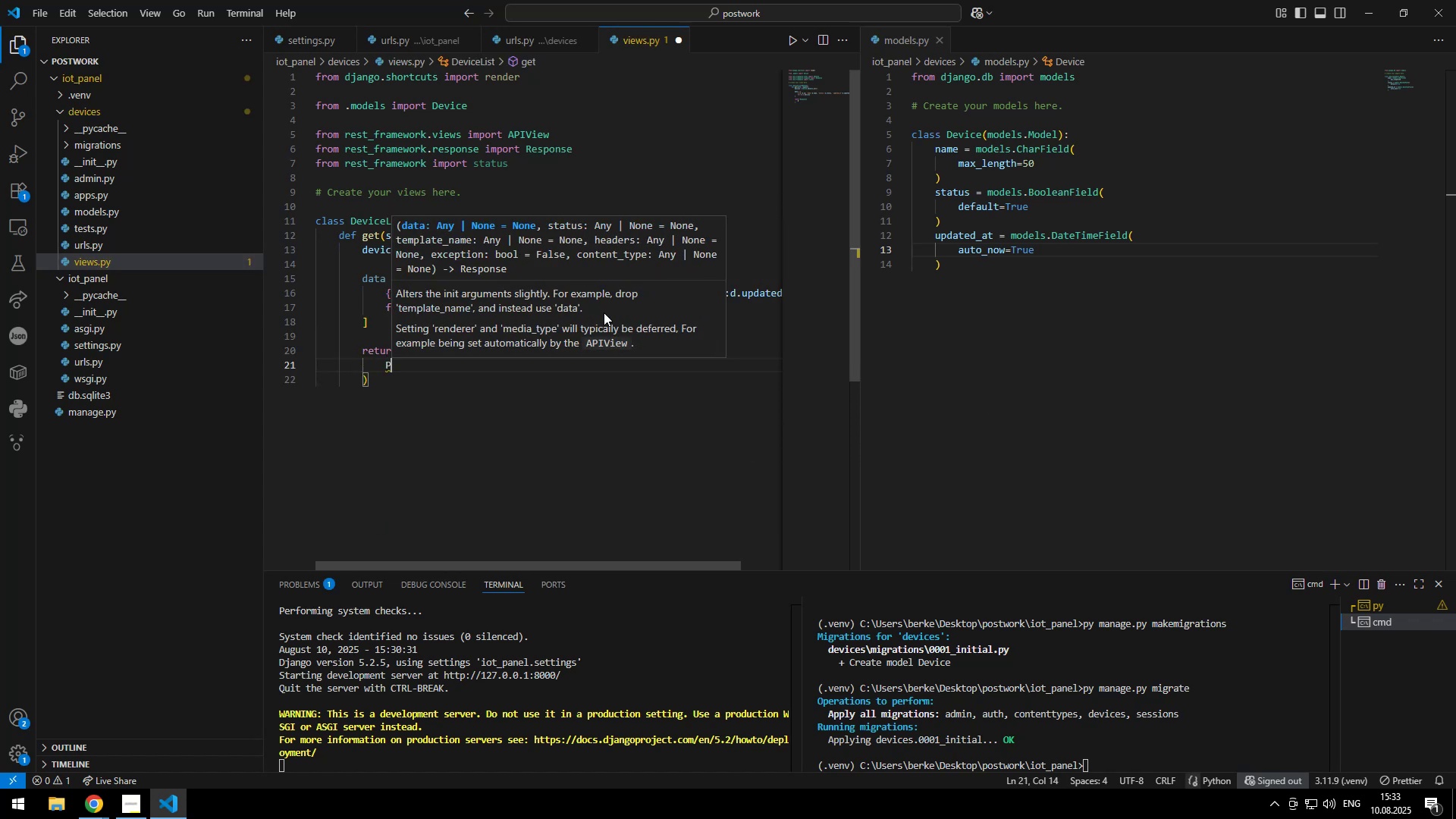 
key(Shift+ShiftRight)
 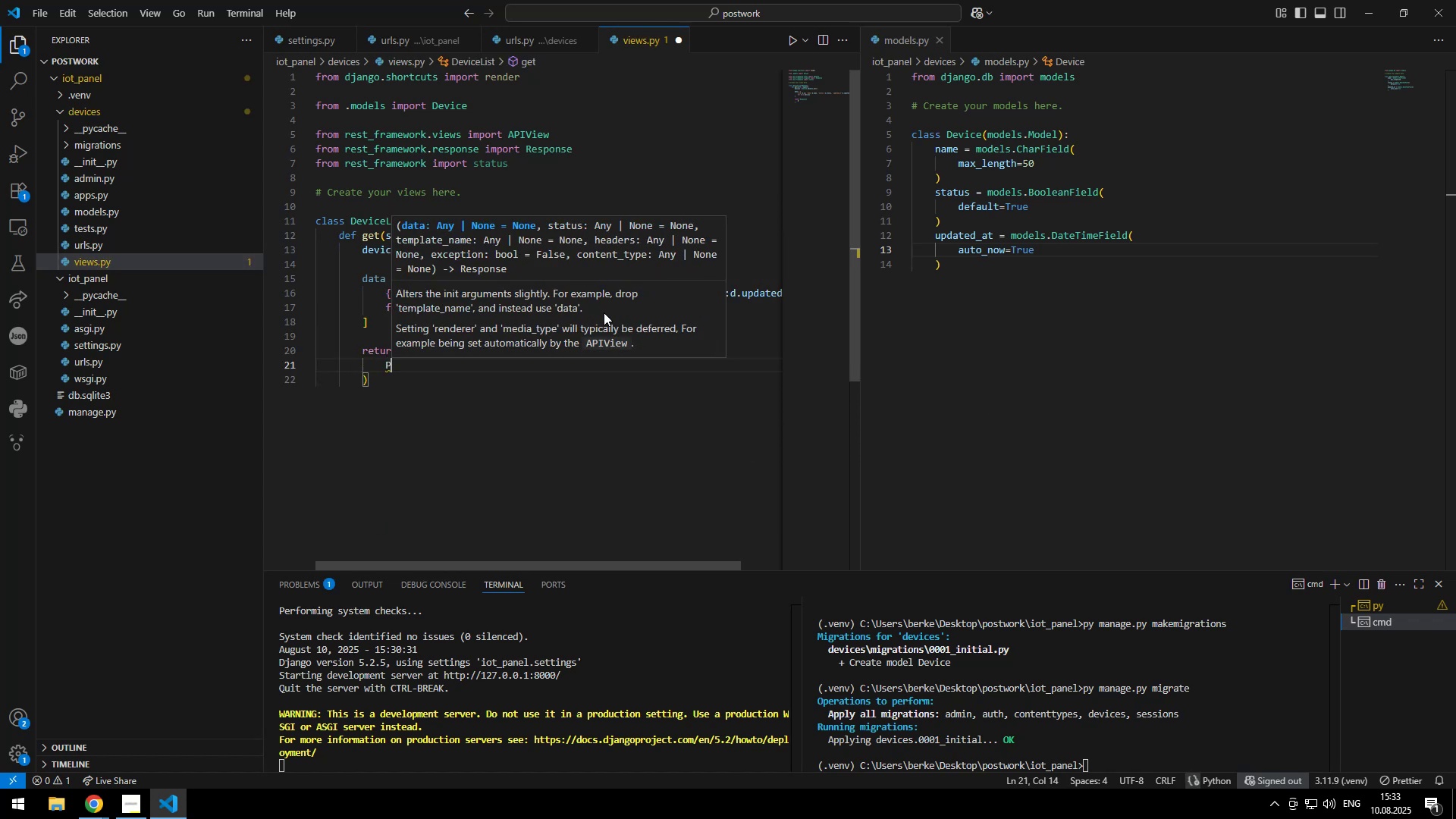 
key(Shift+BracketLeft)
 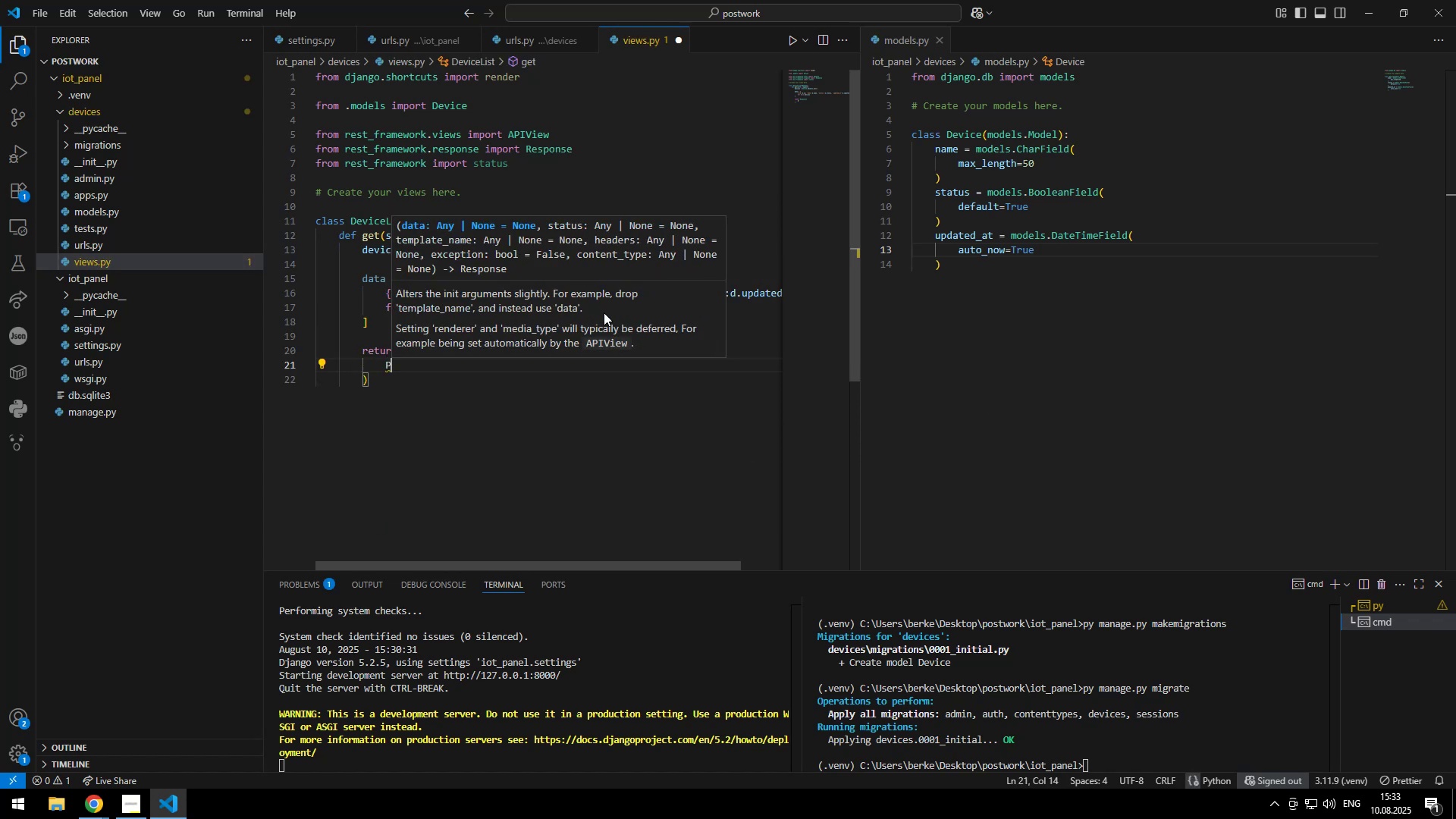 
key(Enter)
 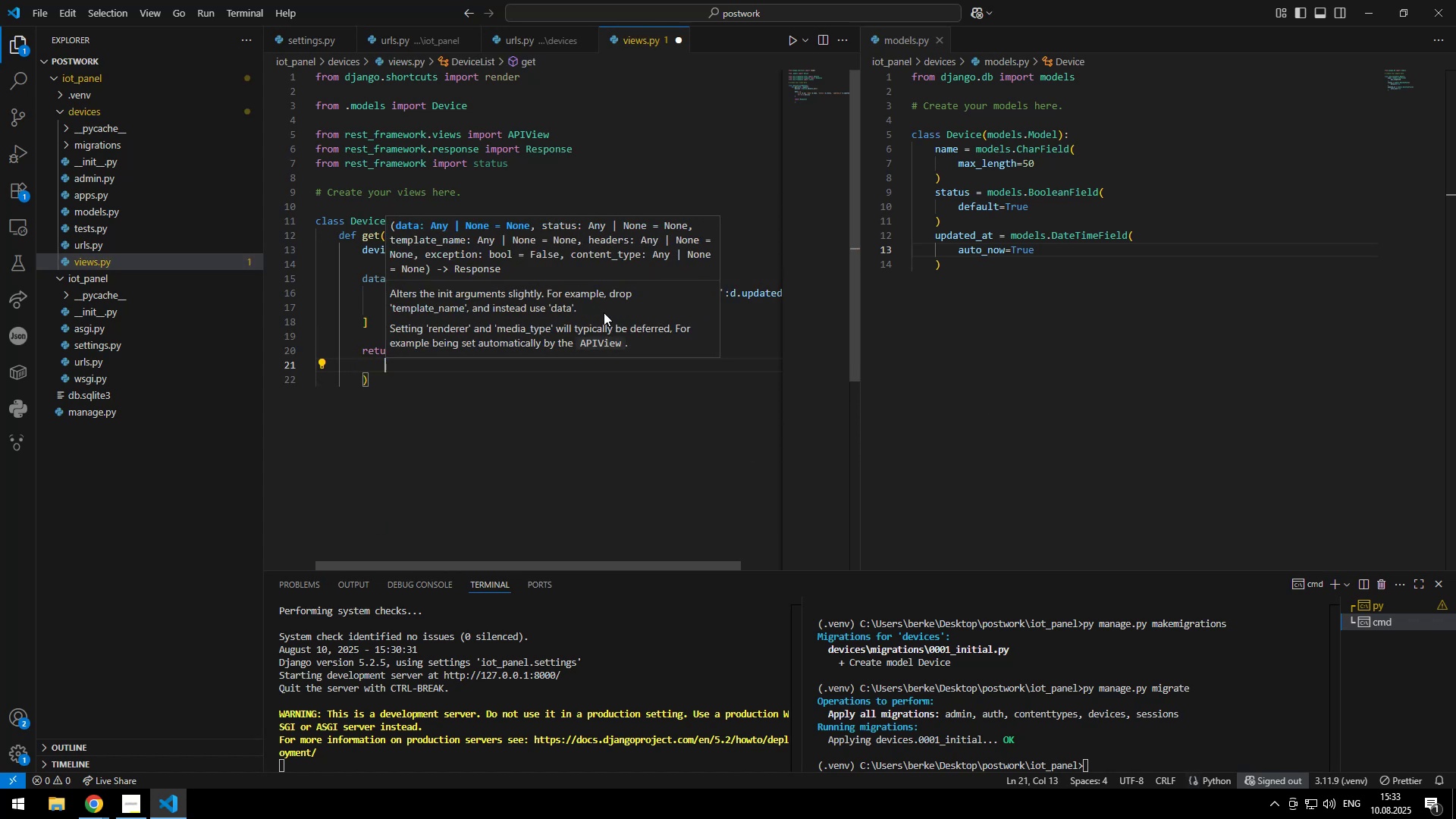 
key(Quote)
 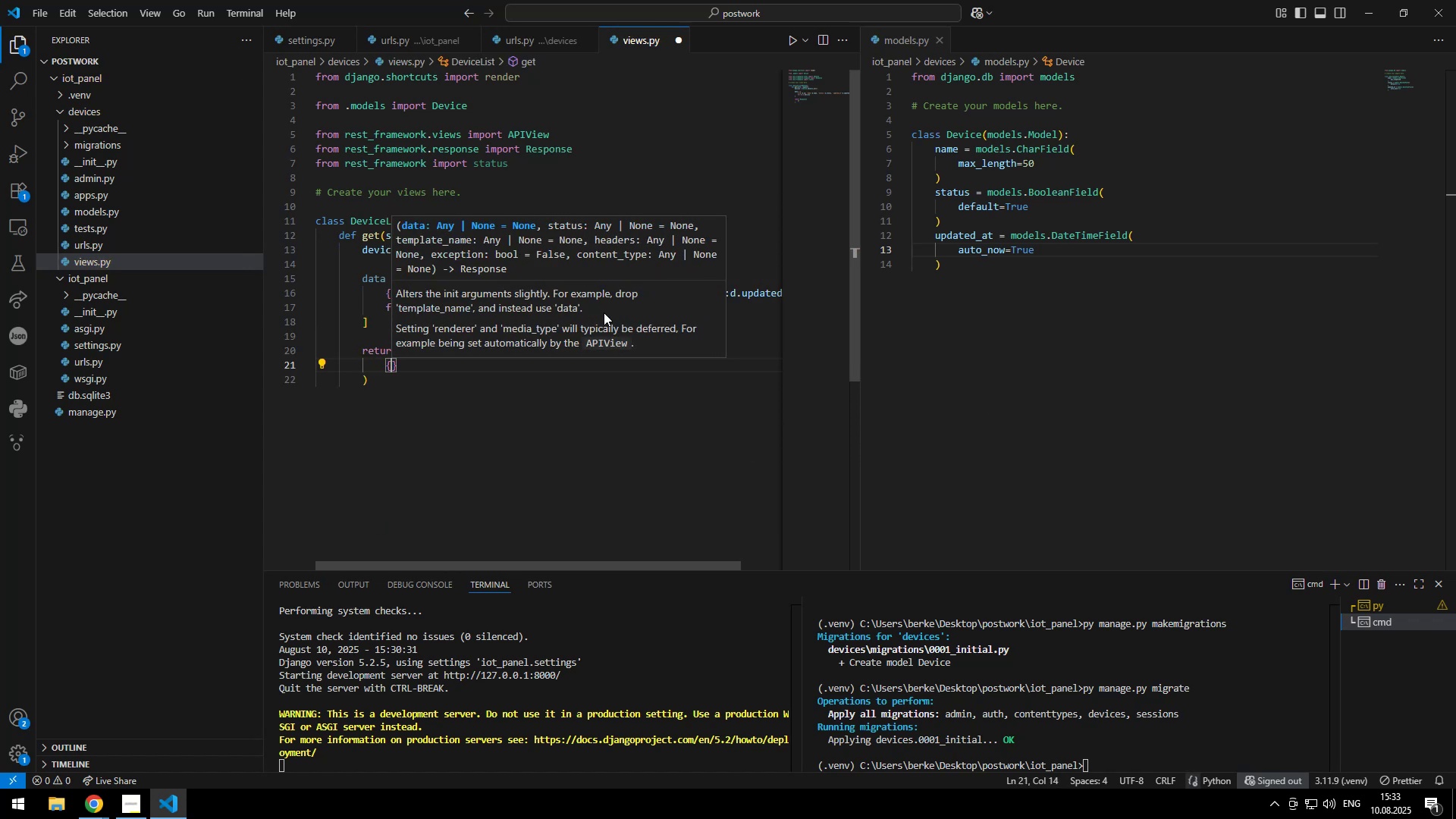 
key(Quote)
 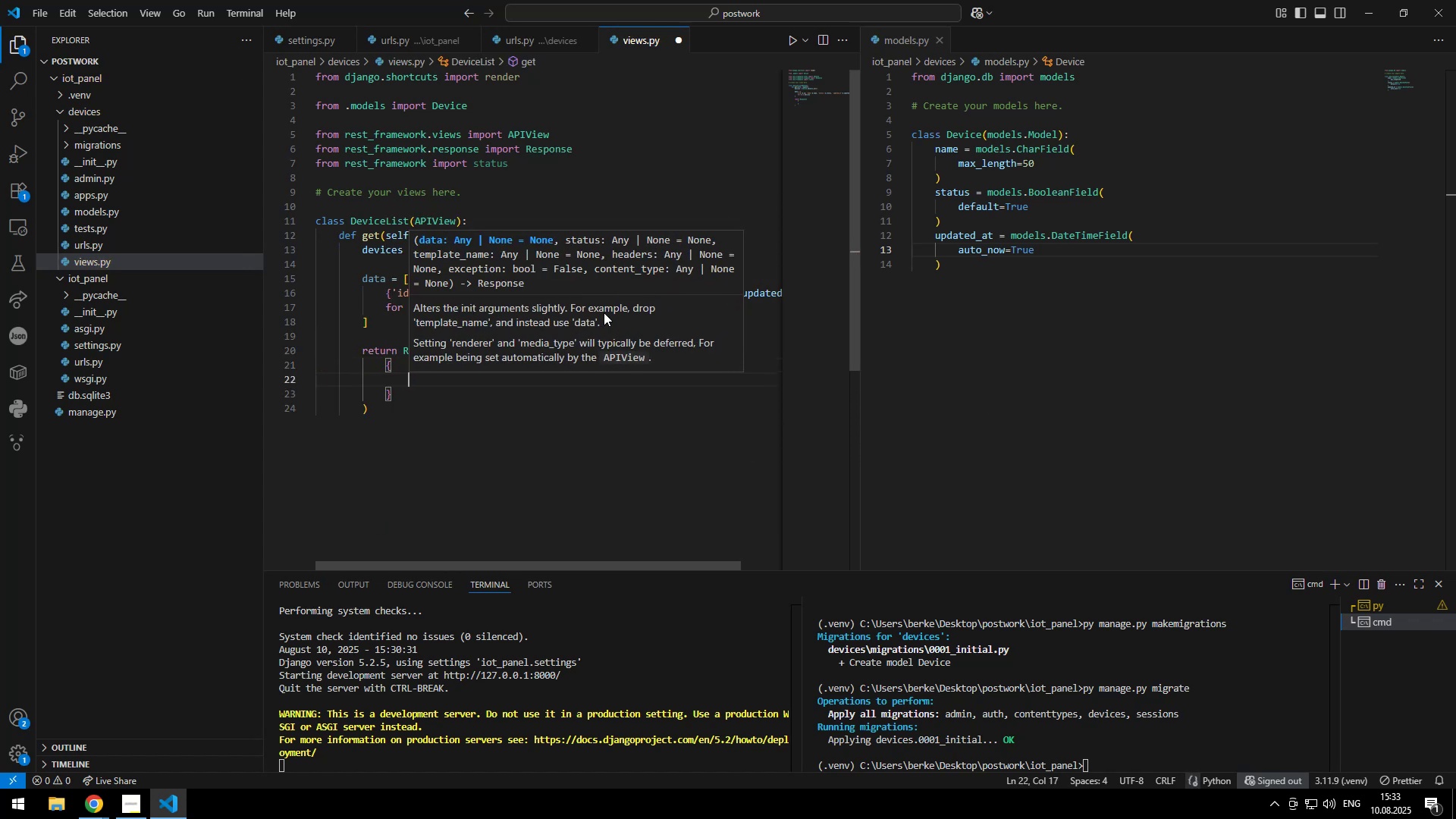 
key(ArrowLeft)
 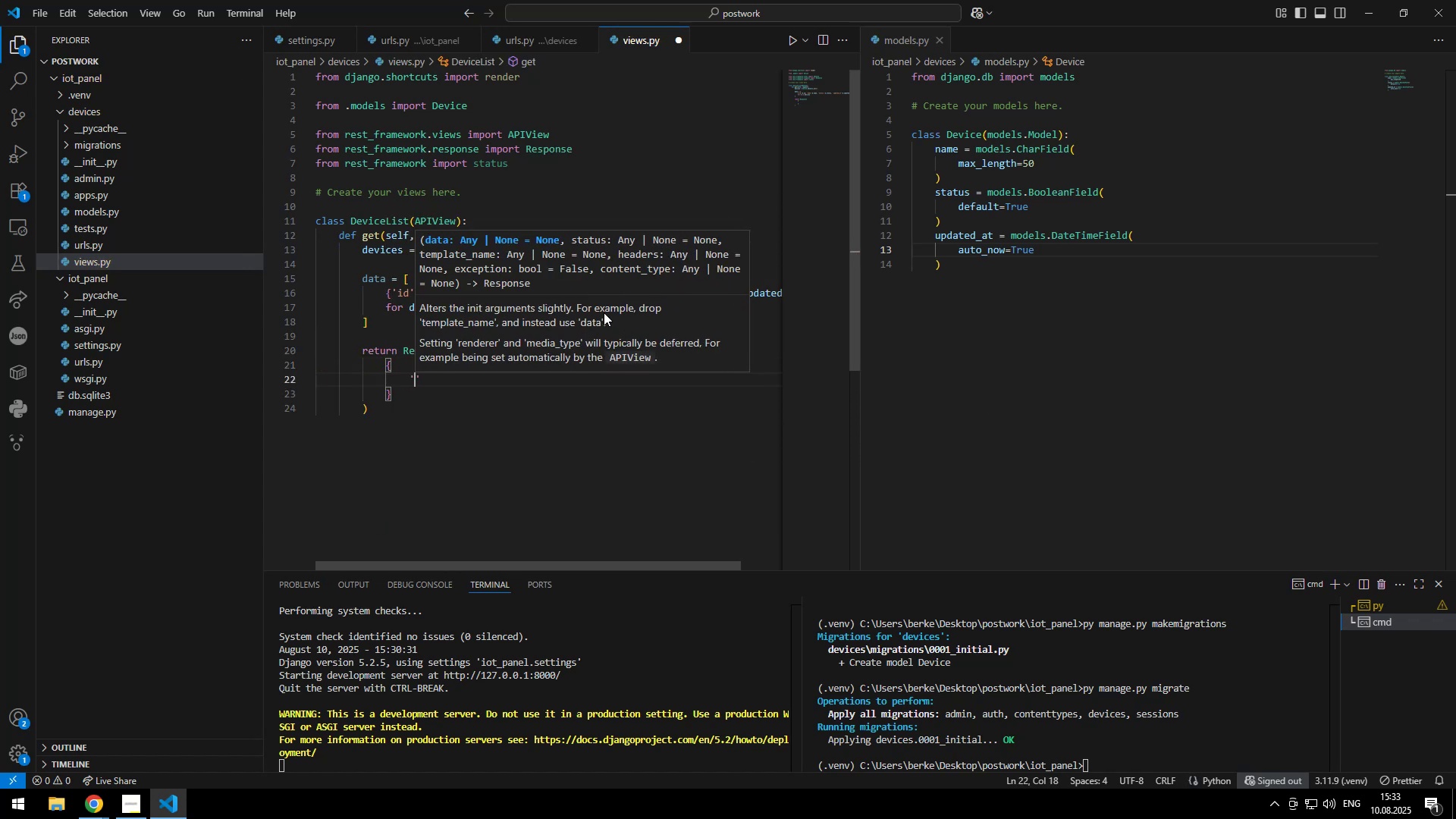 
type(devices)
 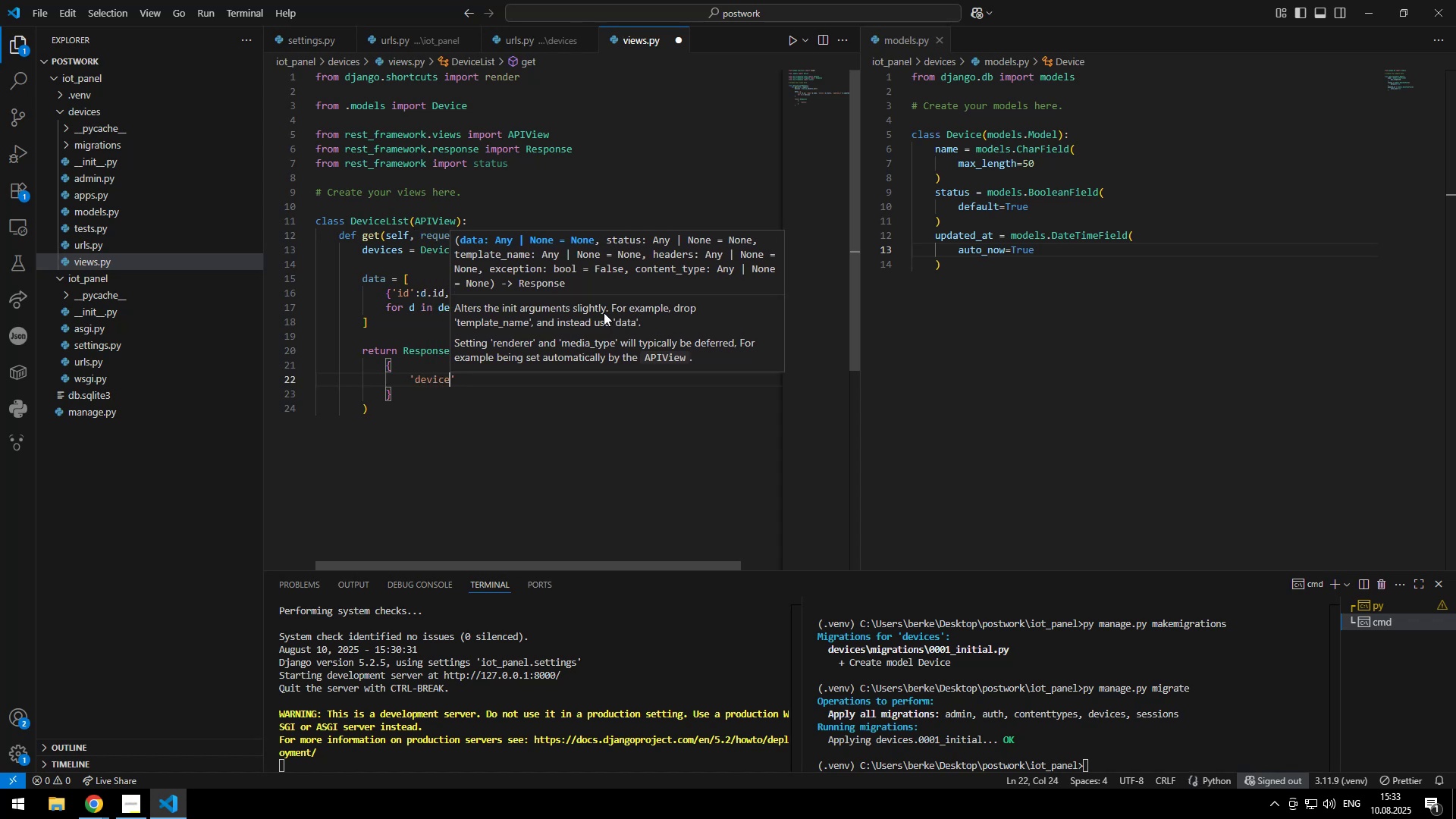 
key(ArrowRight)
 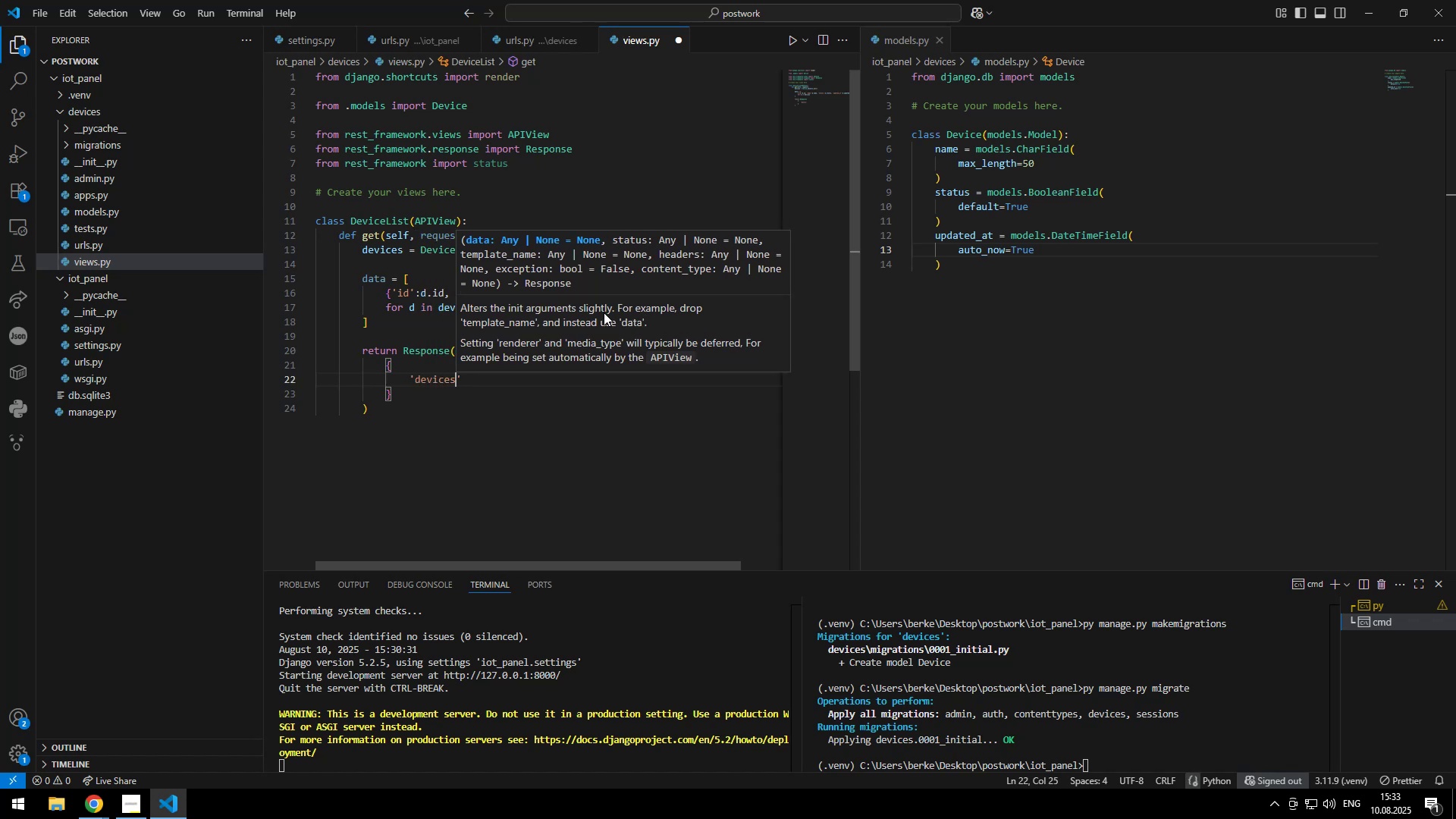 
type(:data)
key(Escape)
type(,)
key(Backspace)
 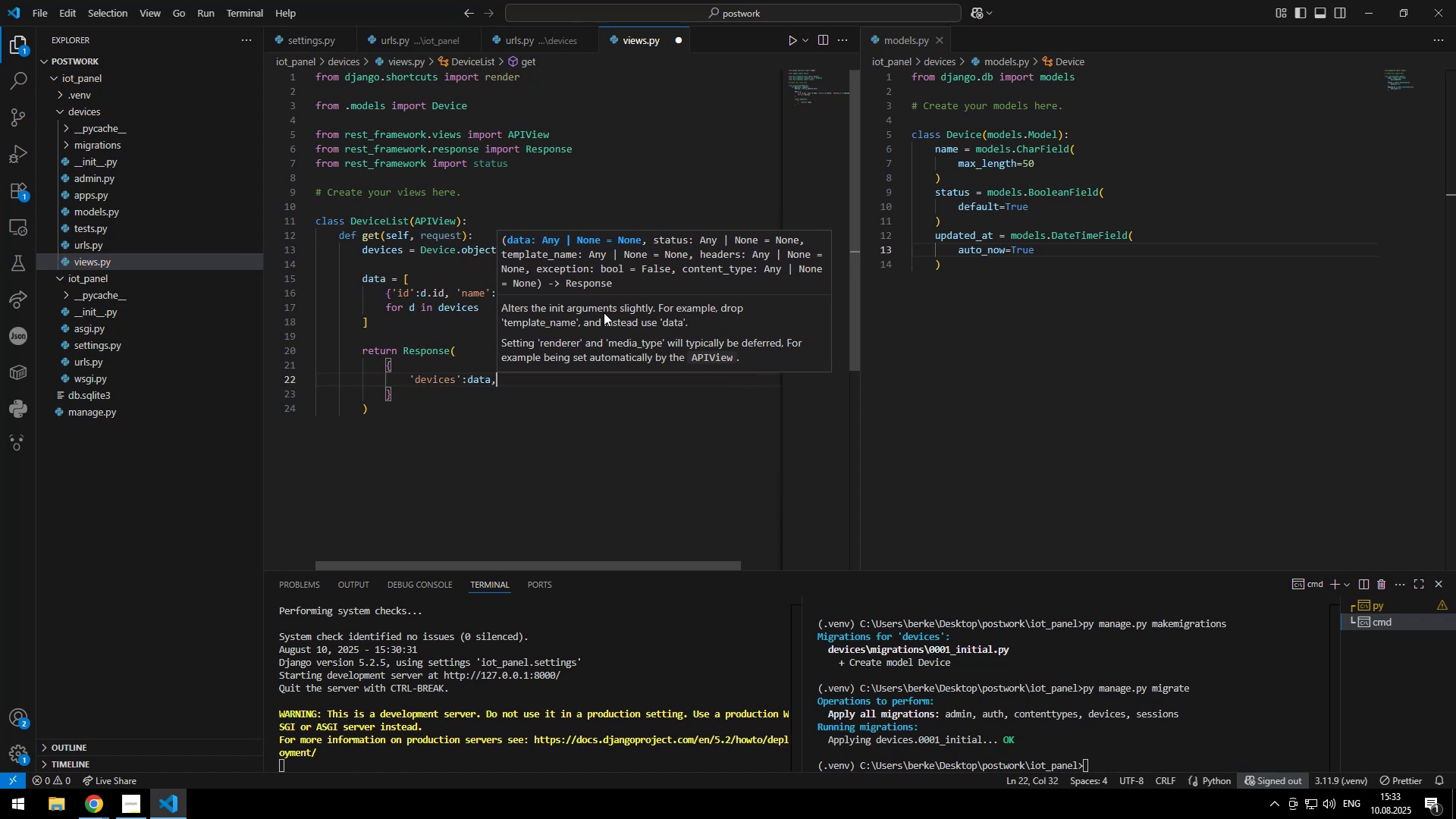 
key(ArrowDown)
 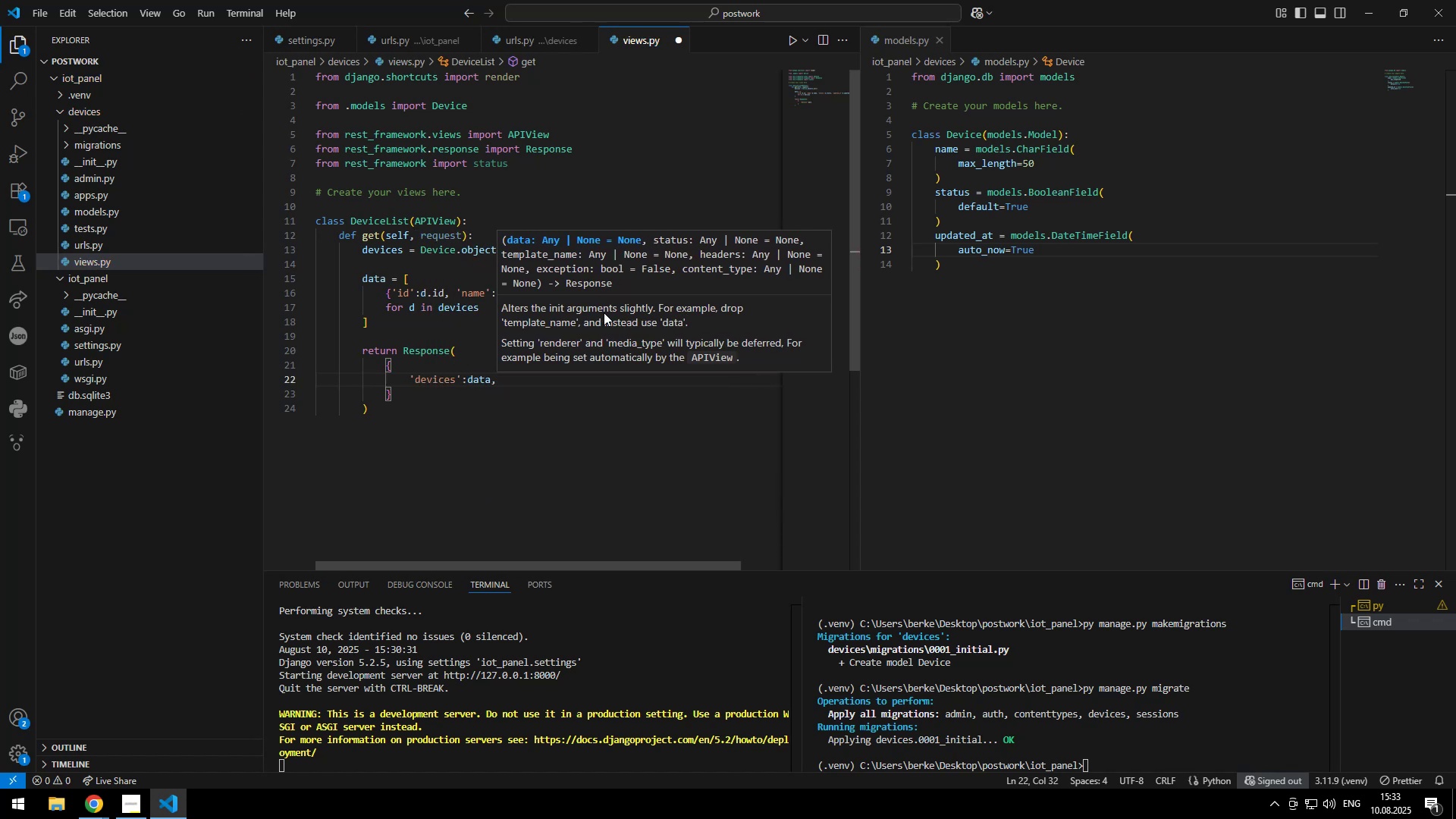 
key(ArrowDown)
 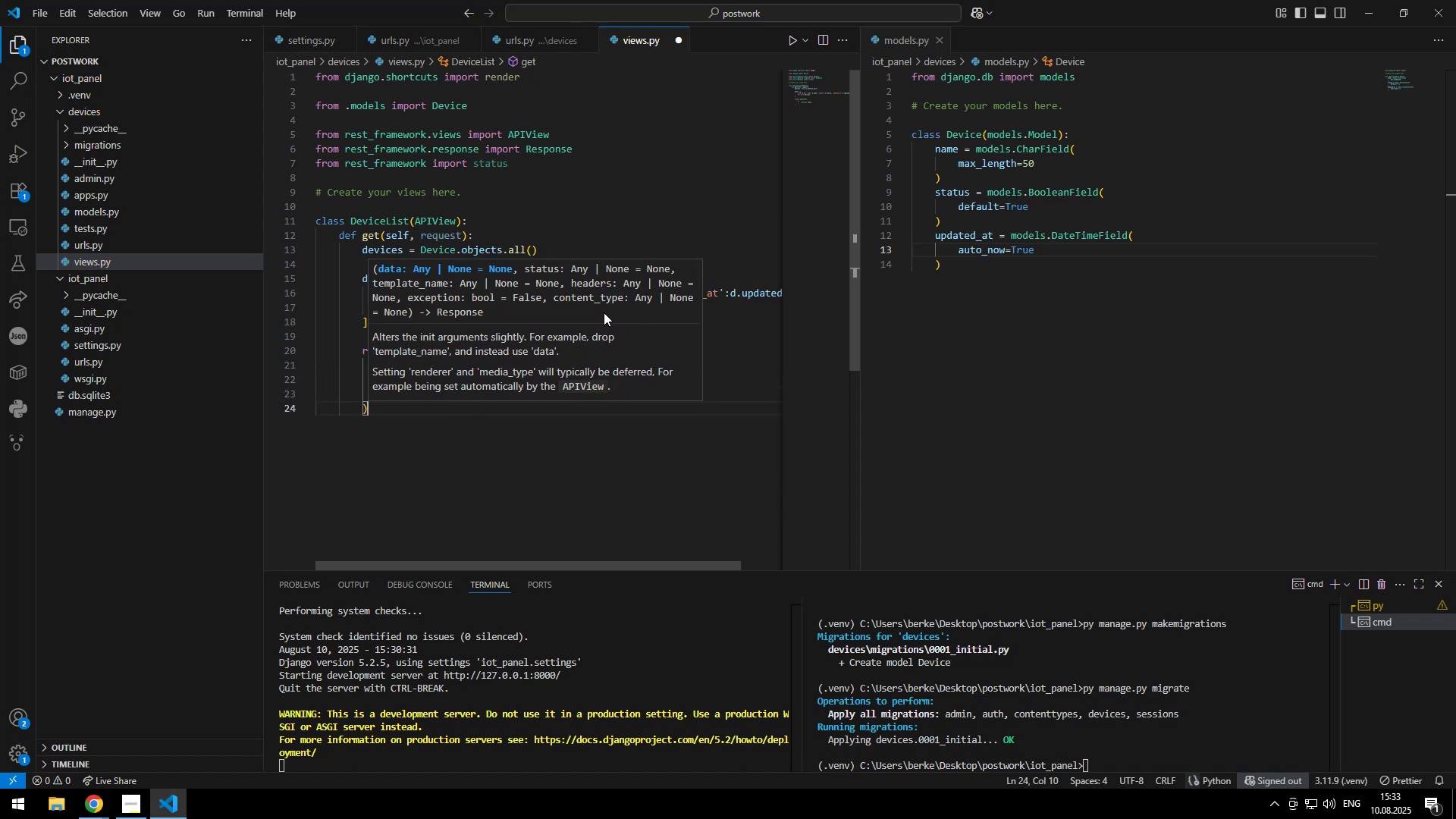 
key(ArrowUp)
 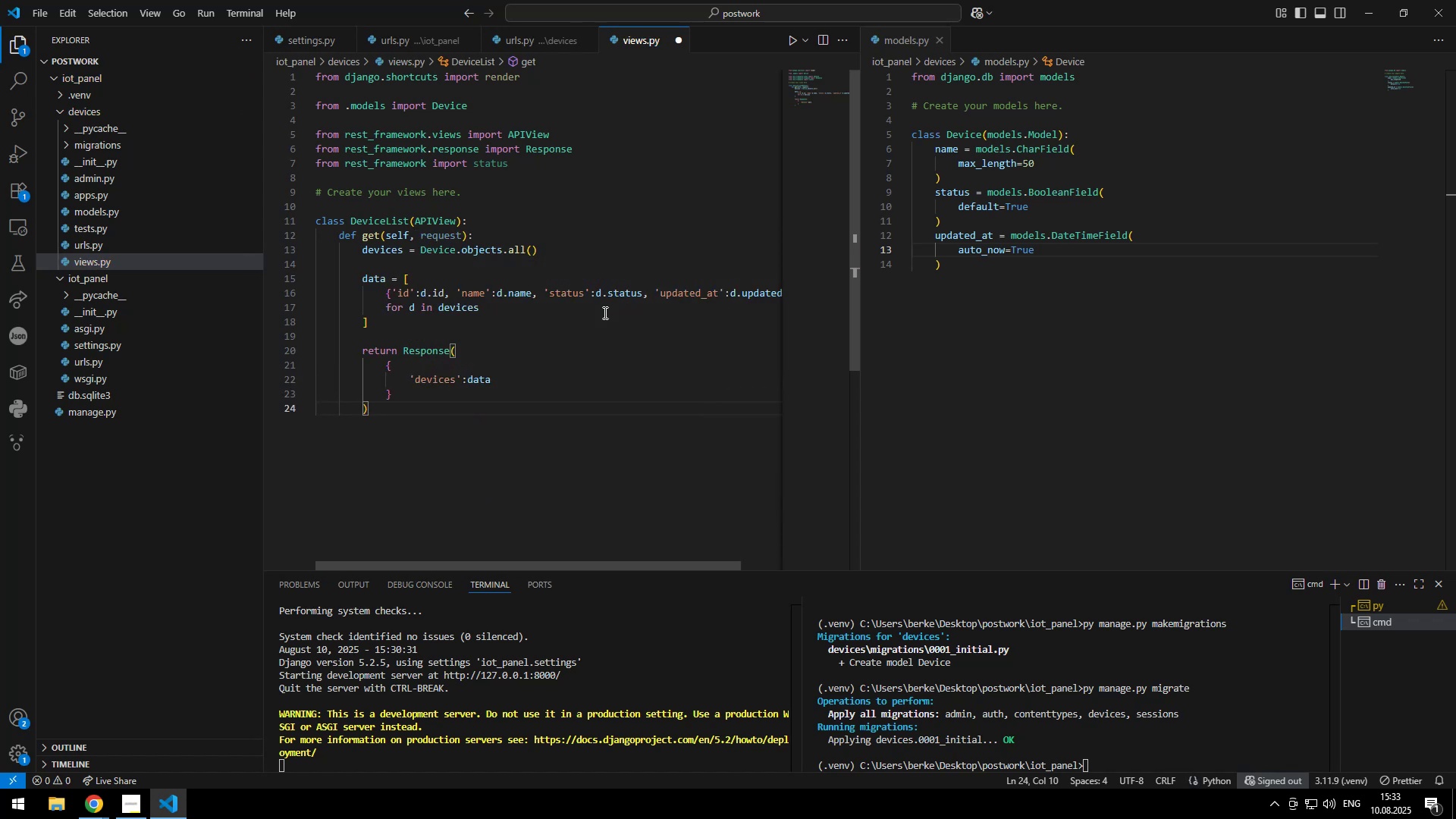 
key(Comma)
 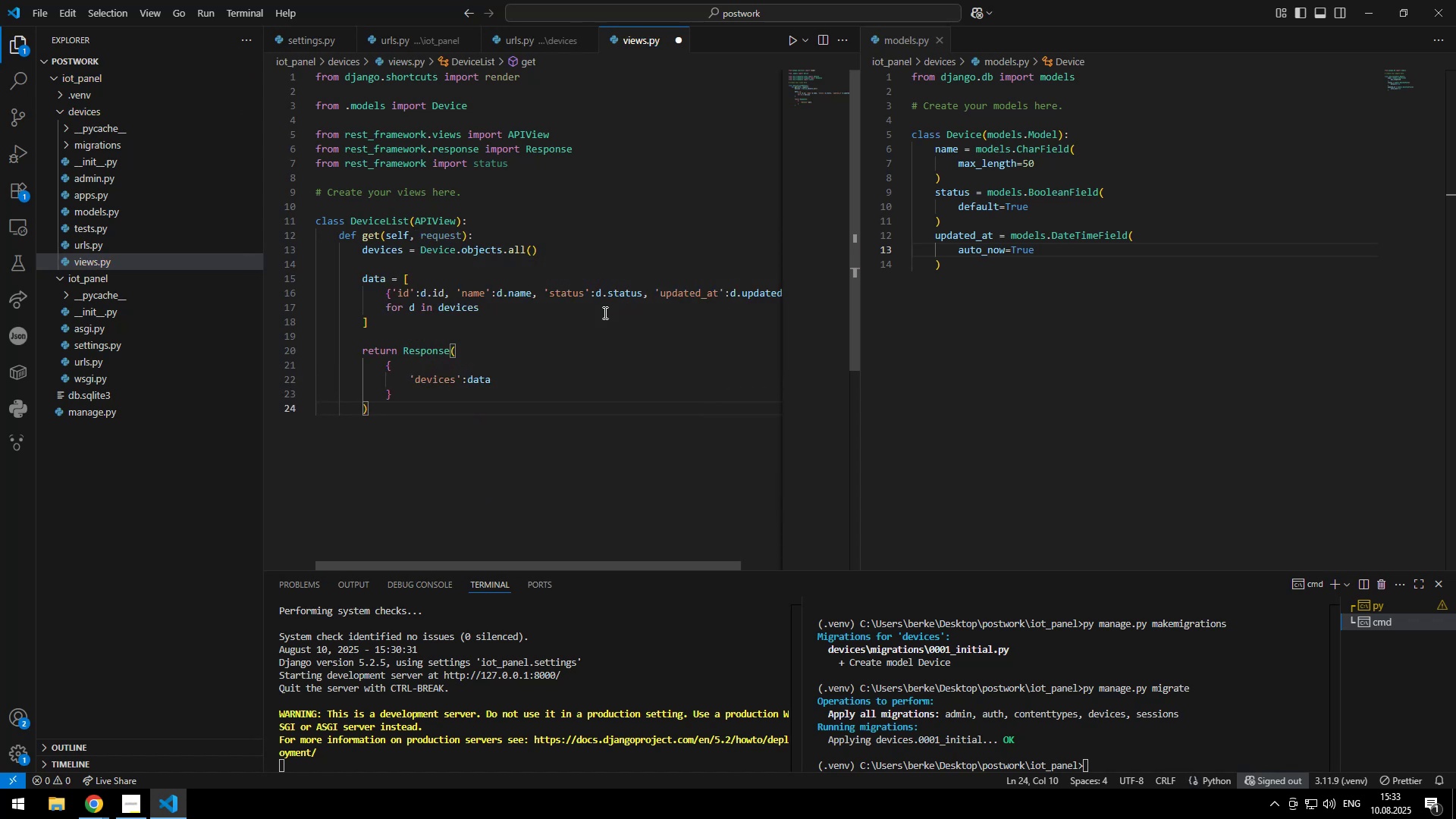 
key(Enter)
 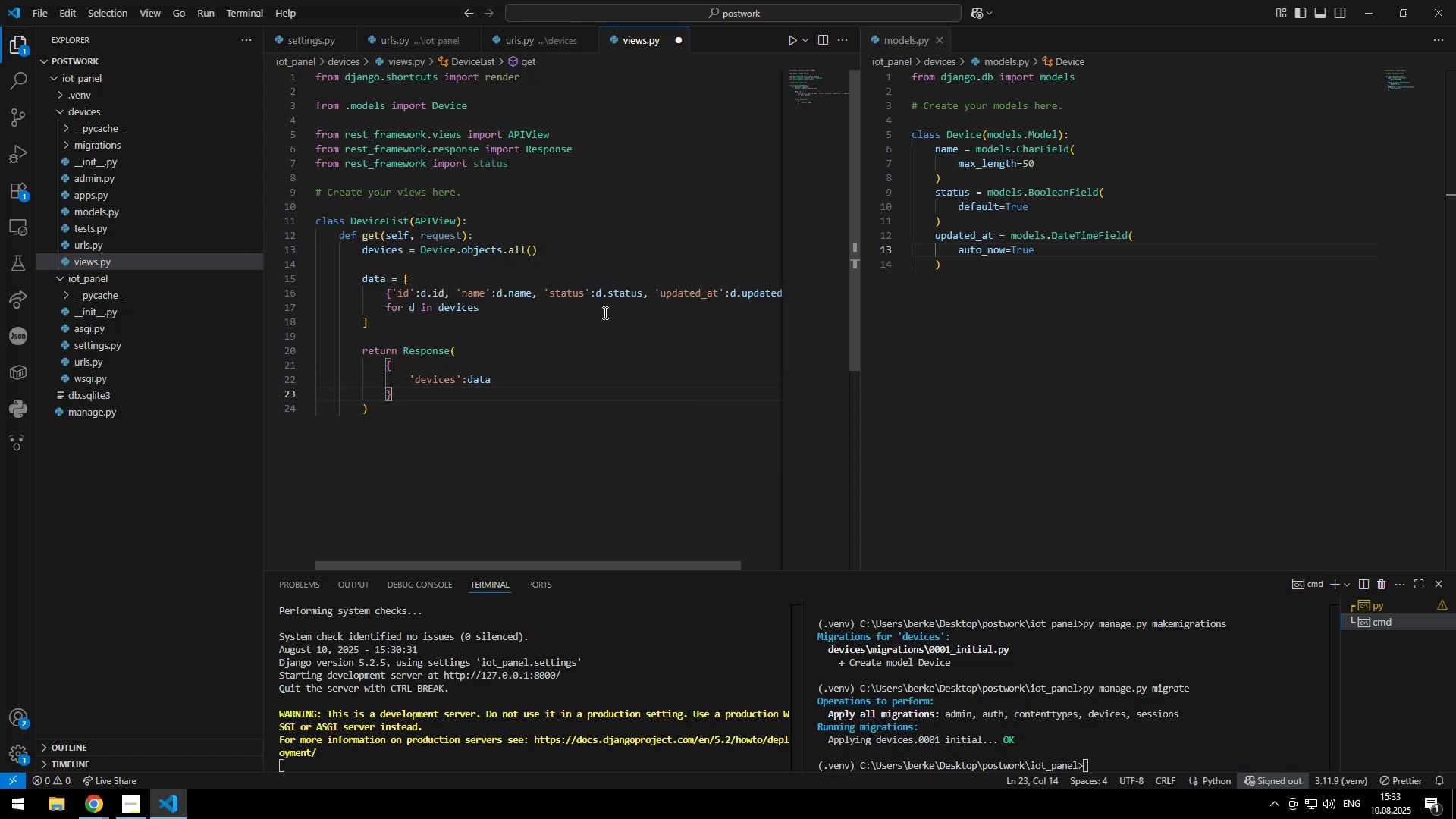 
type(status)
key(Tab)
type(status.h200)
key(Escape)
key(Escape)
 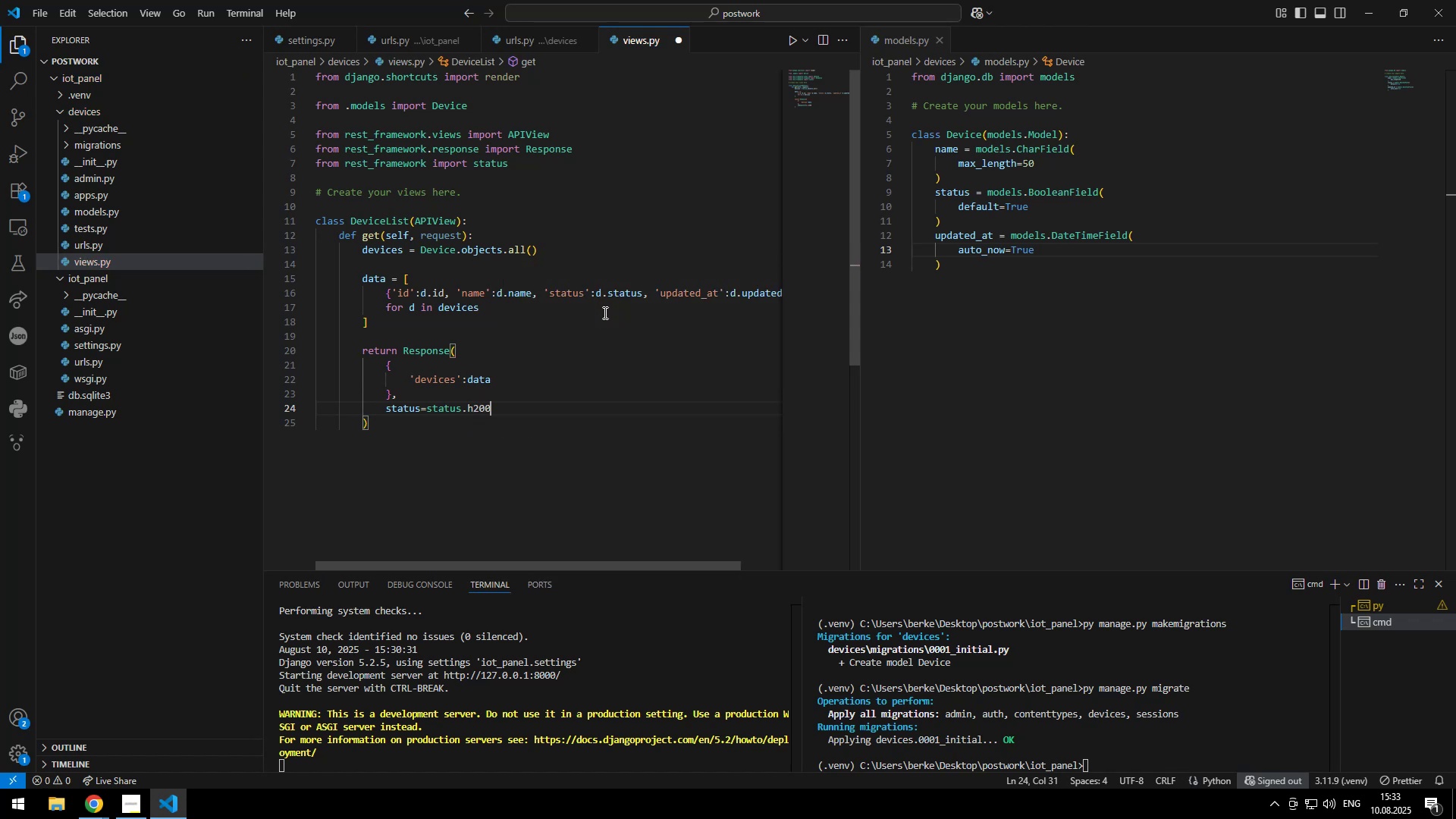 
key(ArrowUp)
 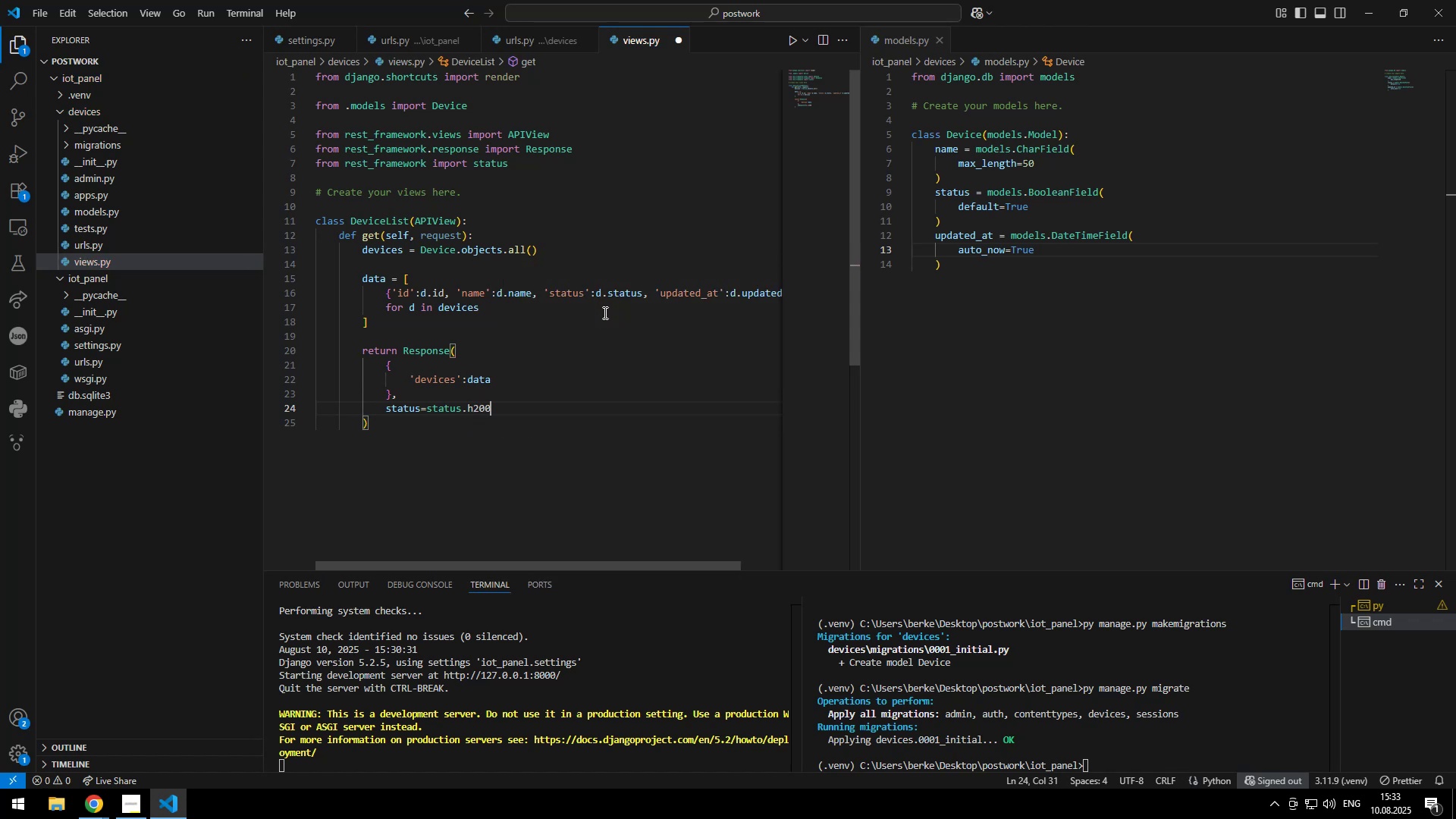 
hold_key(key=ArrowUp, duration=0.67)
 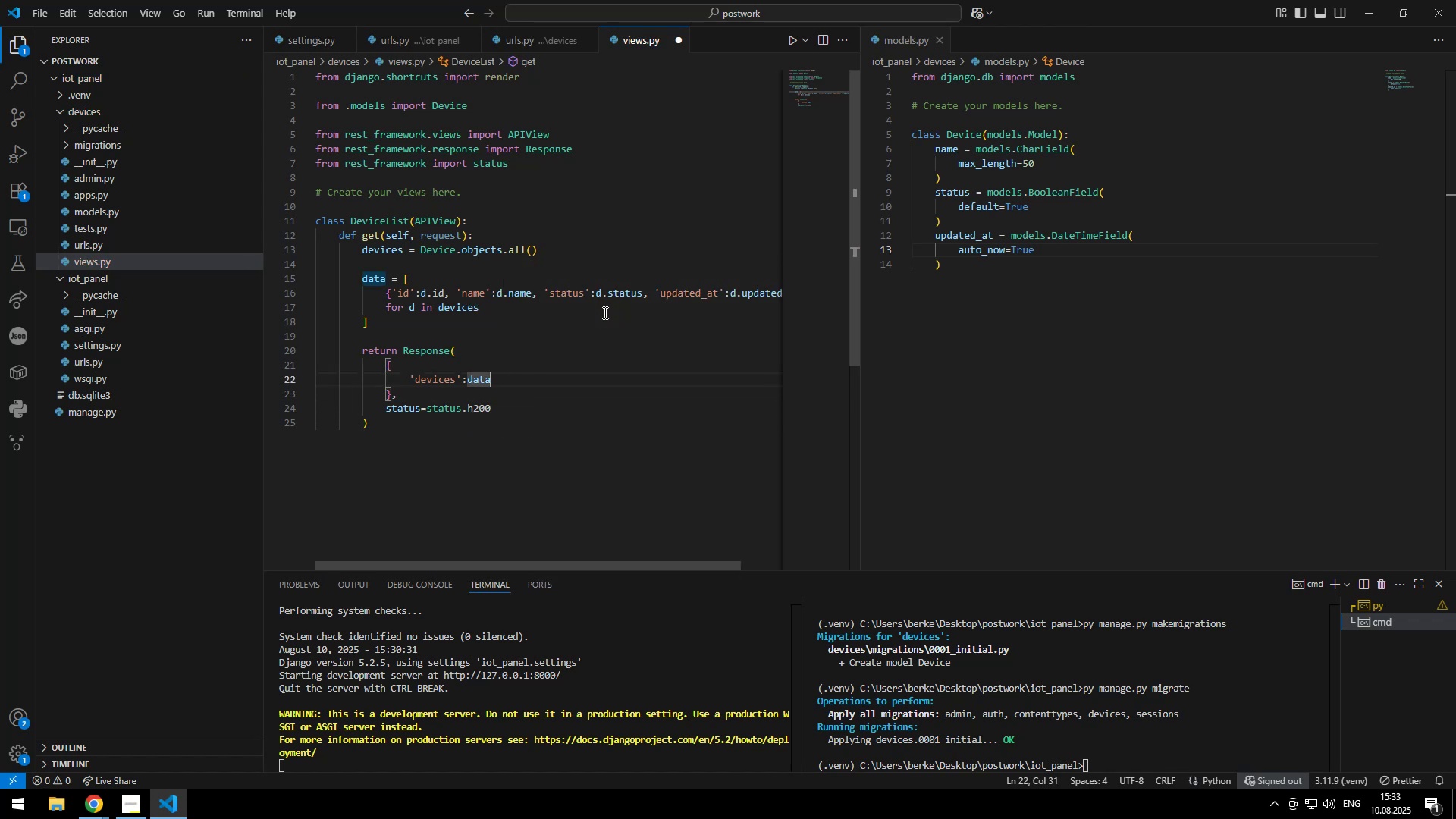 
key(ArrowUp)
 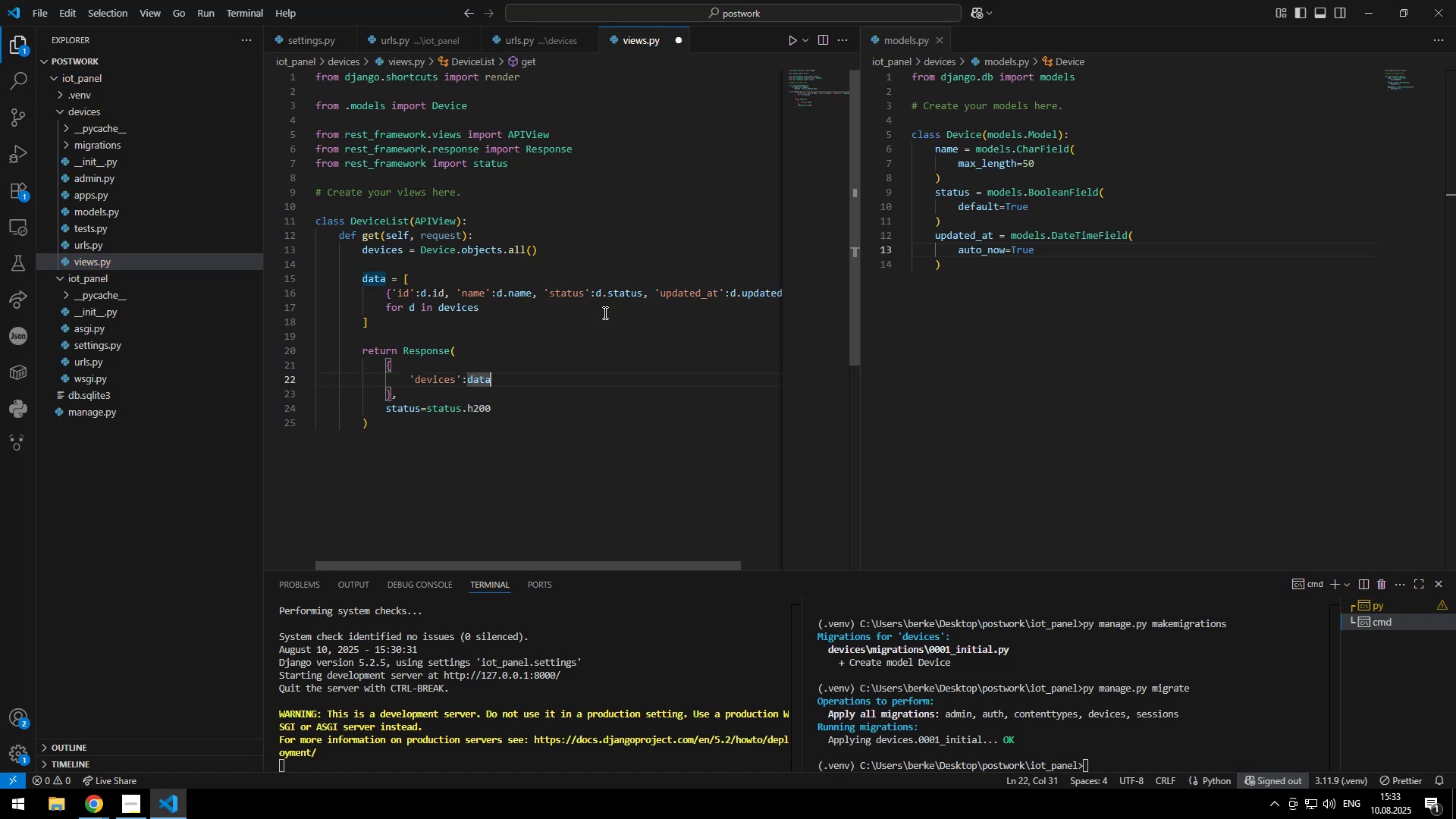 
key(ArrowUp)
 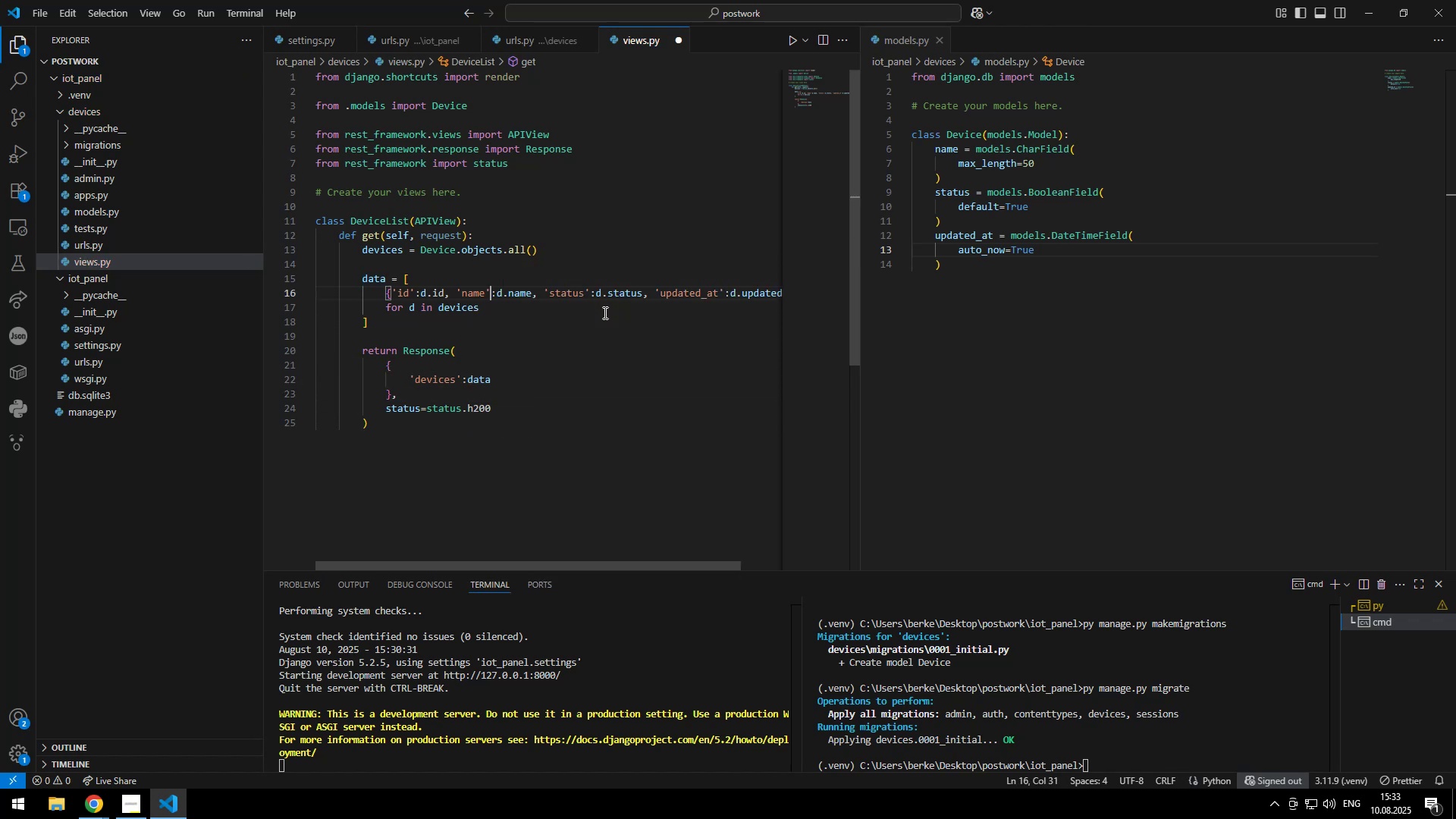 
key(Enter)
 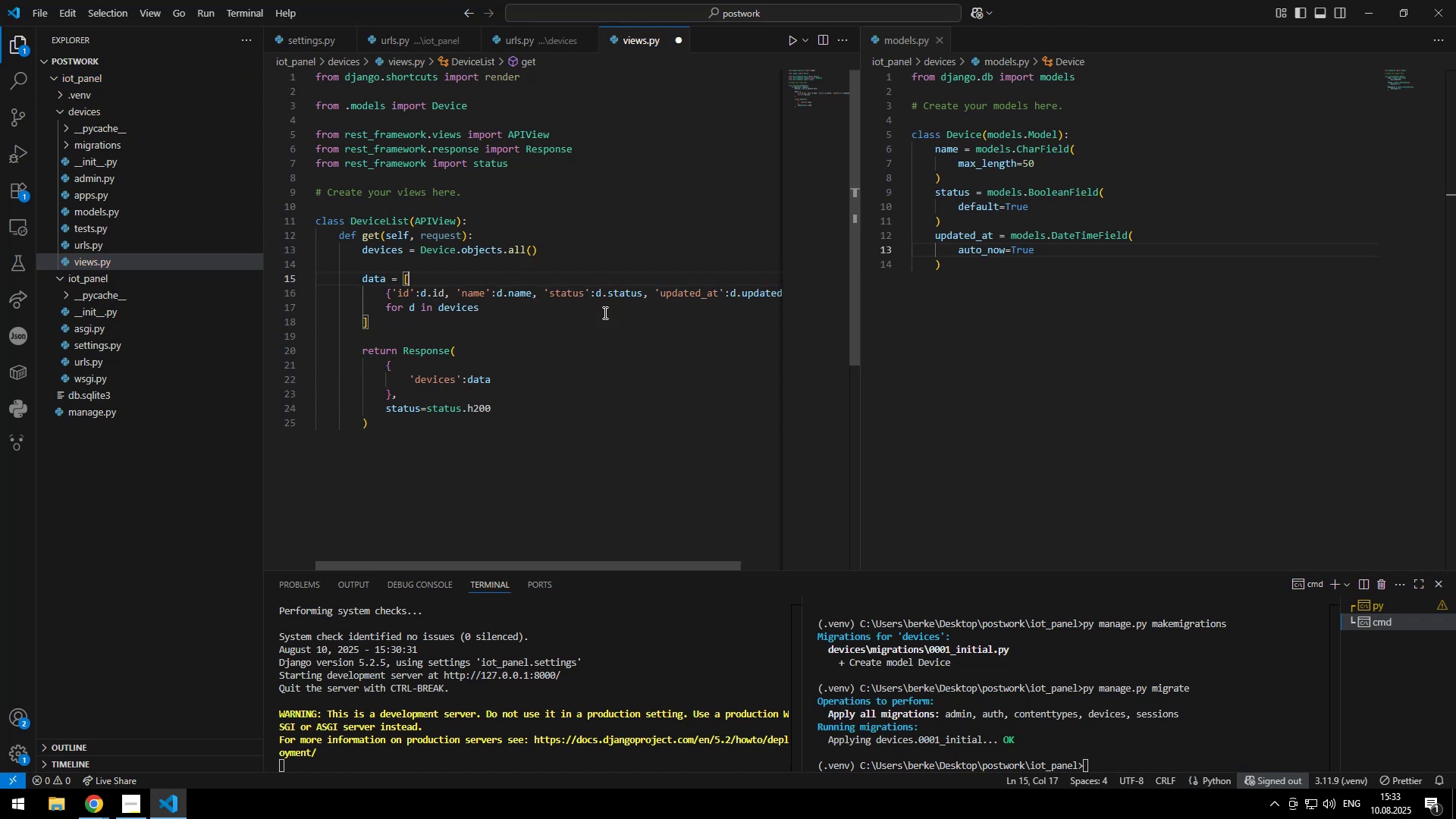 
key(Enter)
 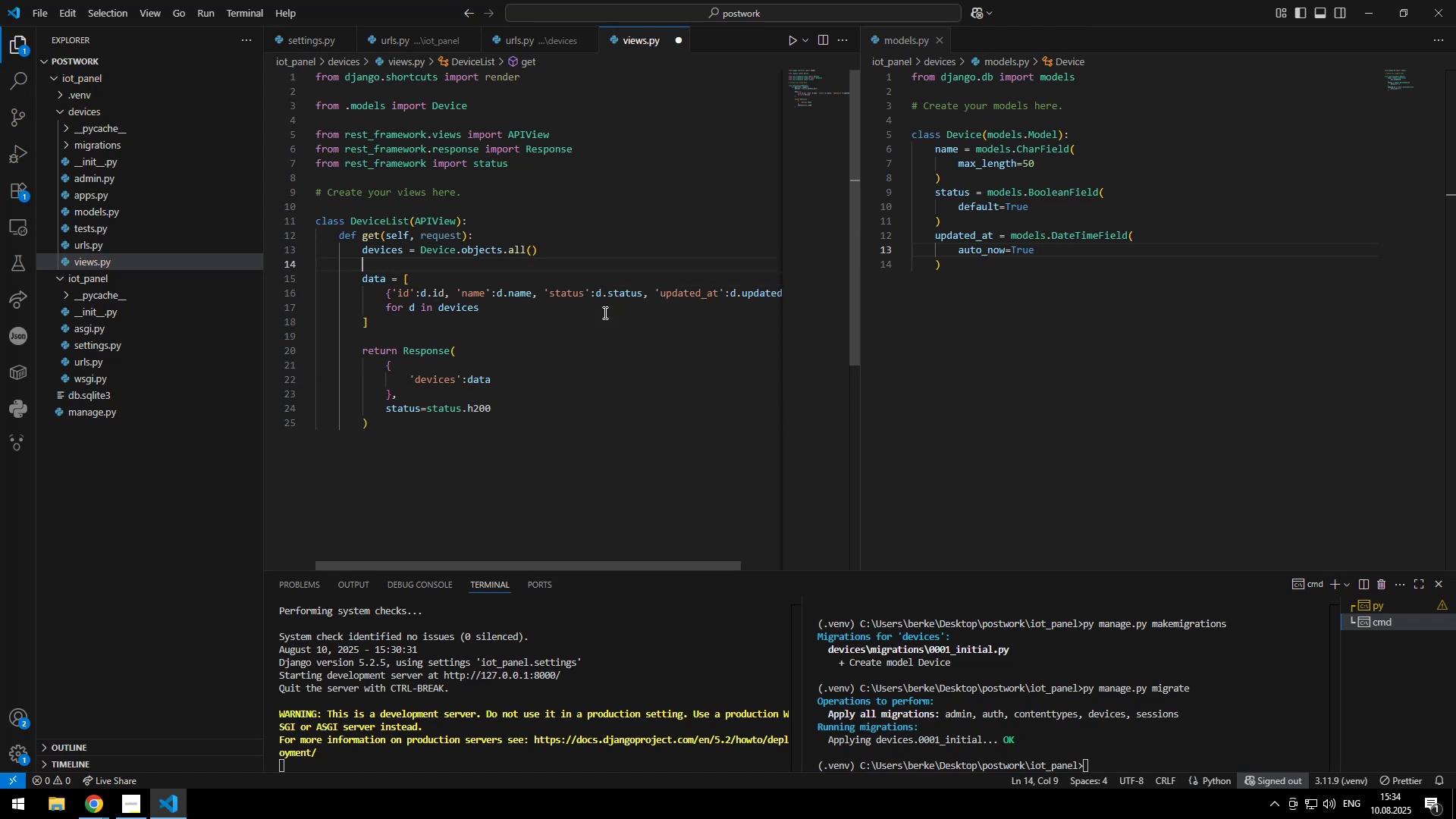 
key(ArrowUp)
 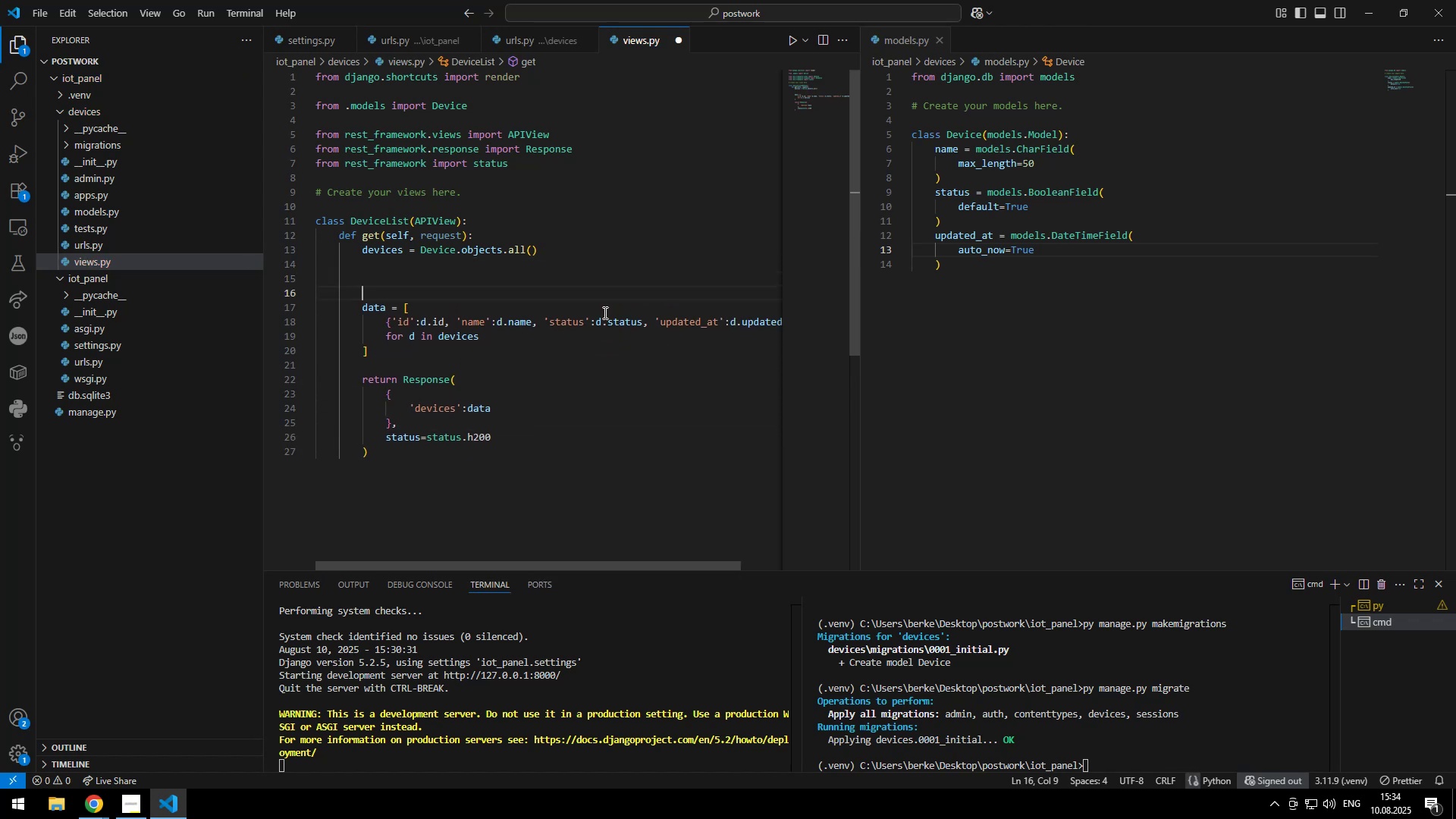 
type(if dece)
key(Backspace)
key(Backspace)
type(ve)
 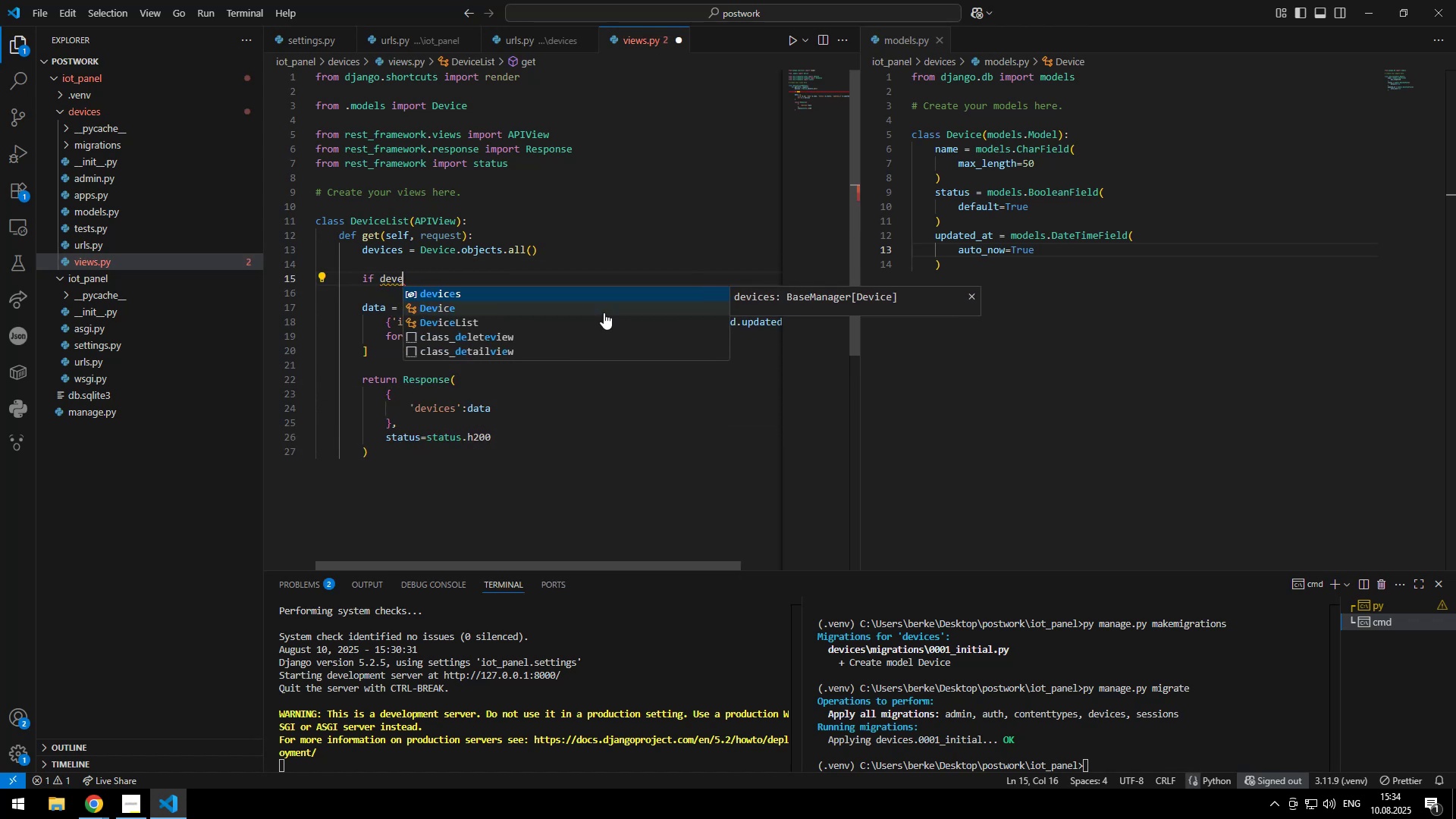 
key(Control+ControlLeft)
 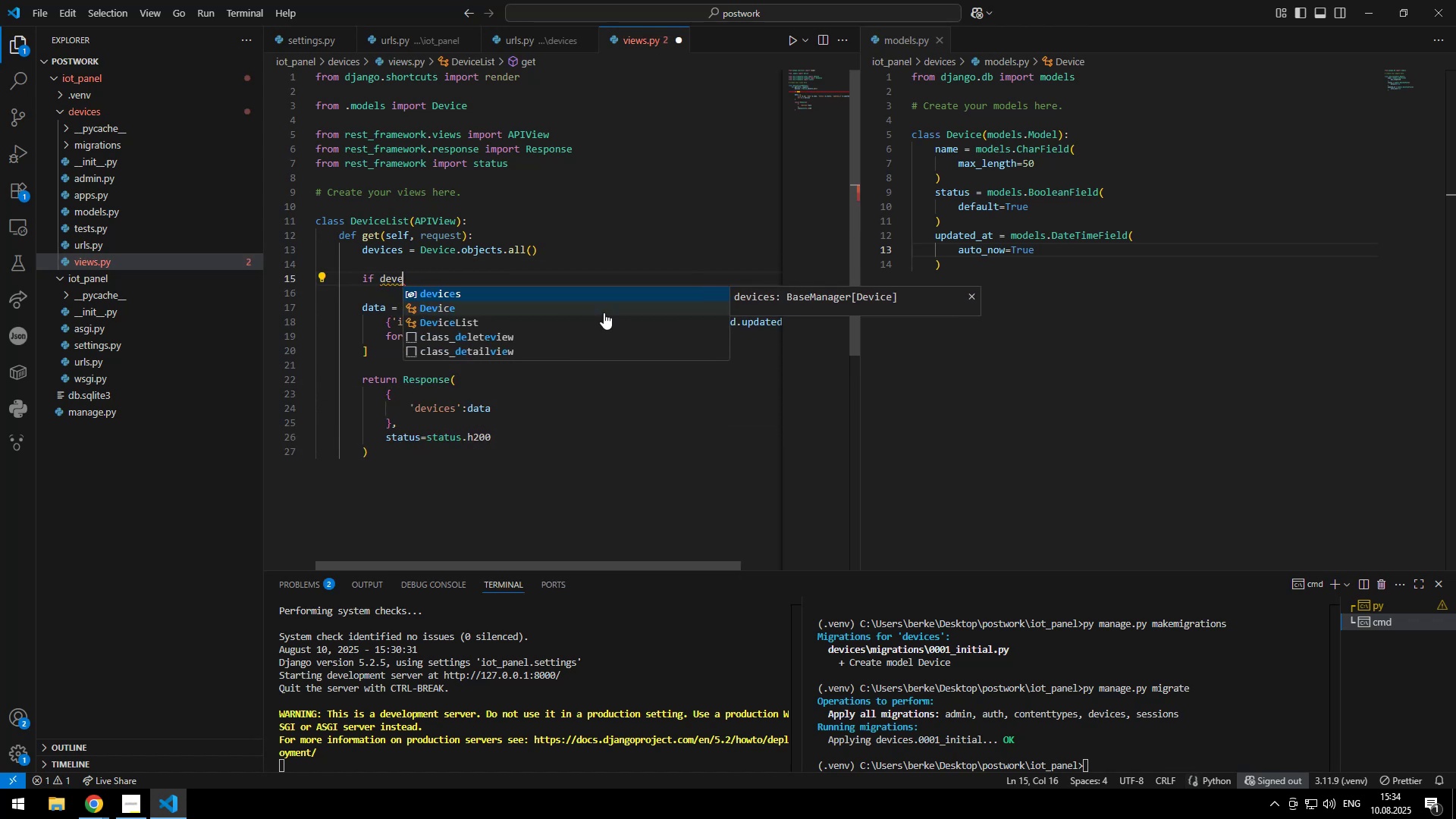 
key(Control+Backspace)
 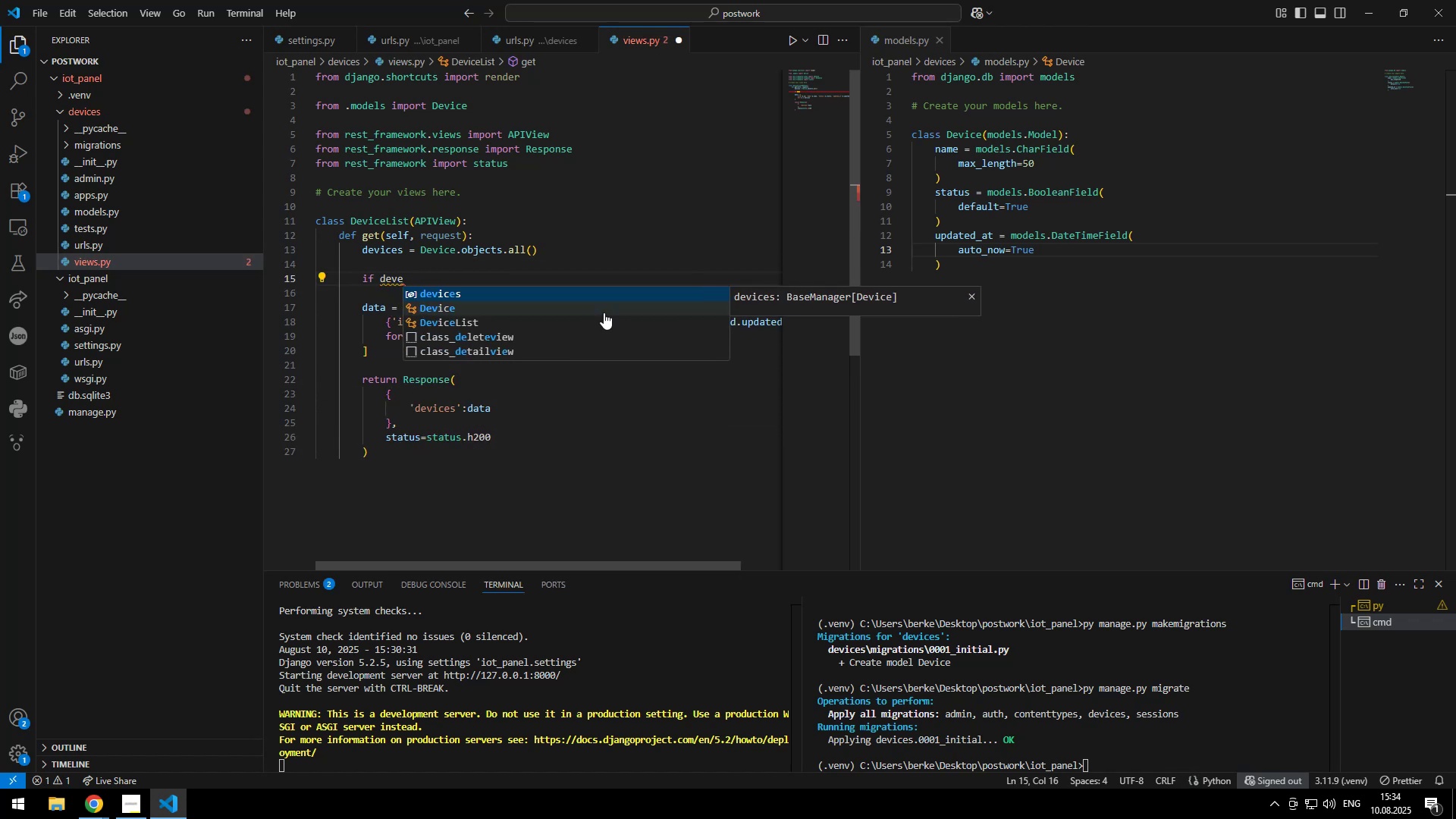 
type(len(v)
key(Backspace)
type(dev)
key(Tab)
 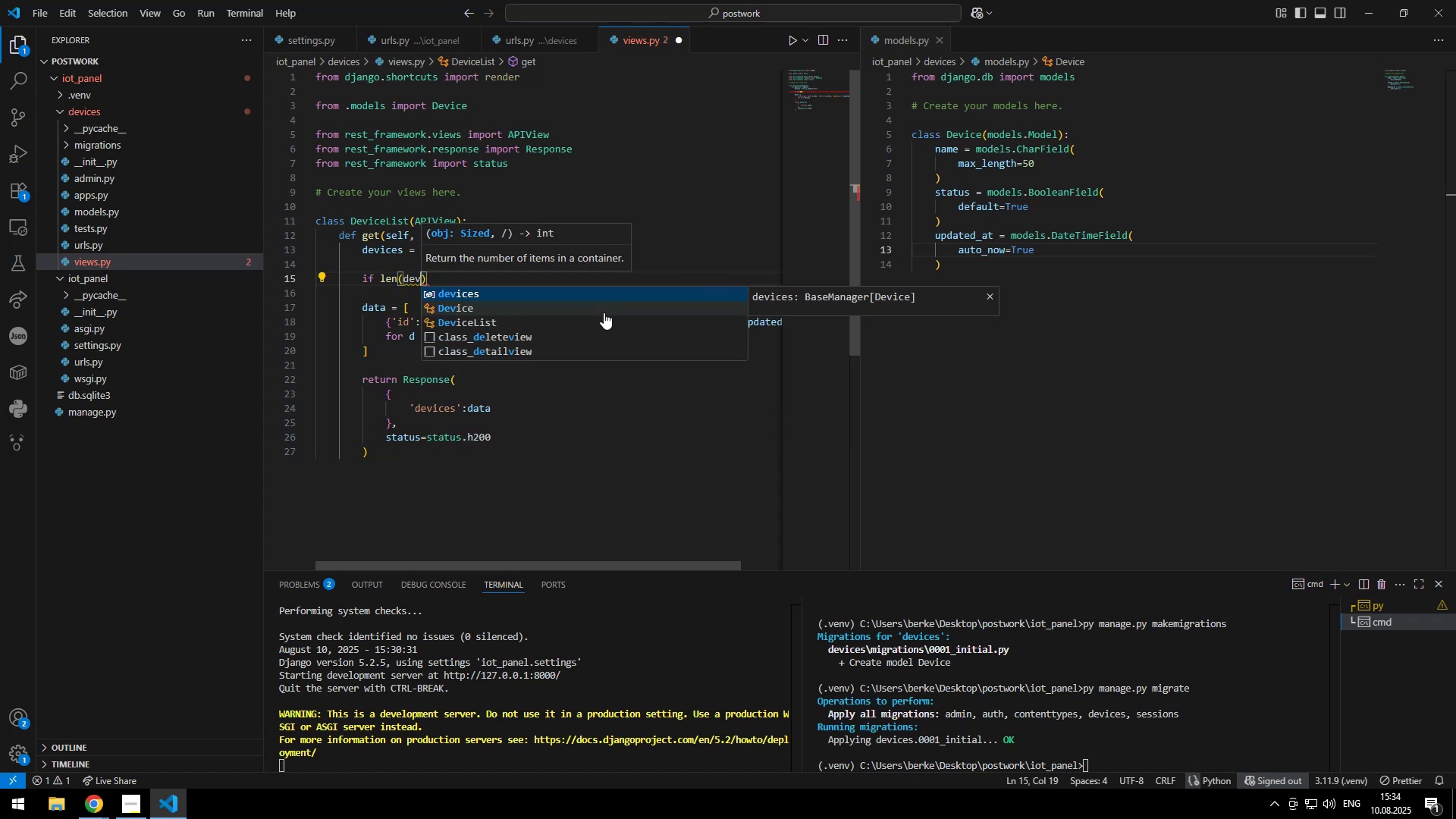 
key(ArrowRight)
 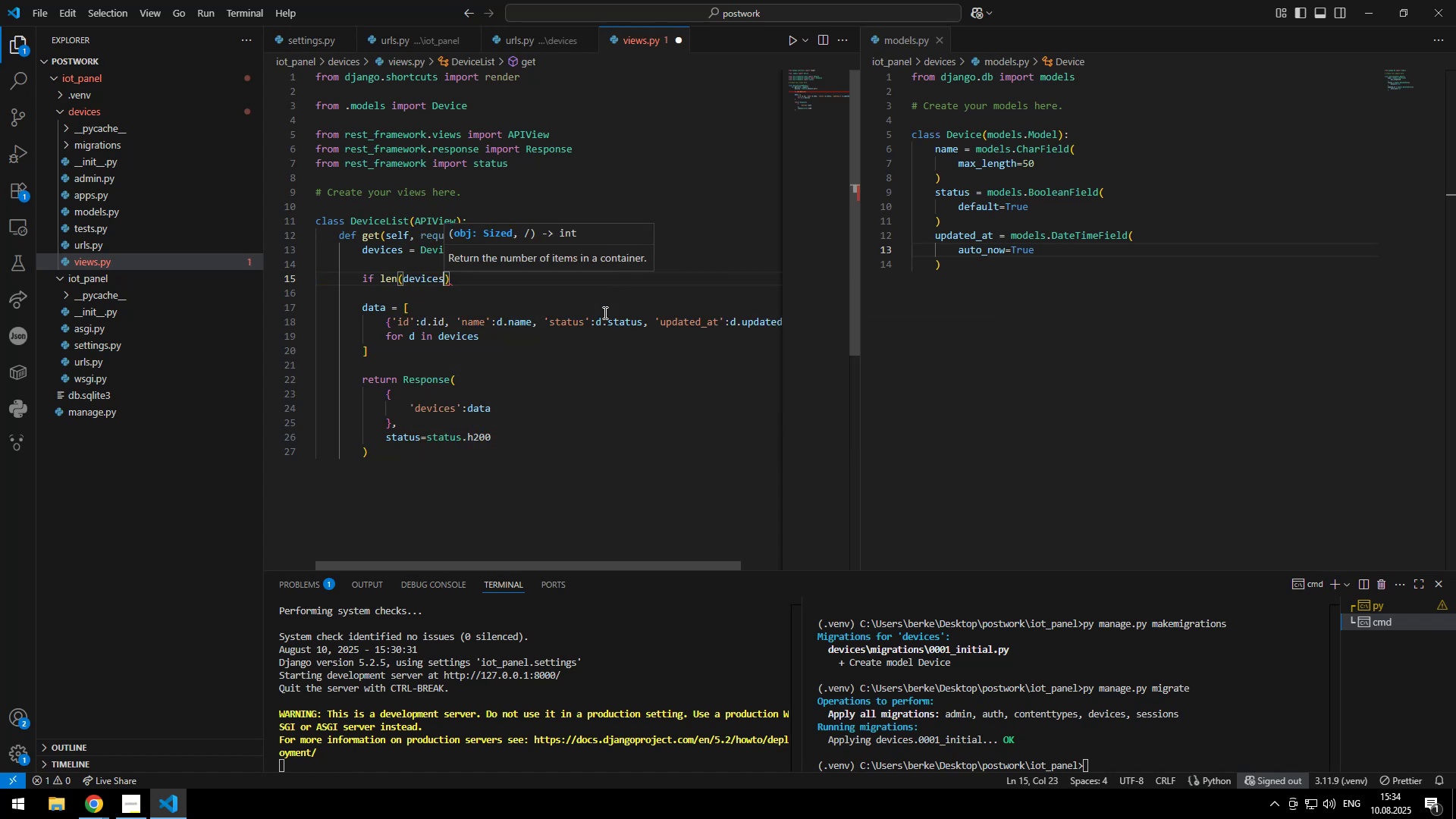 
key(Space)
 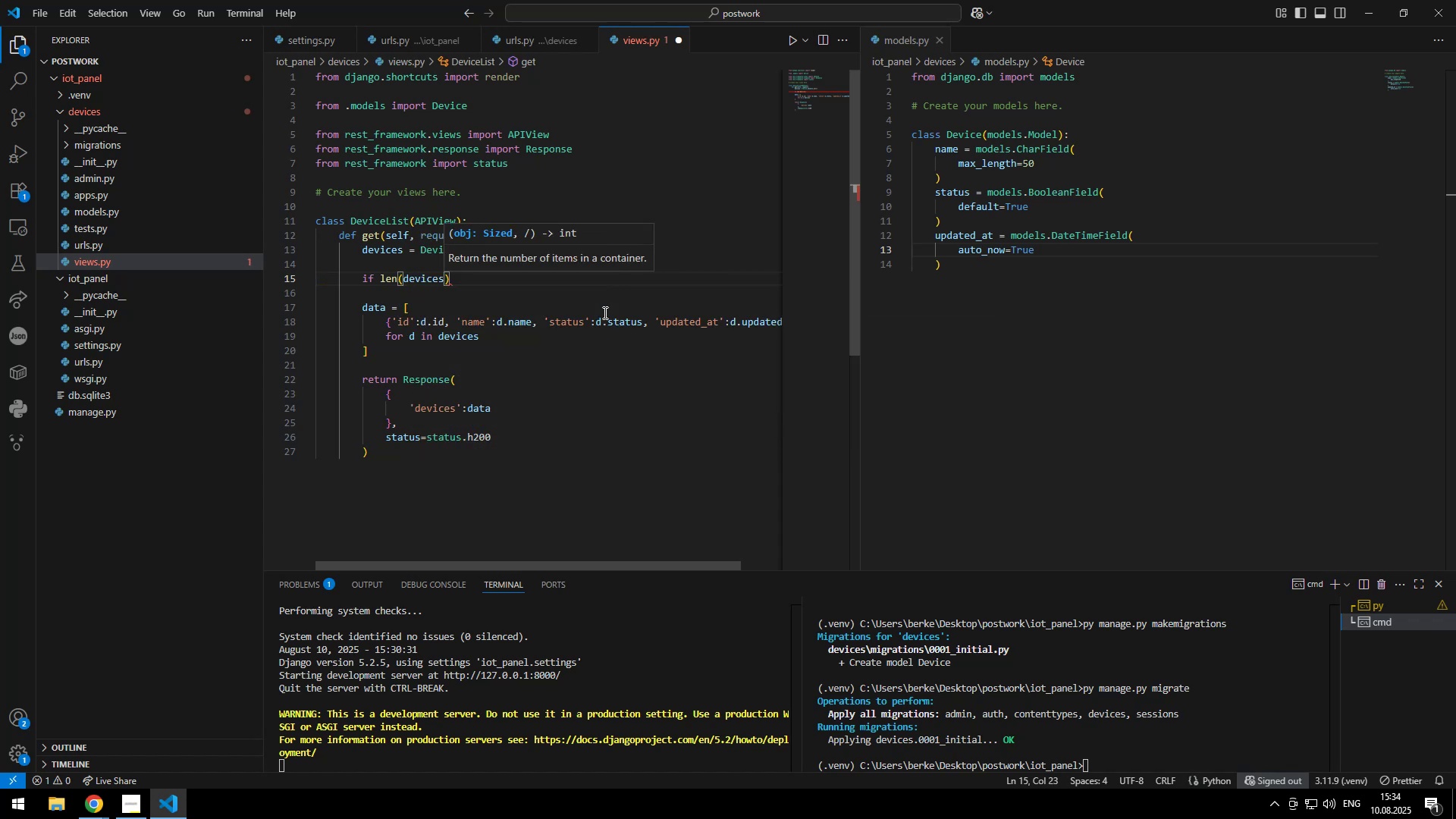 
key(Equal)
 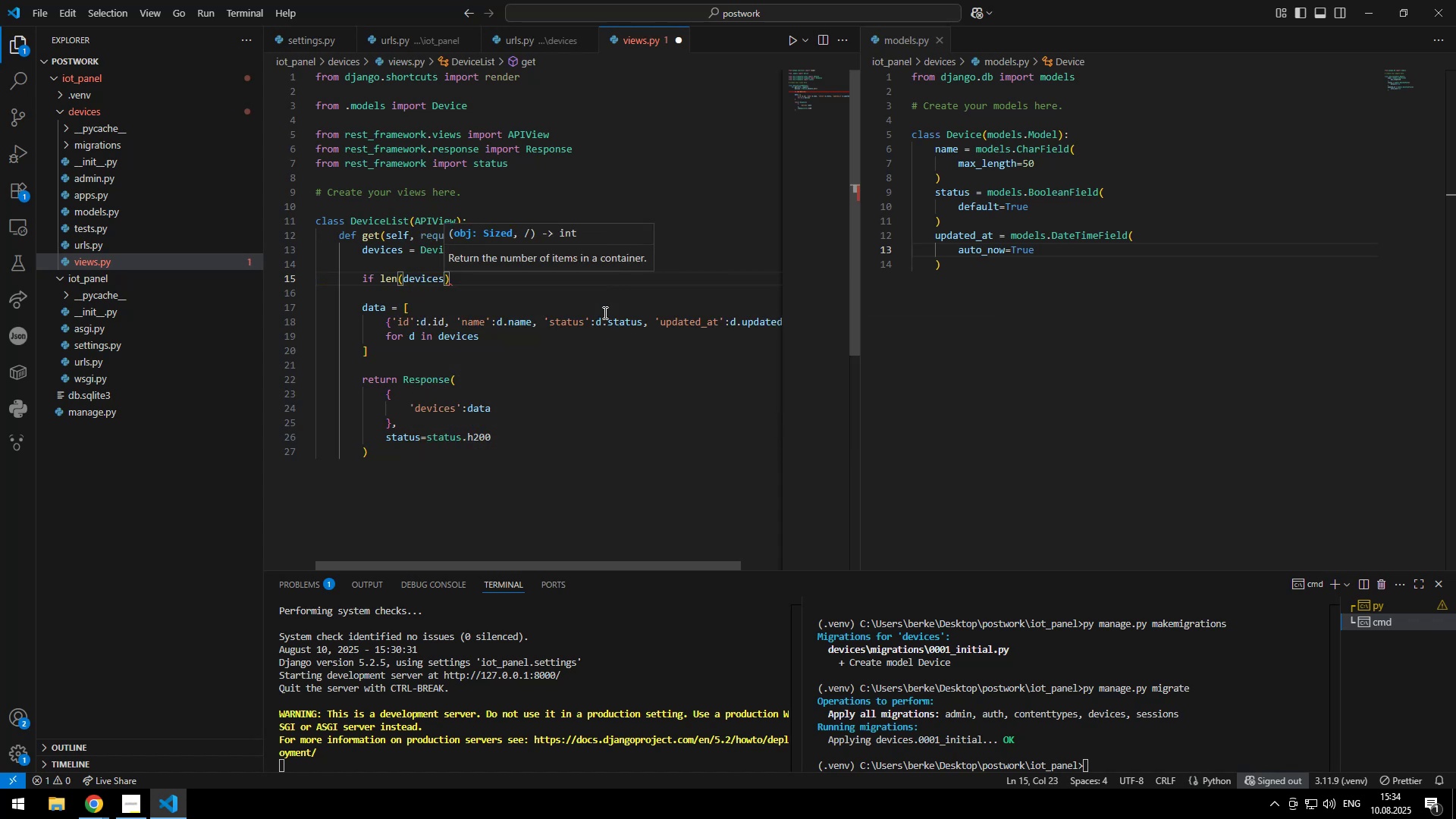 
key(Equal)
 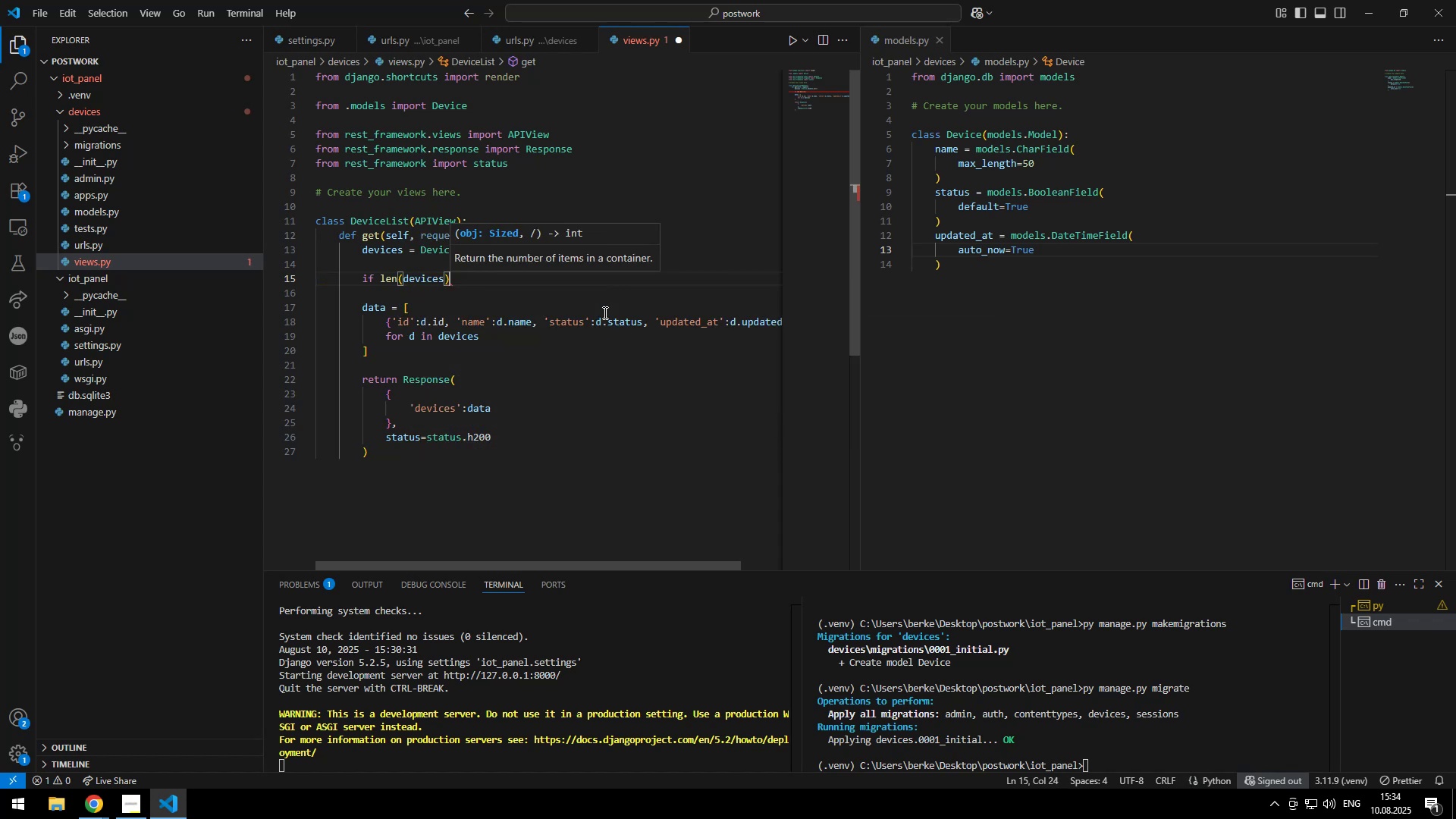 
key(Space)
 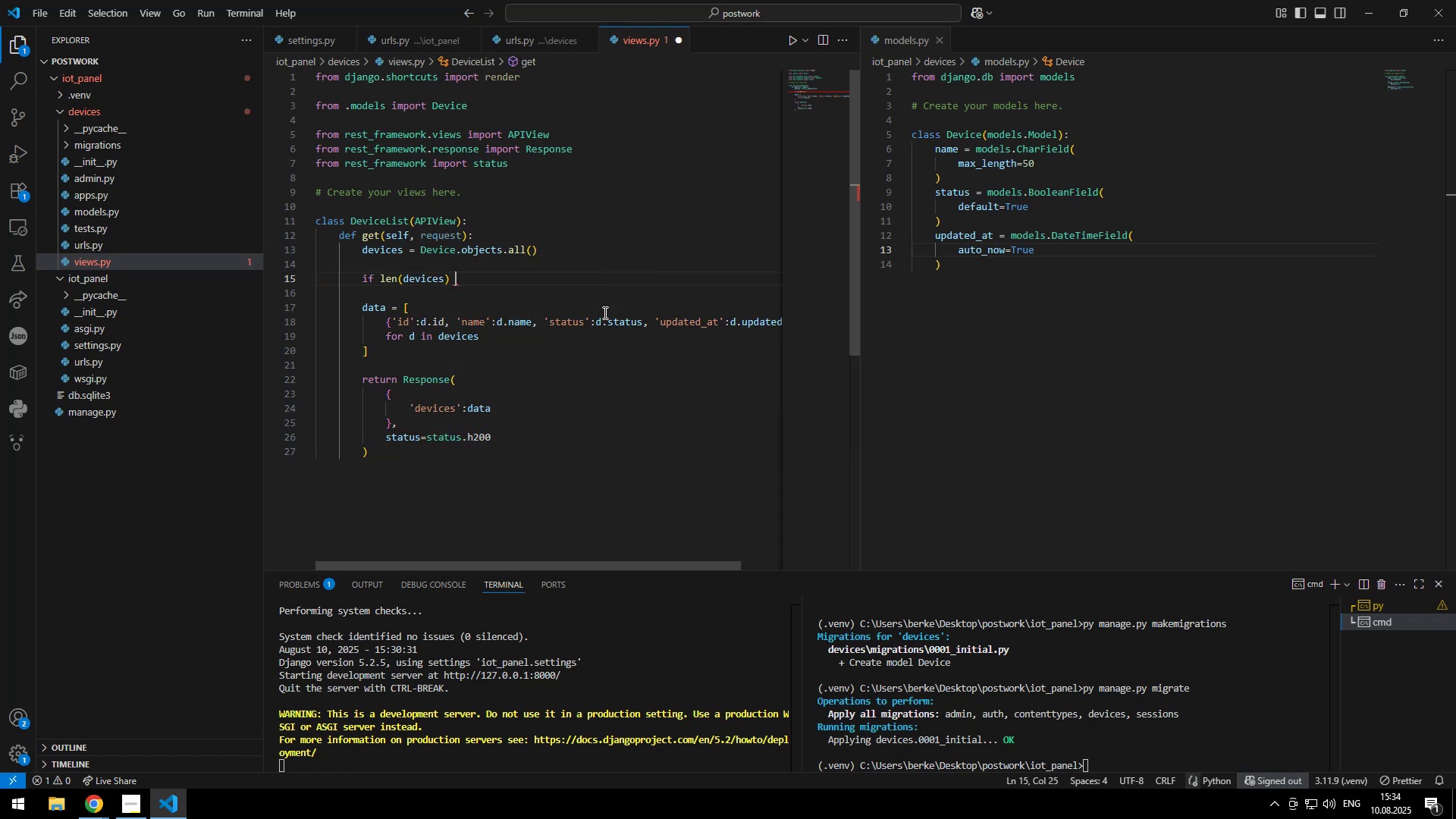 
key(0)
 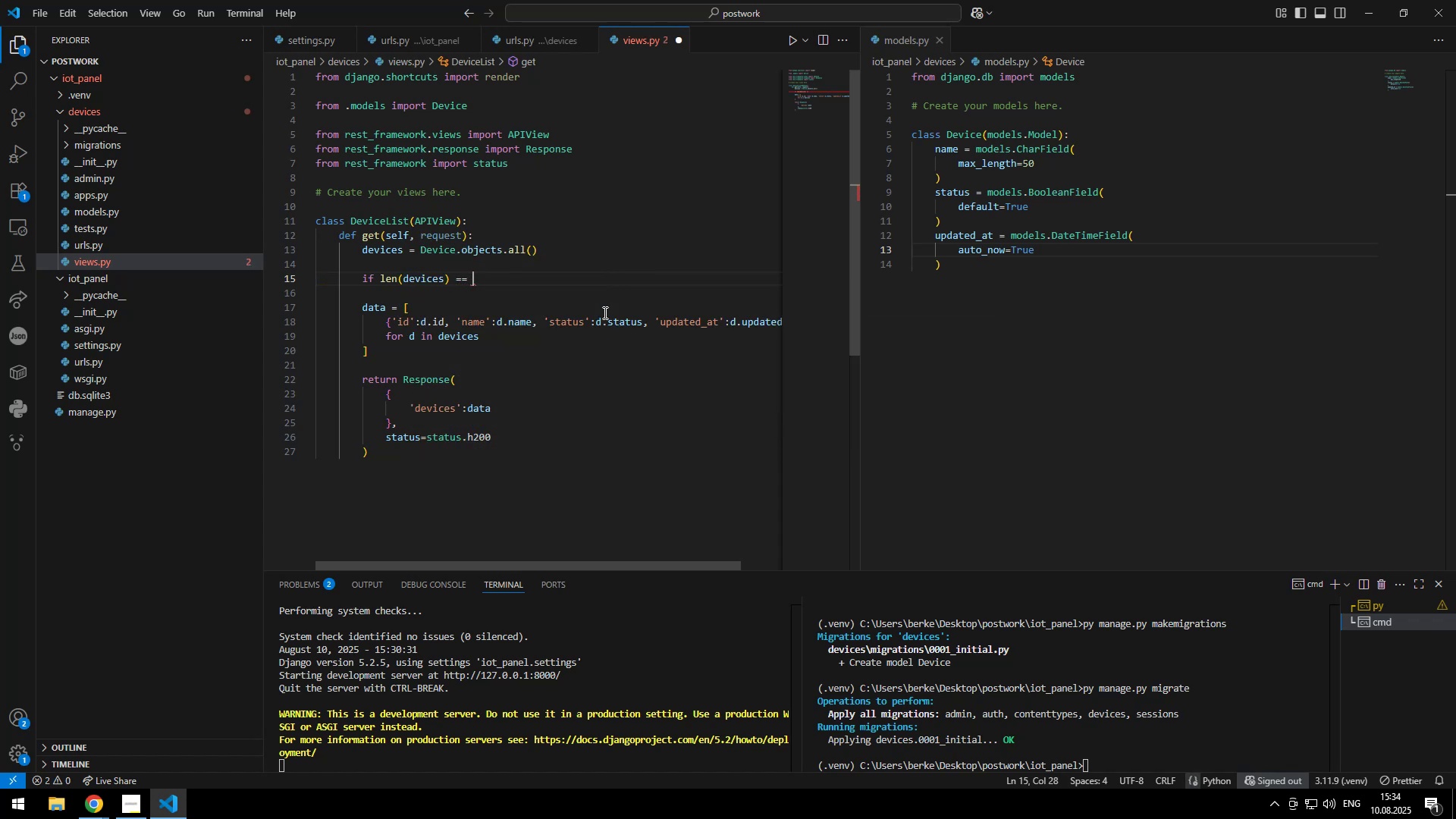 
key(ArrowRight)
 